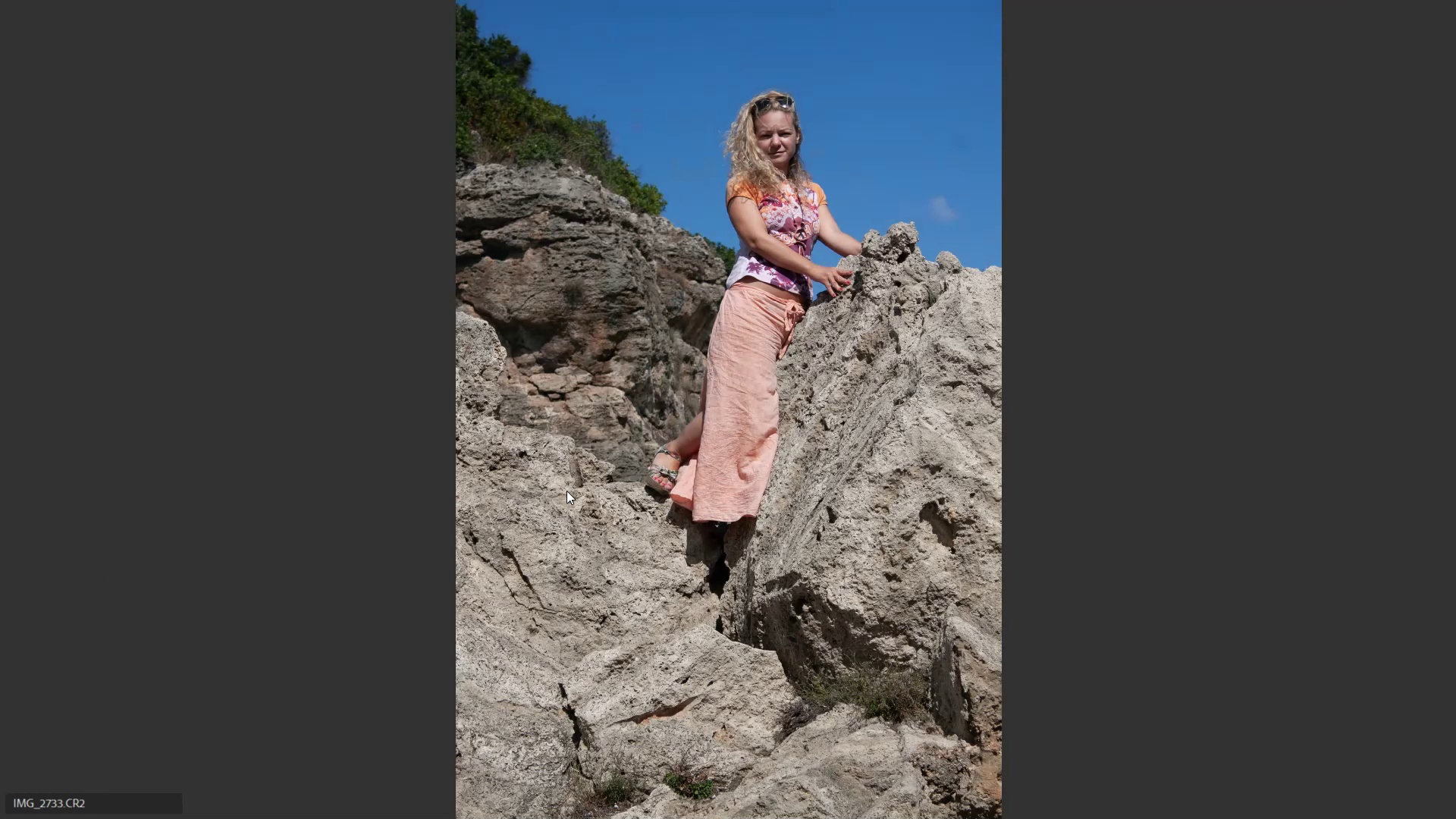 
key(ArrowLeft)
 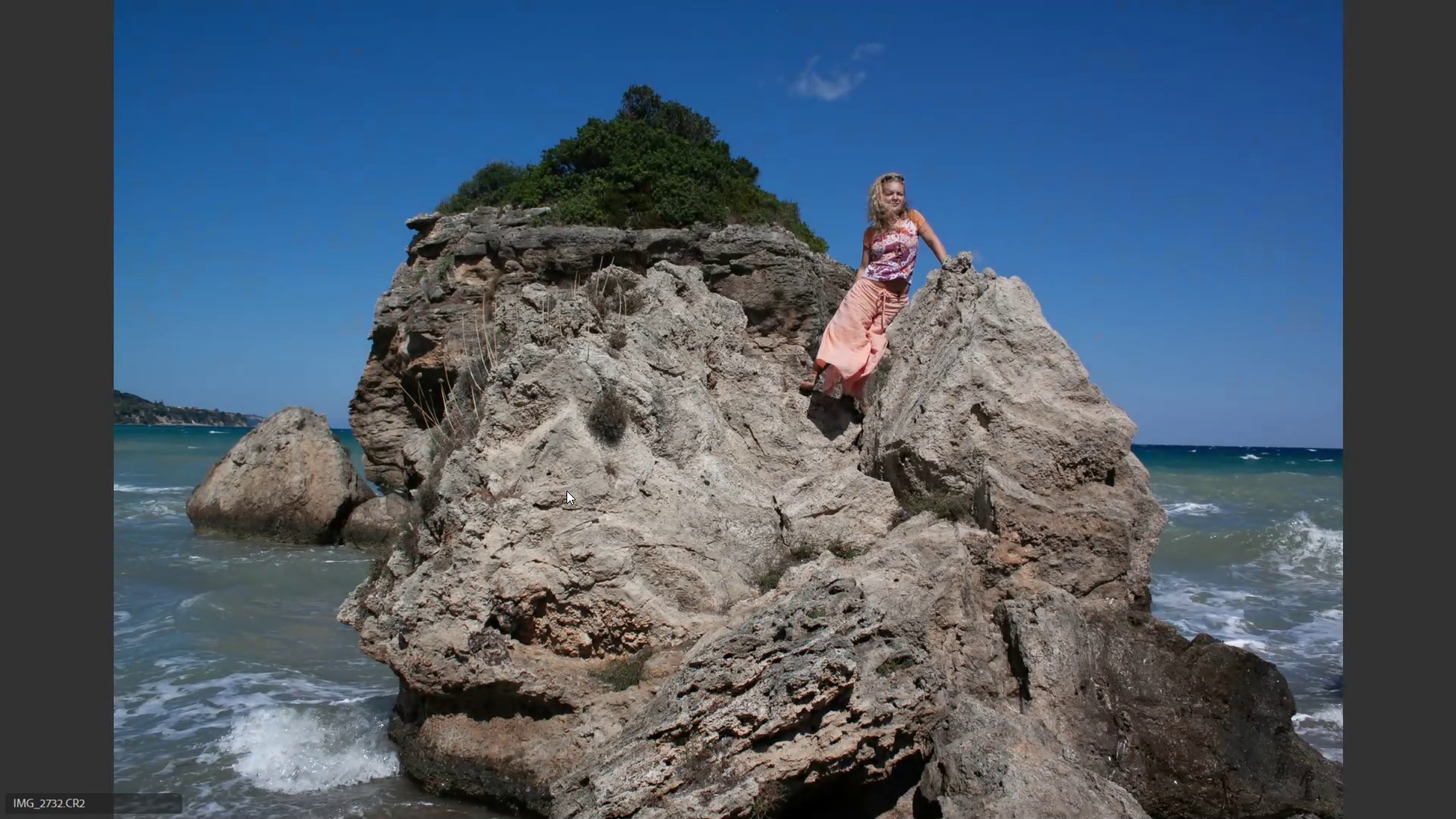 
key(6)
 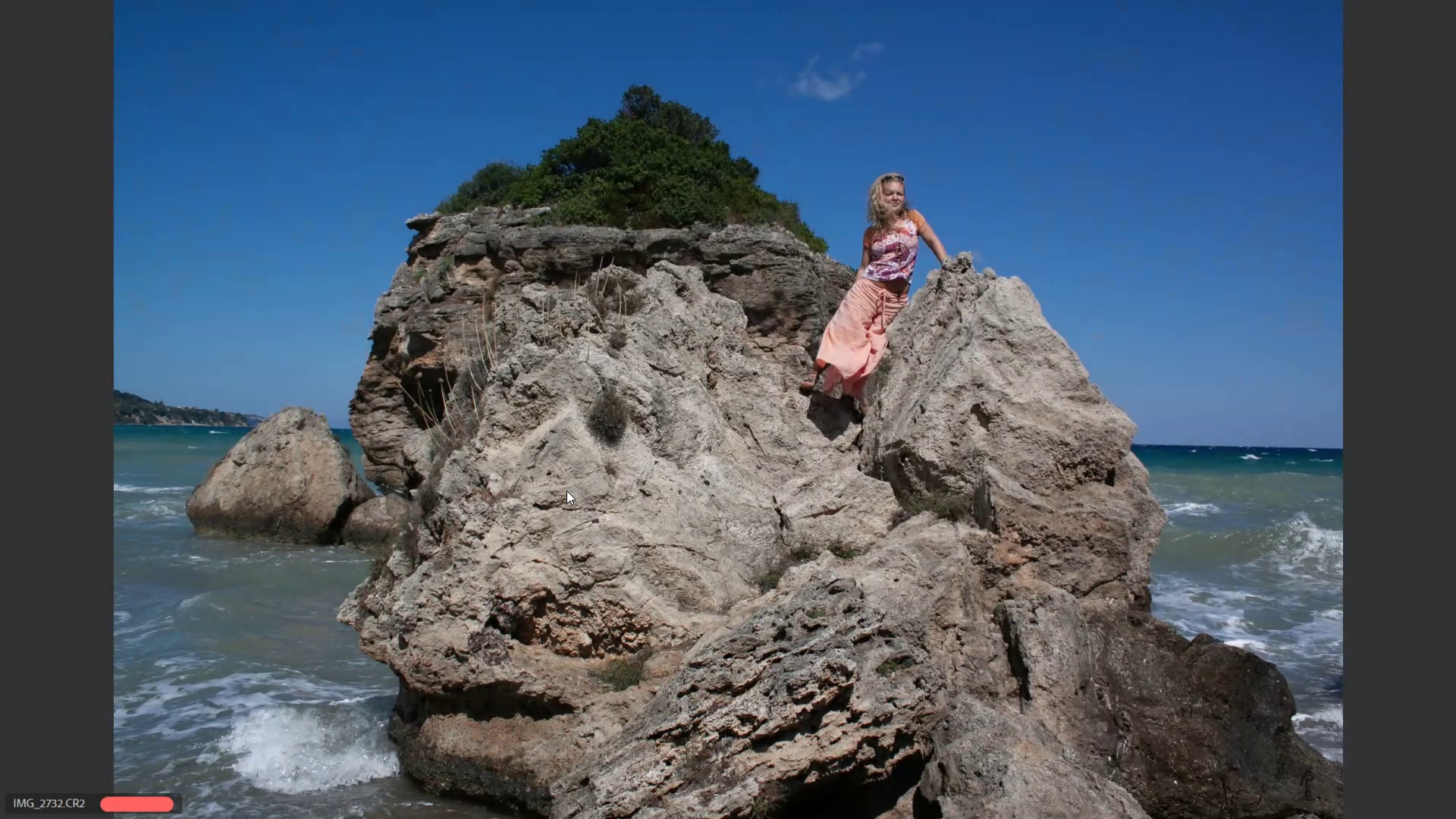 
key(ArrowRight)
 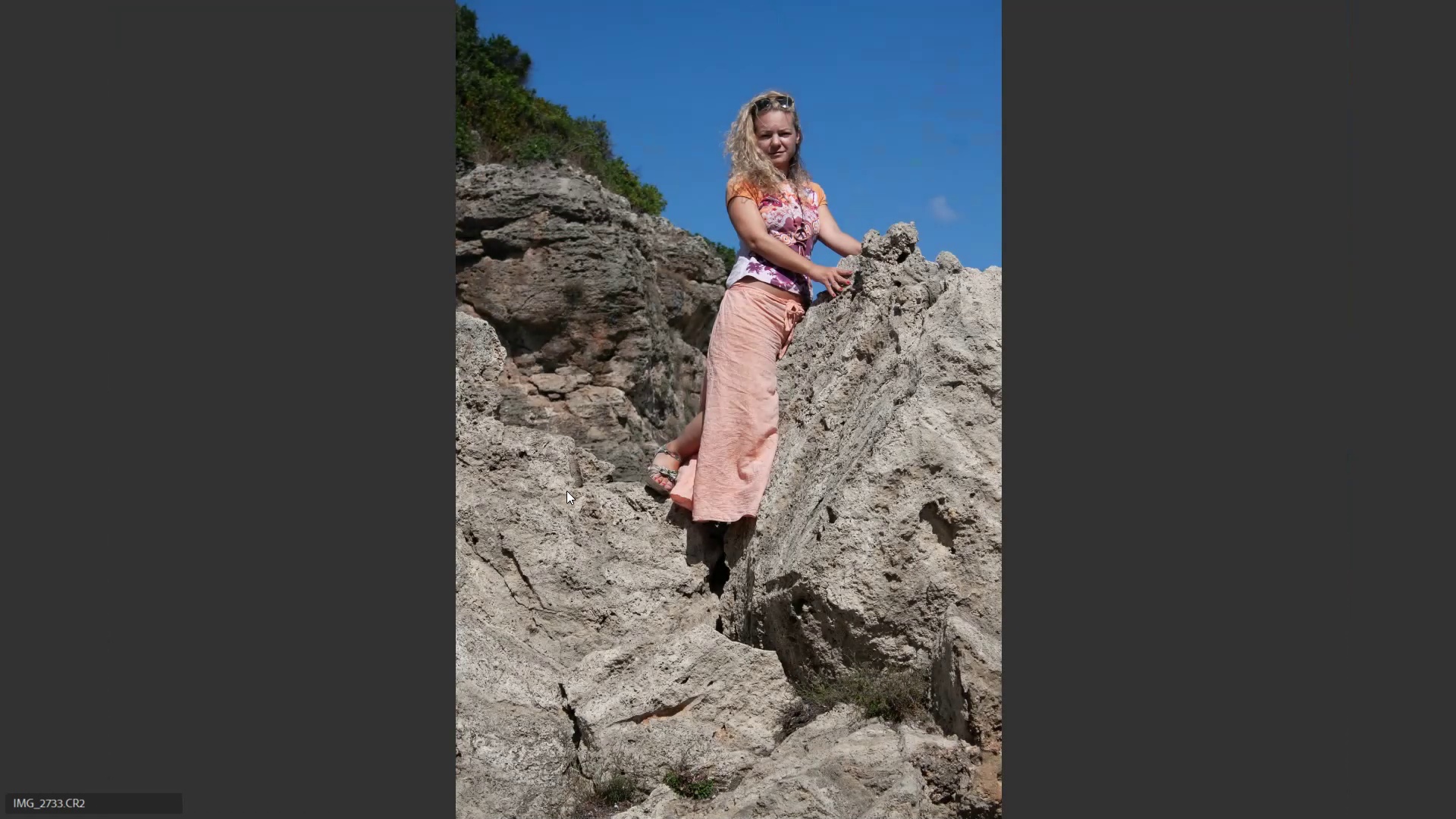 
key(ArrowRight)
 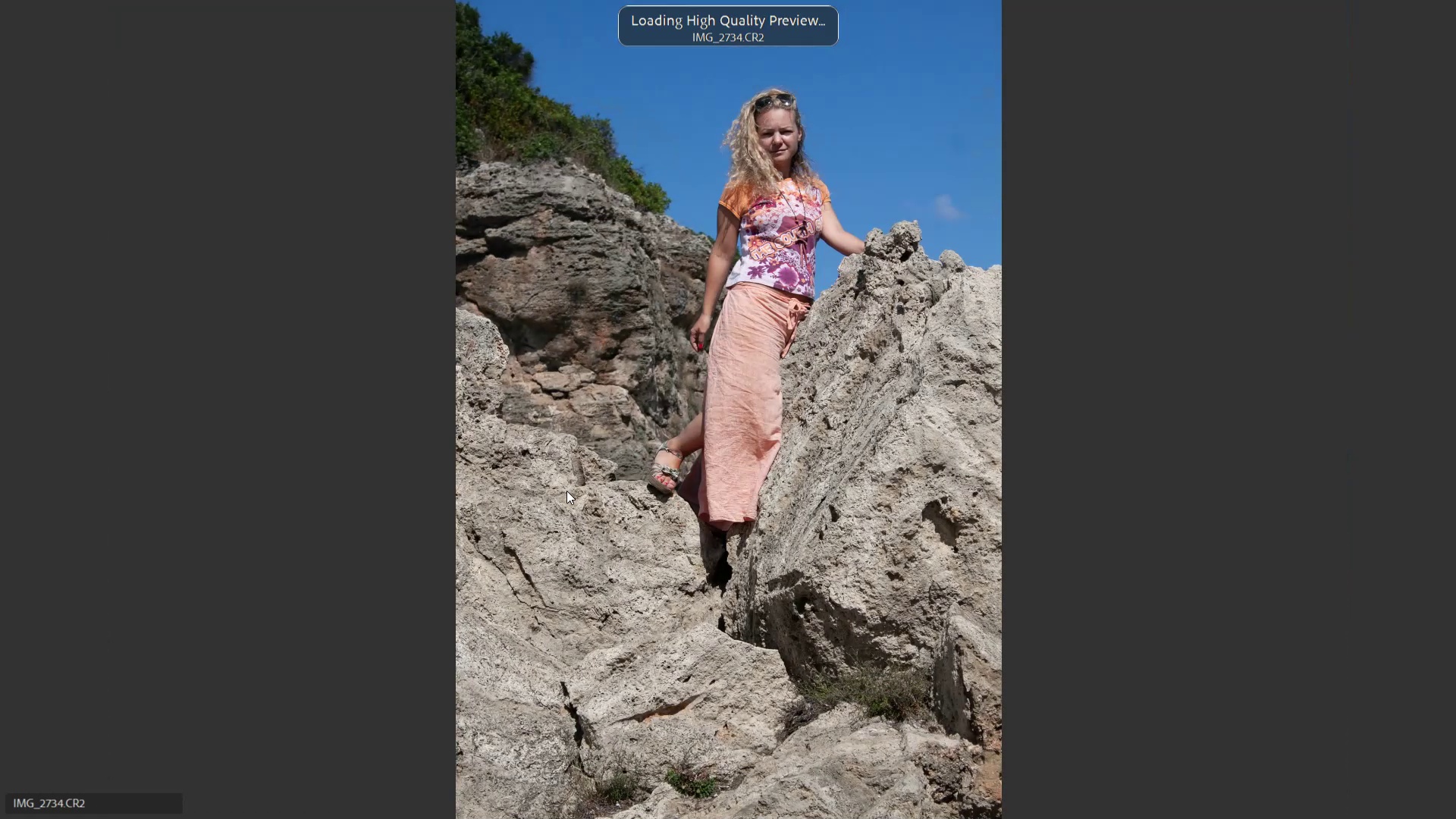 
key(ArrowLeft)
 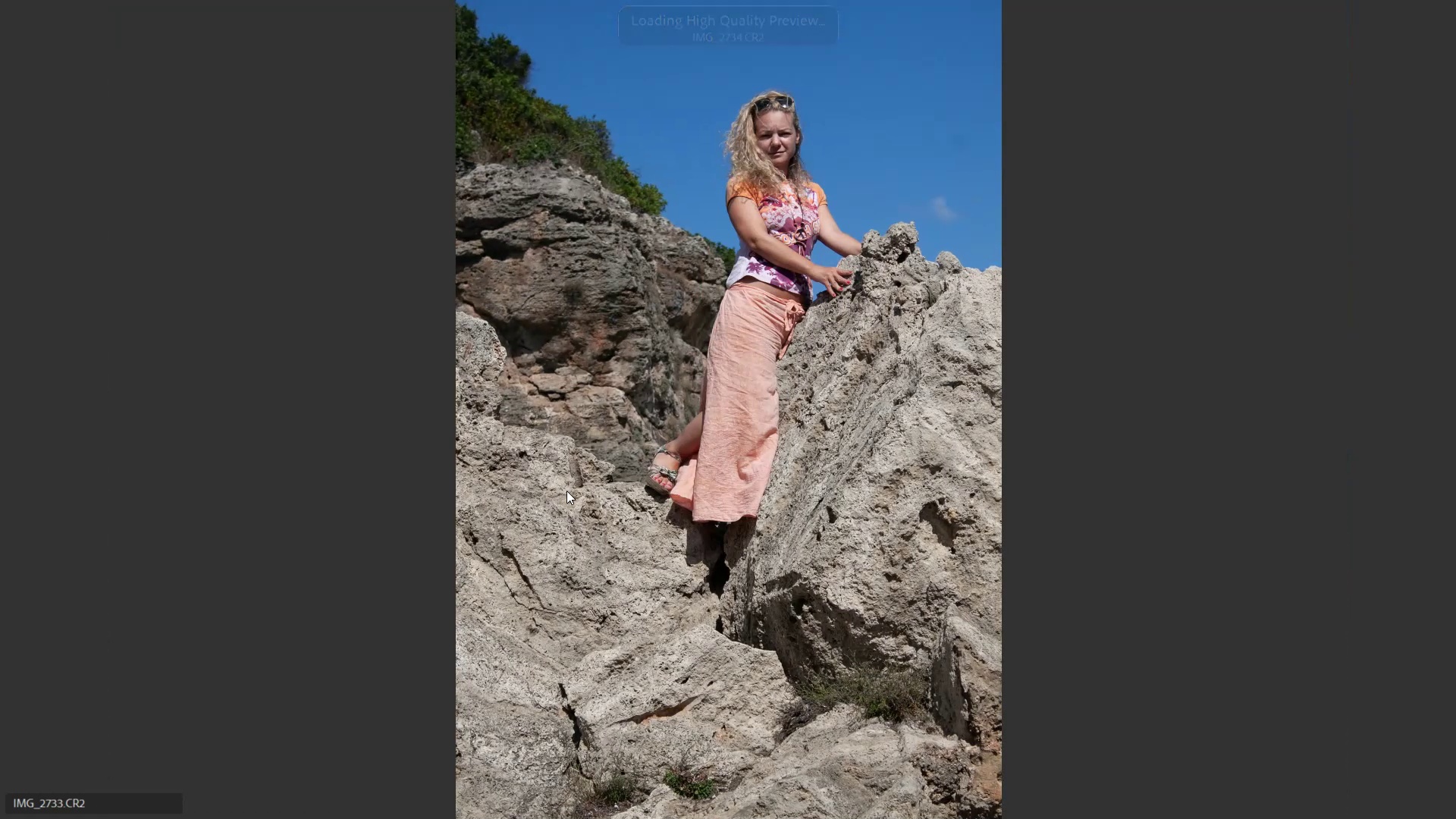 
key(6)
 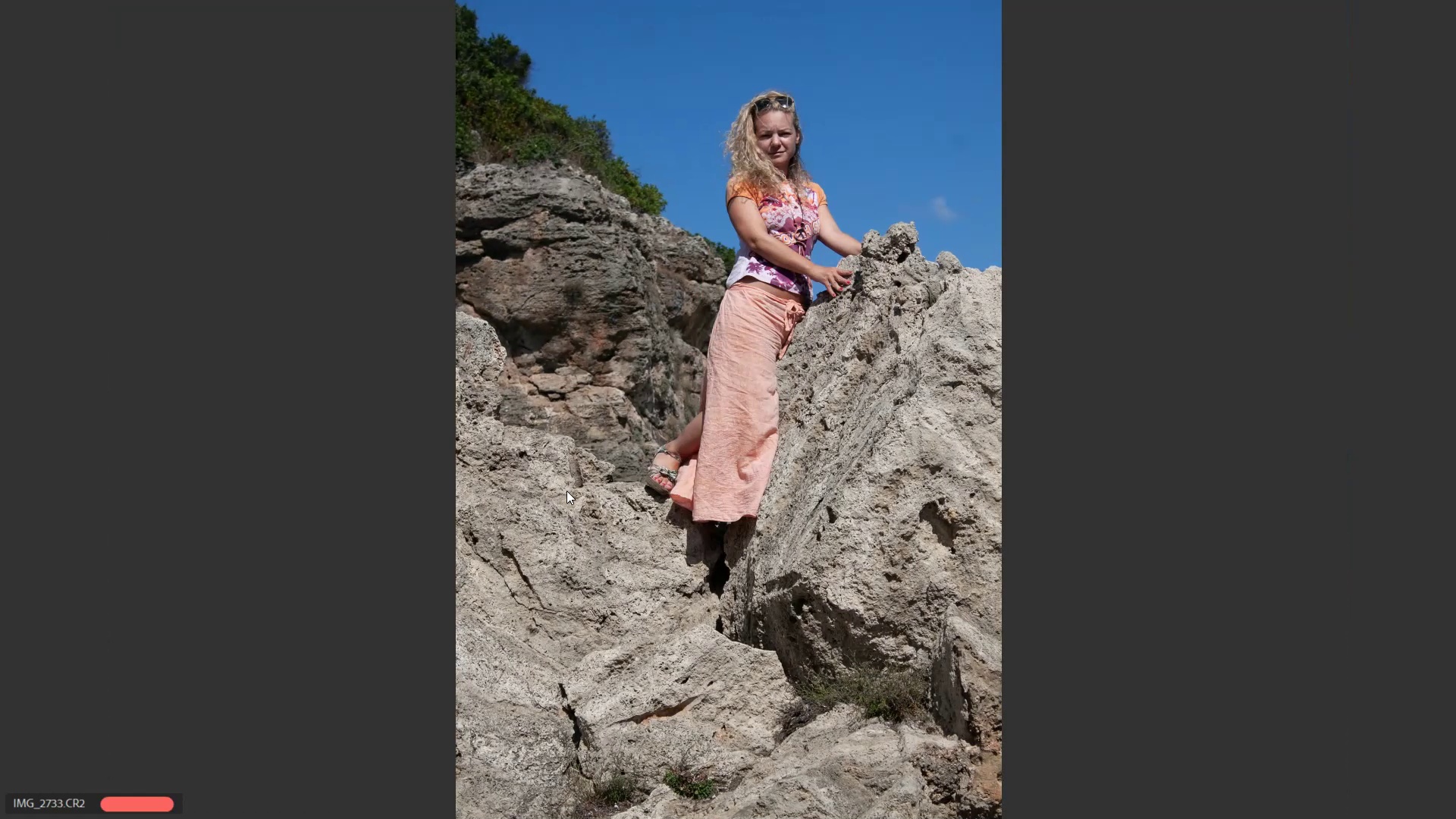 
key(ArrowRight)
 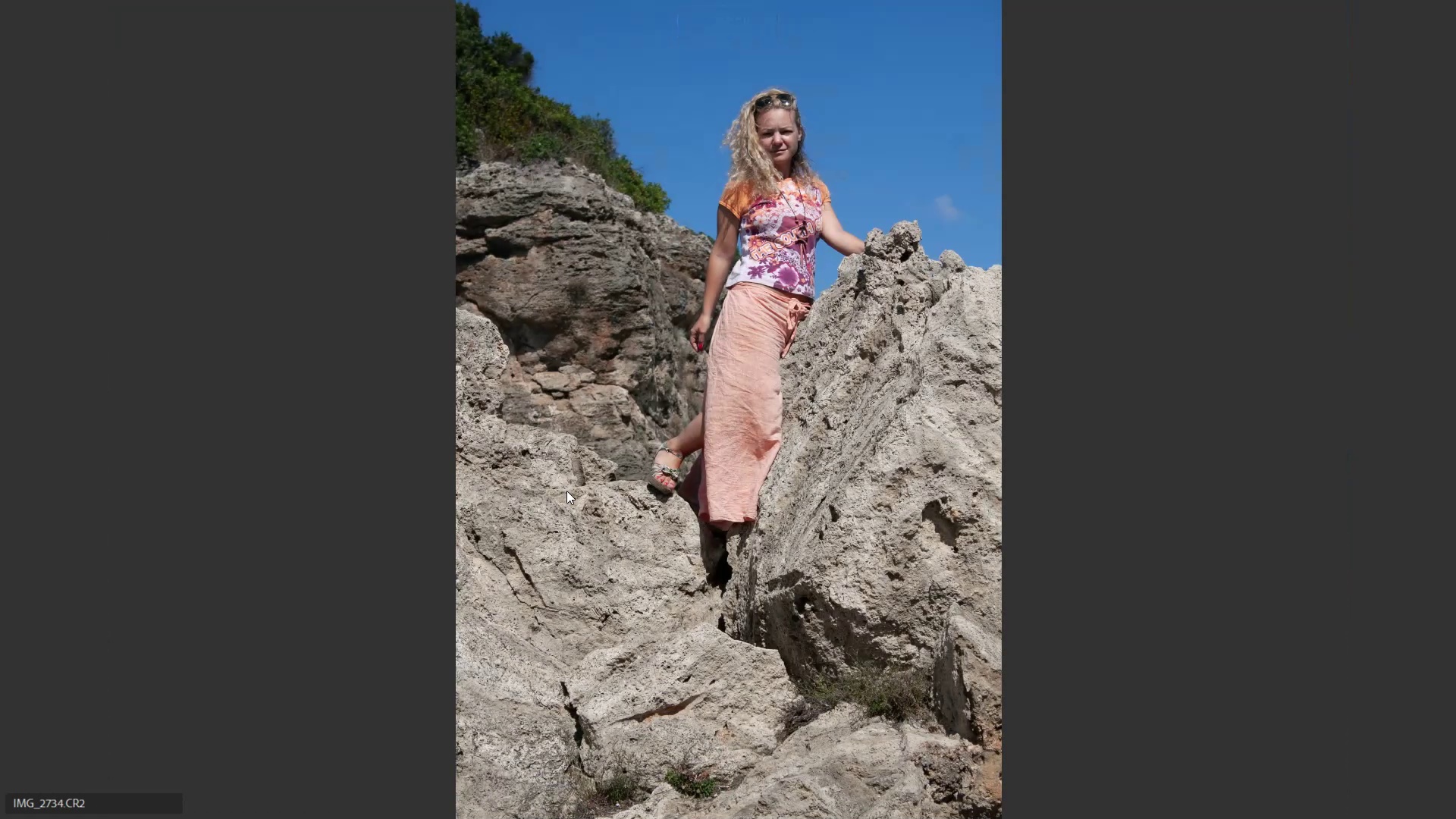 
key(ArrowRight)
 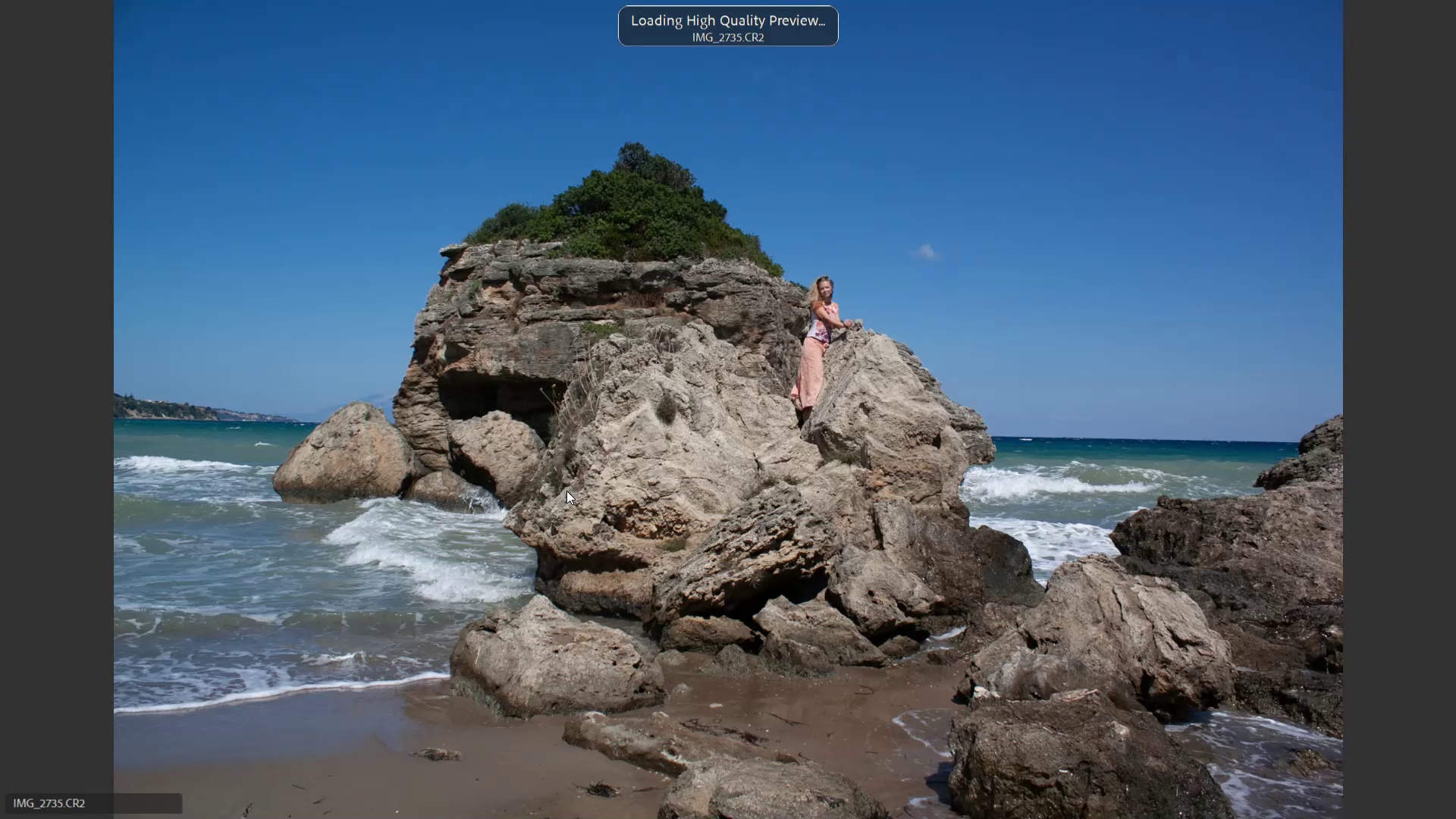 
key(ArrowLeft)
 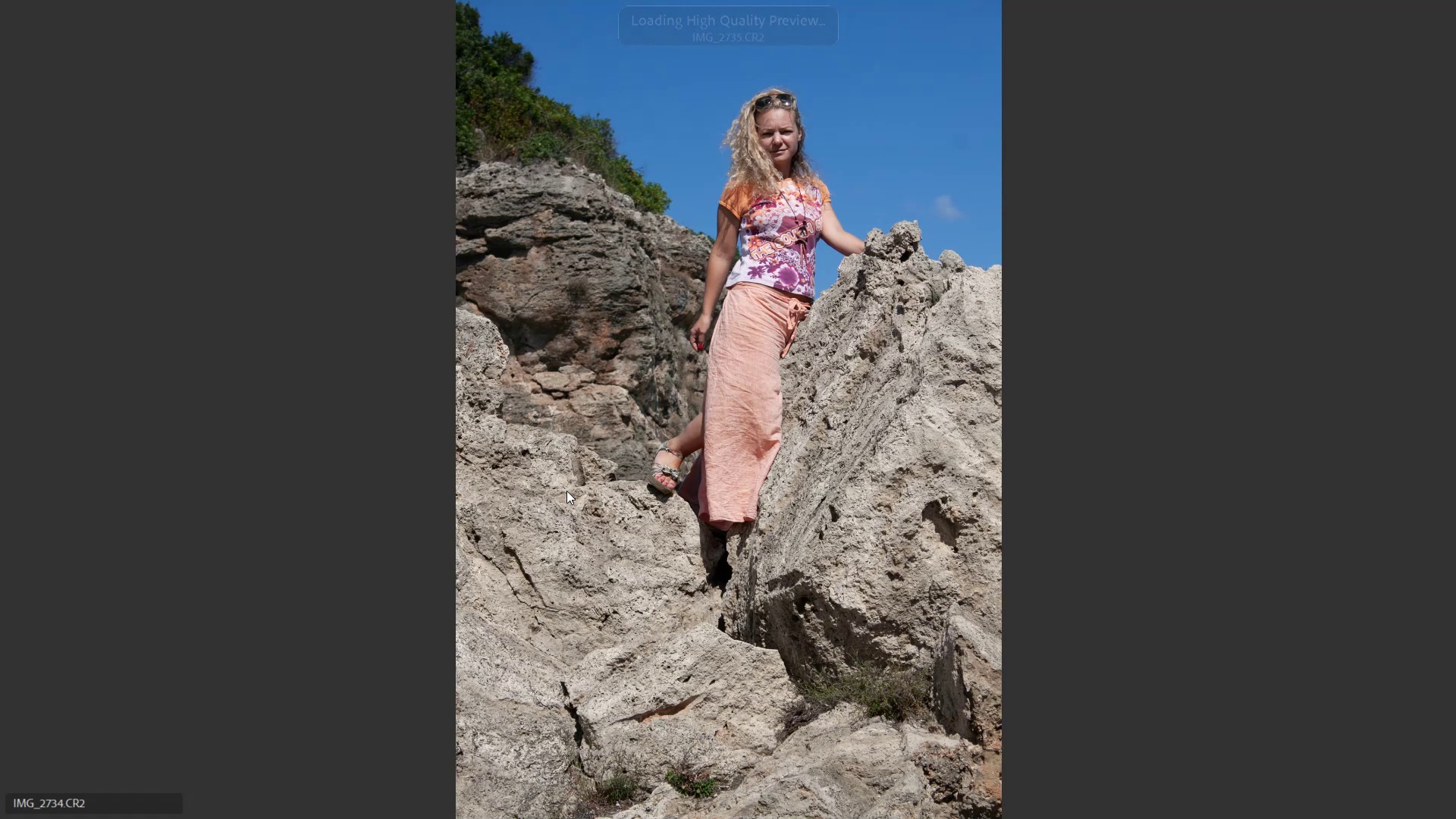 
key(ArrowLeft)
 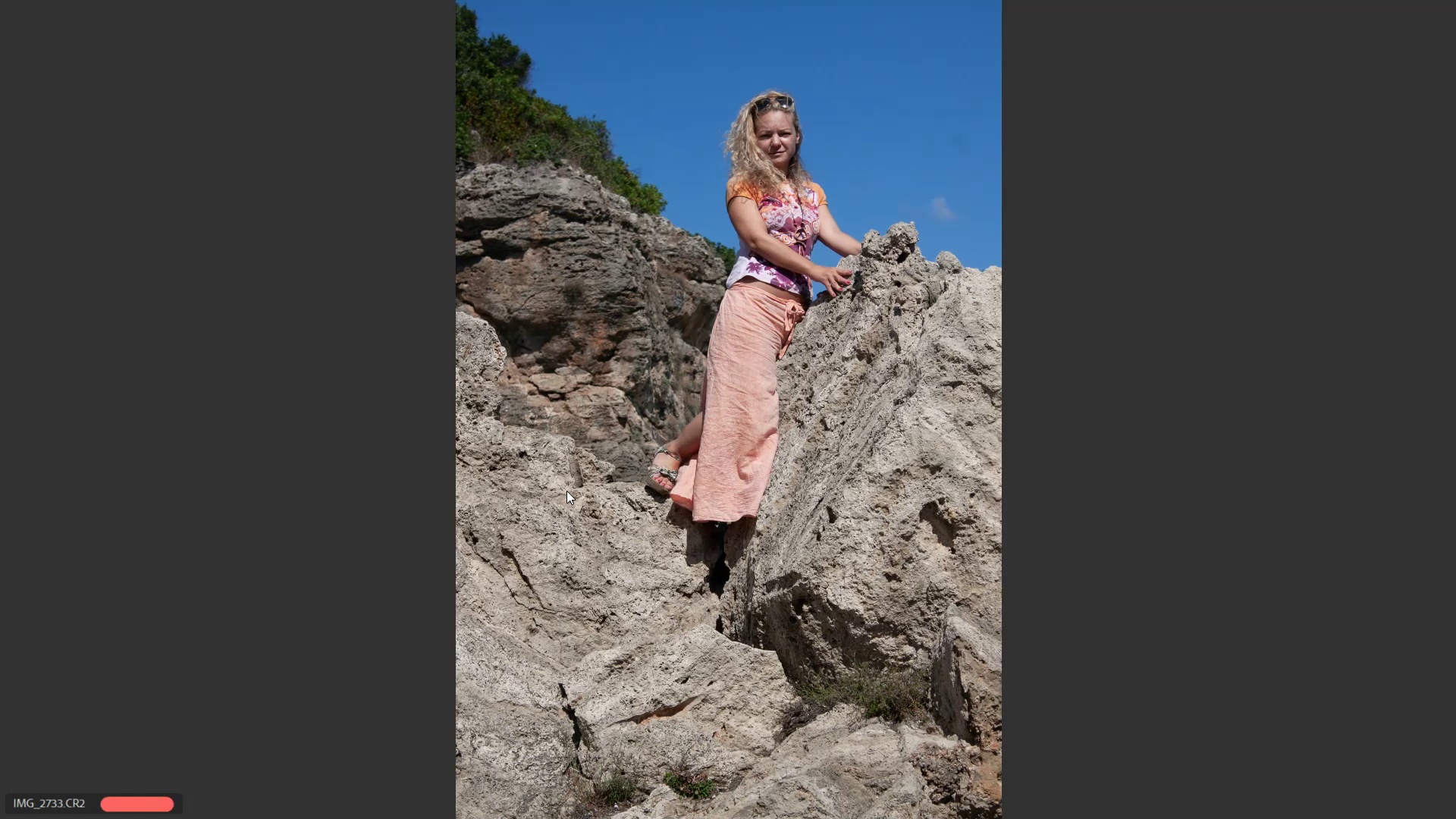 
key(ArrowRight)
 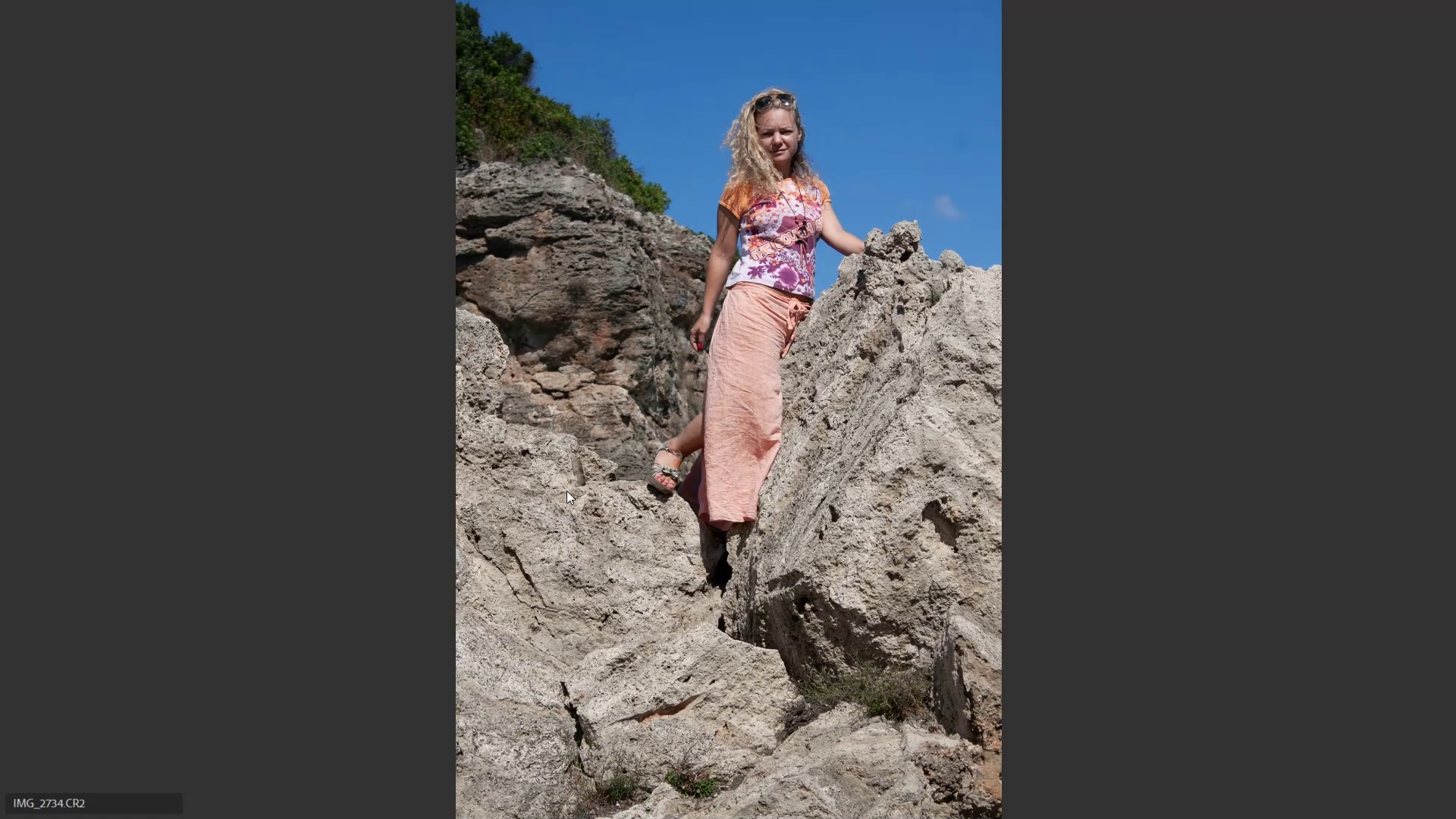 
key(6)
 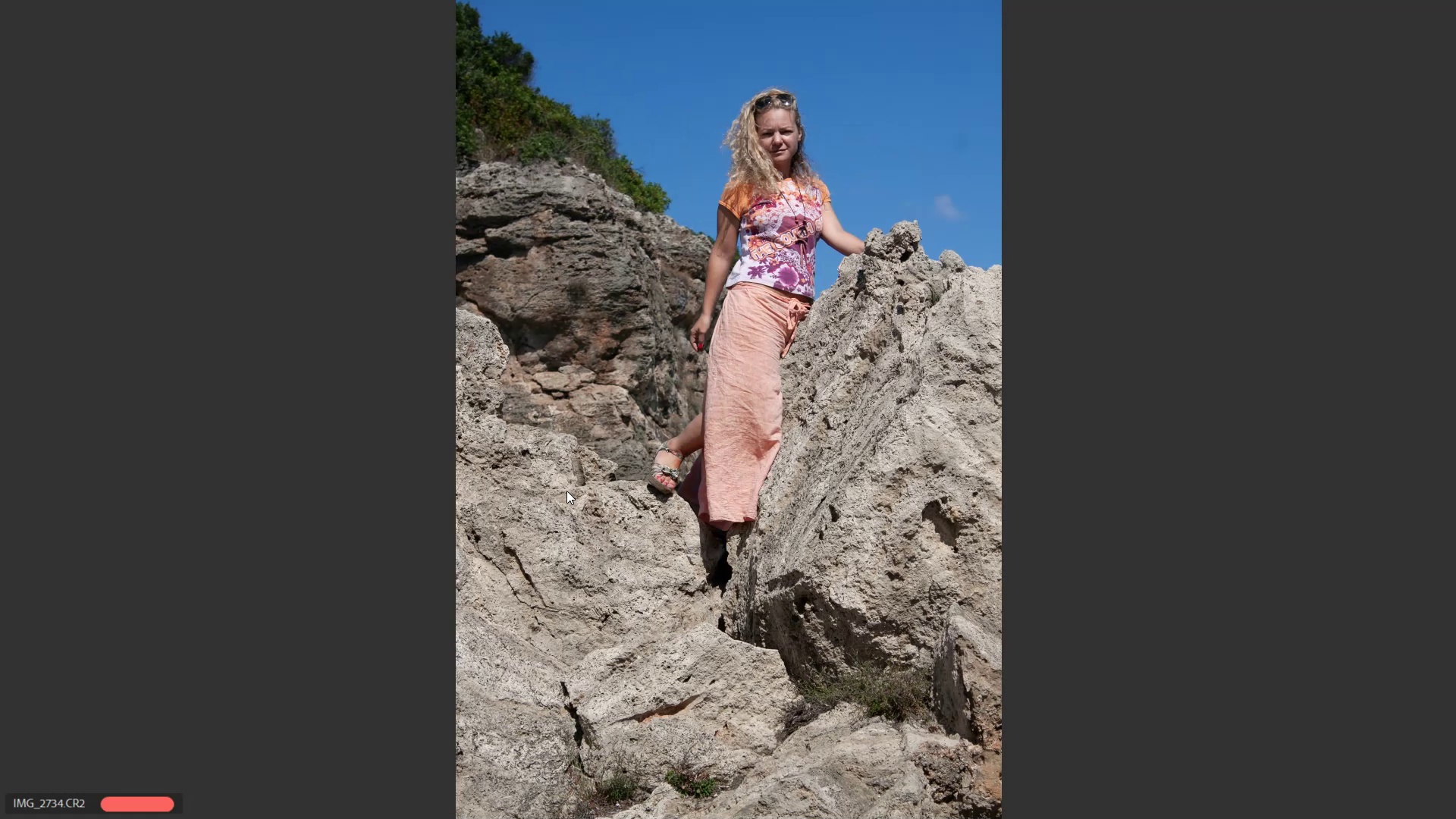 
key(ArrowRight)
 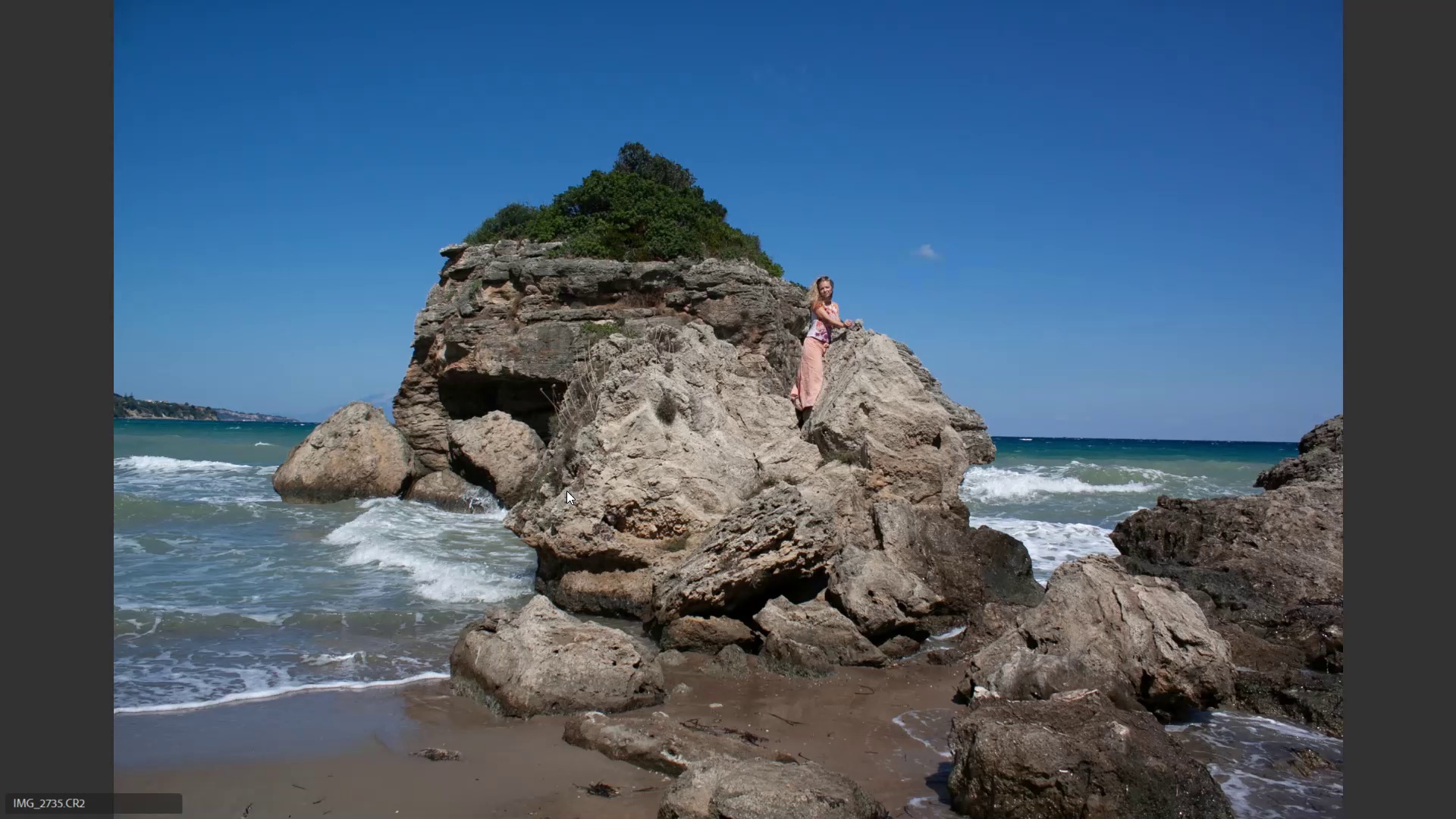 
key(ArrowRight)
 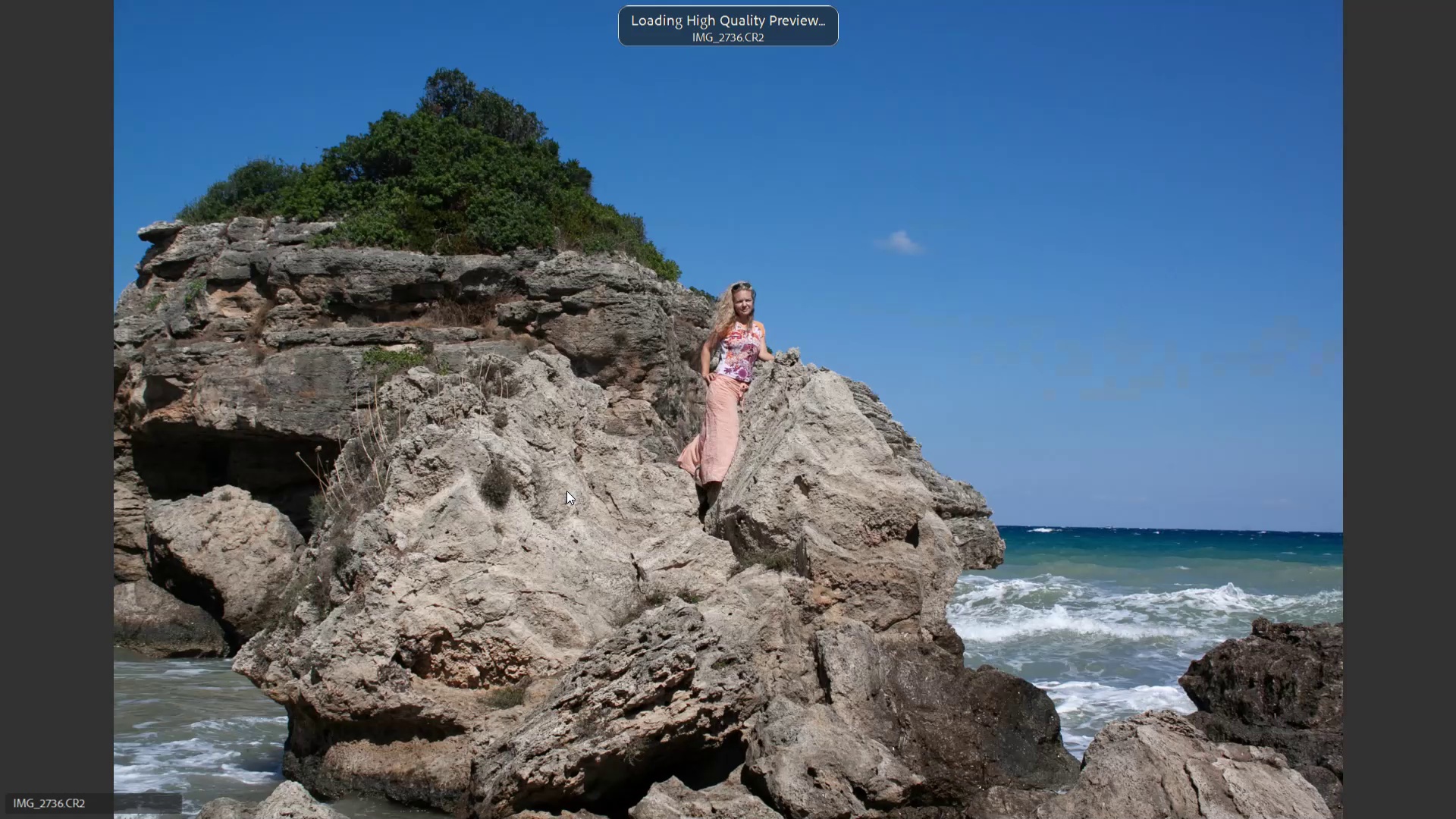 
key(ArrowLeft)
 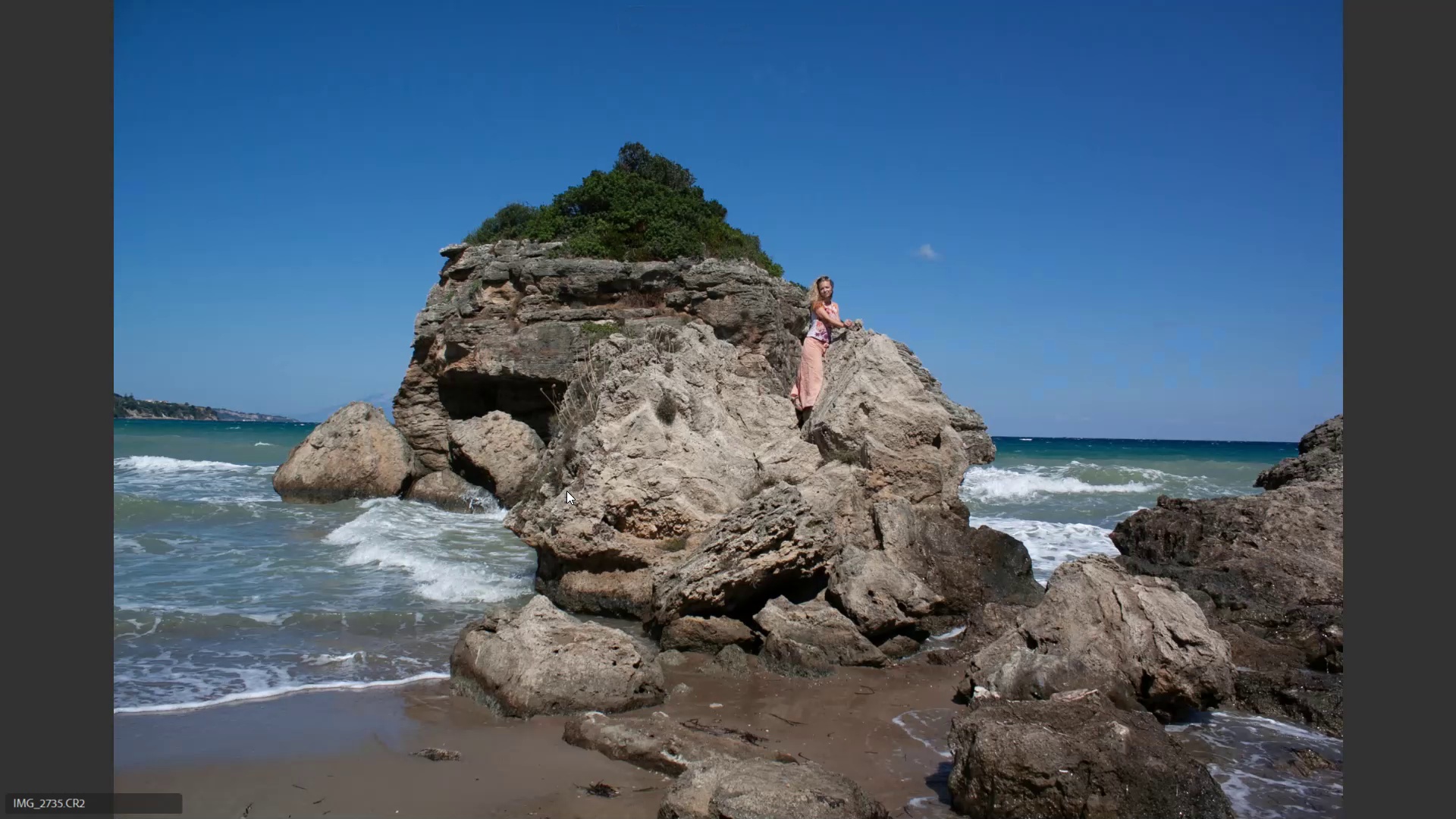 
key(6)
 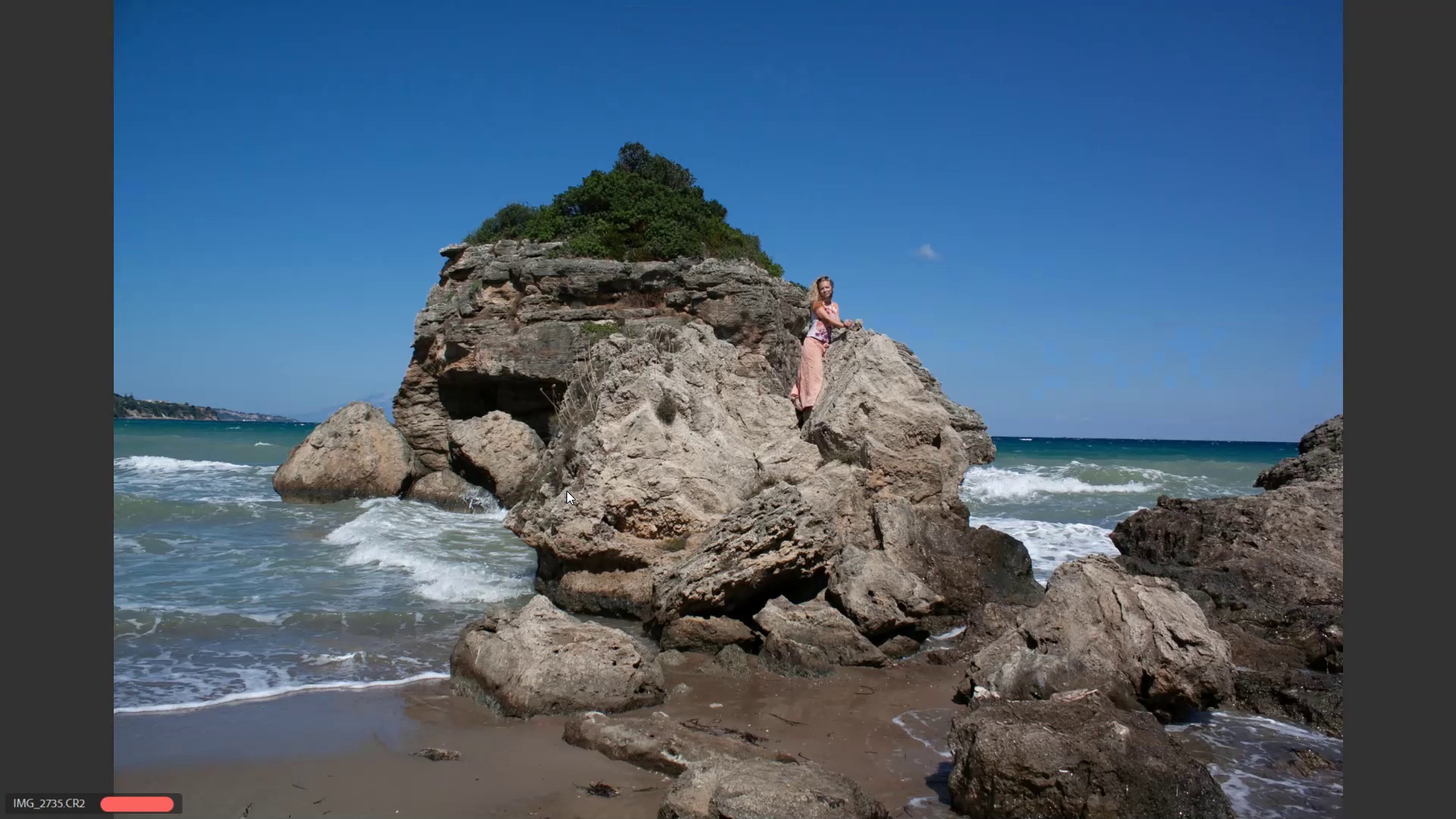 
key(ArrowRight)
 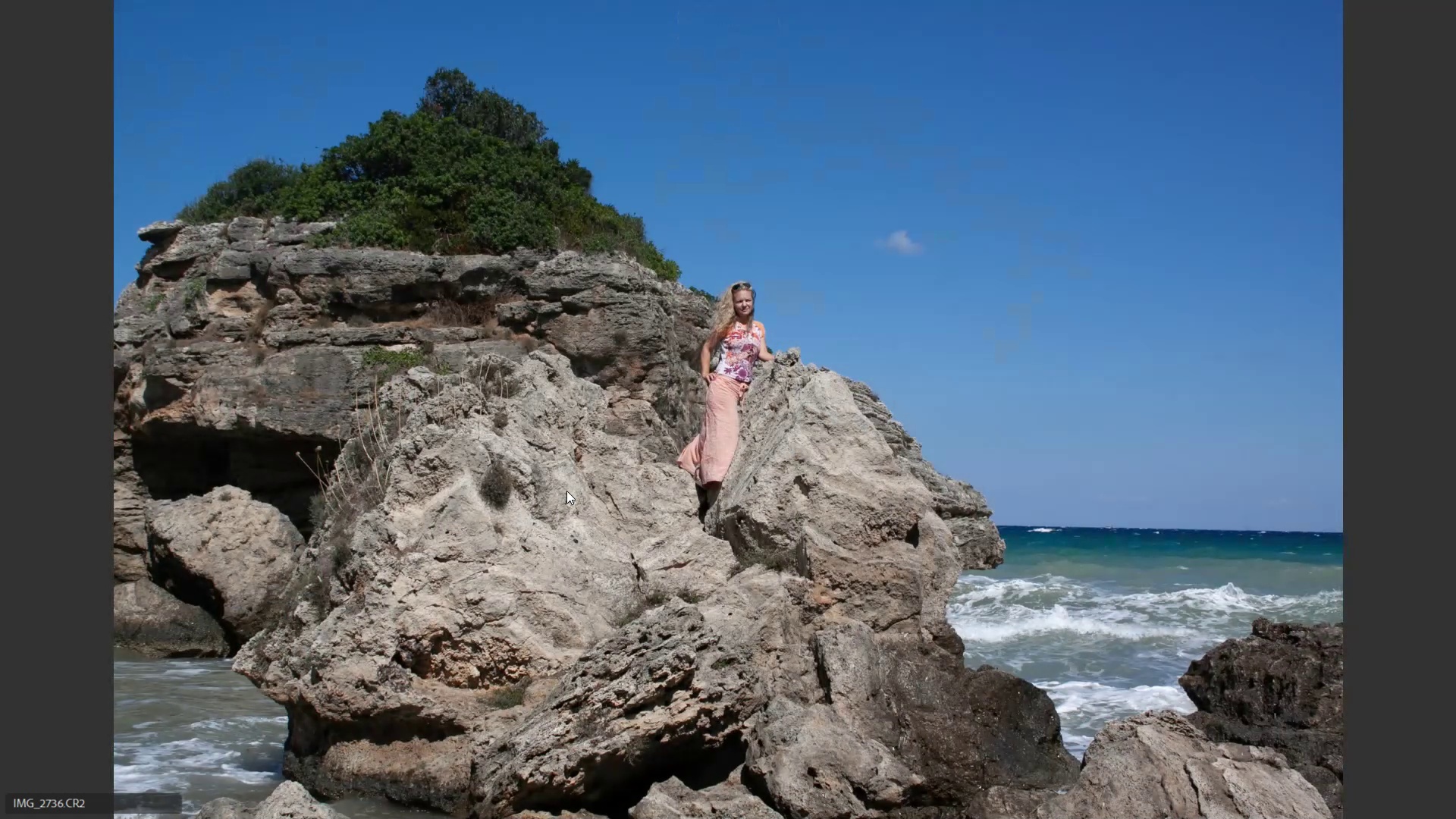 
key(ArrowRight)
 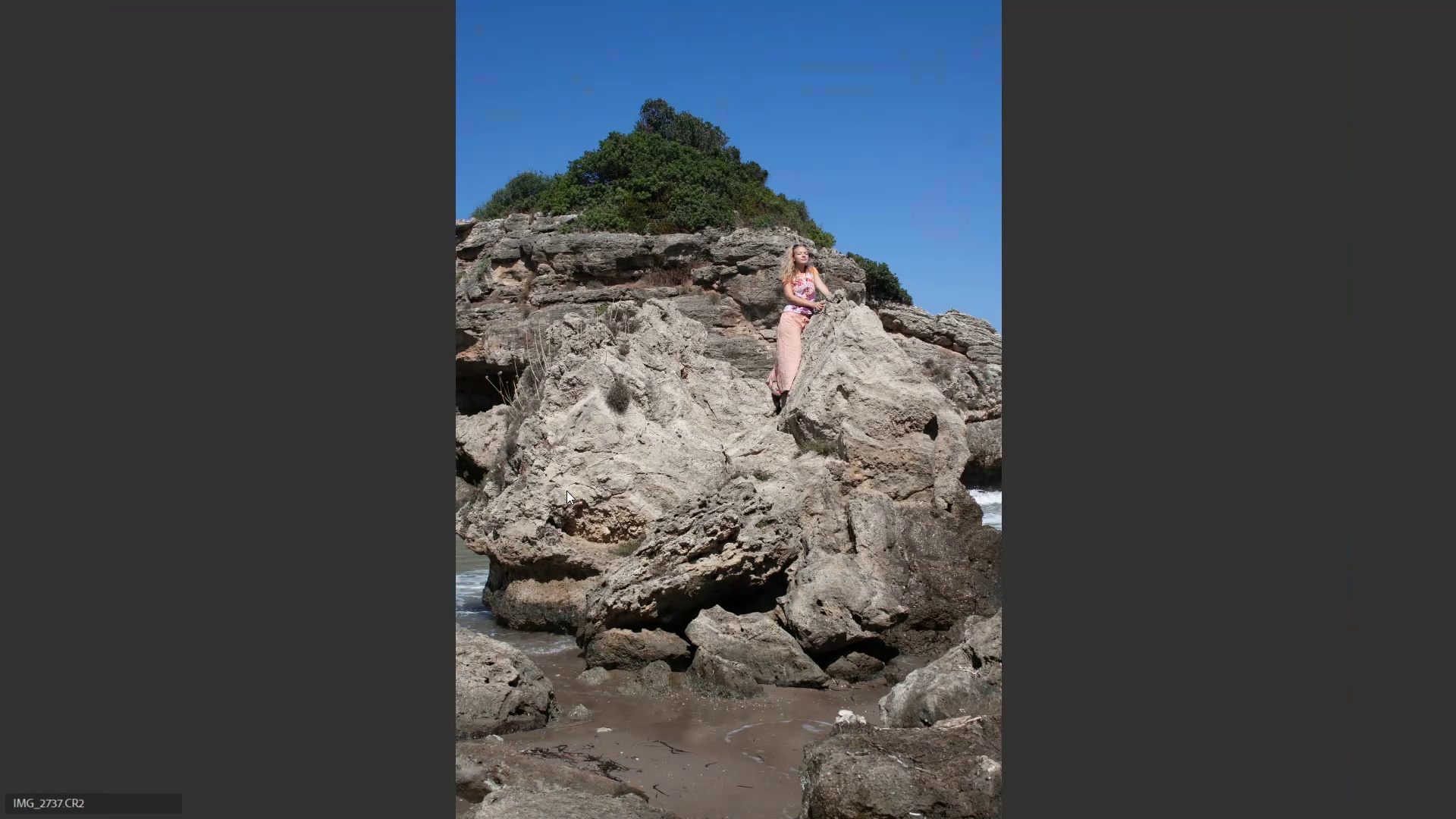 
key(ArrowRight)
 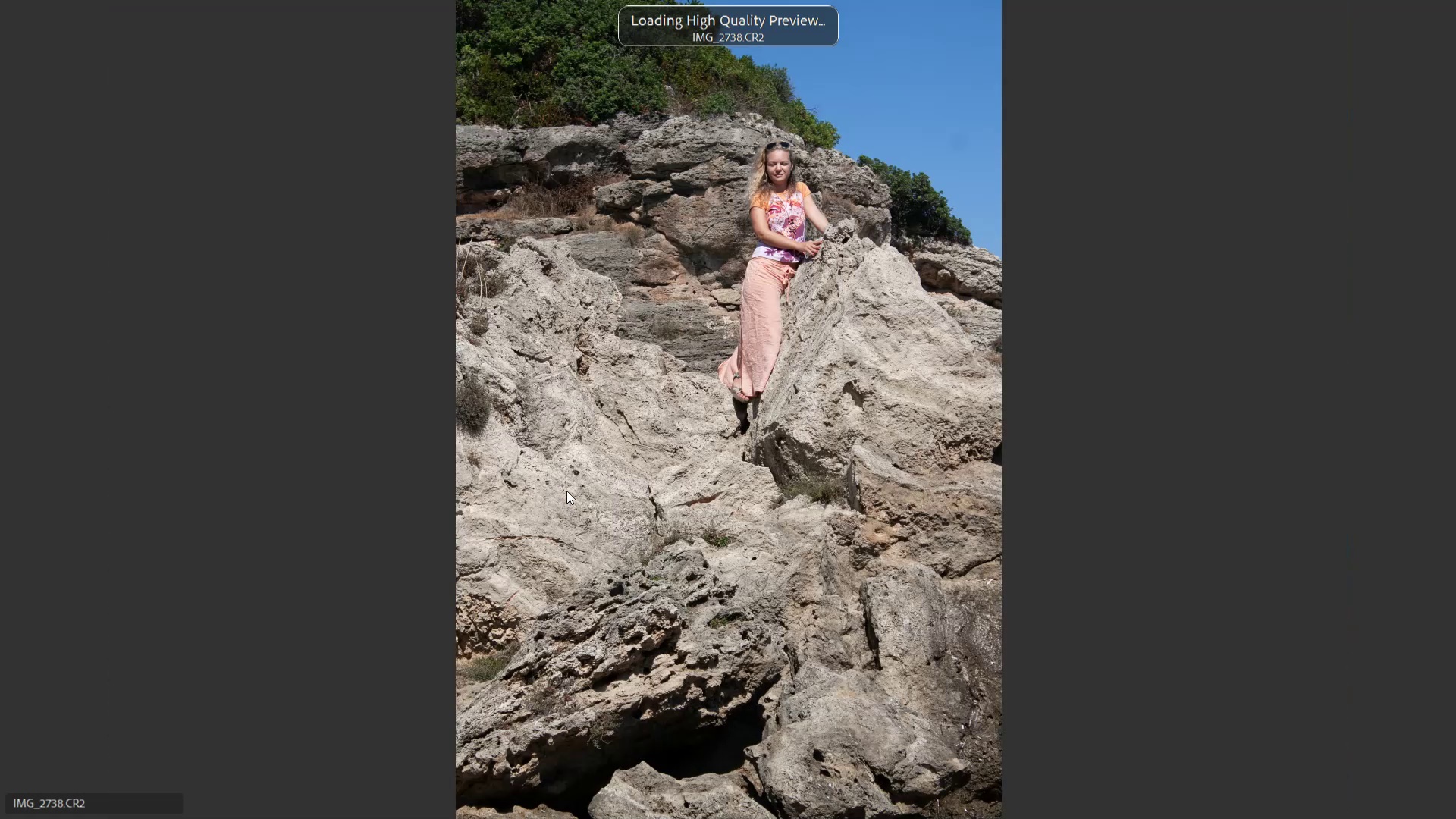 
key(ArrowLeft)
 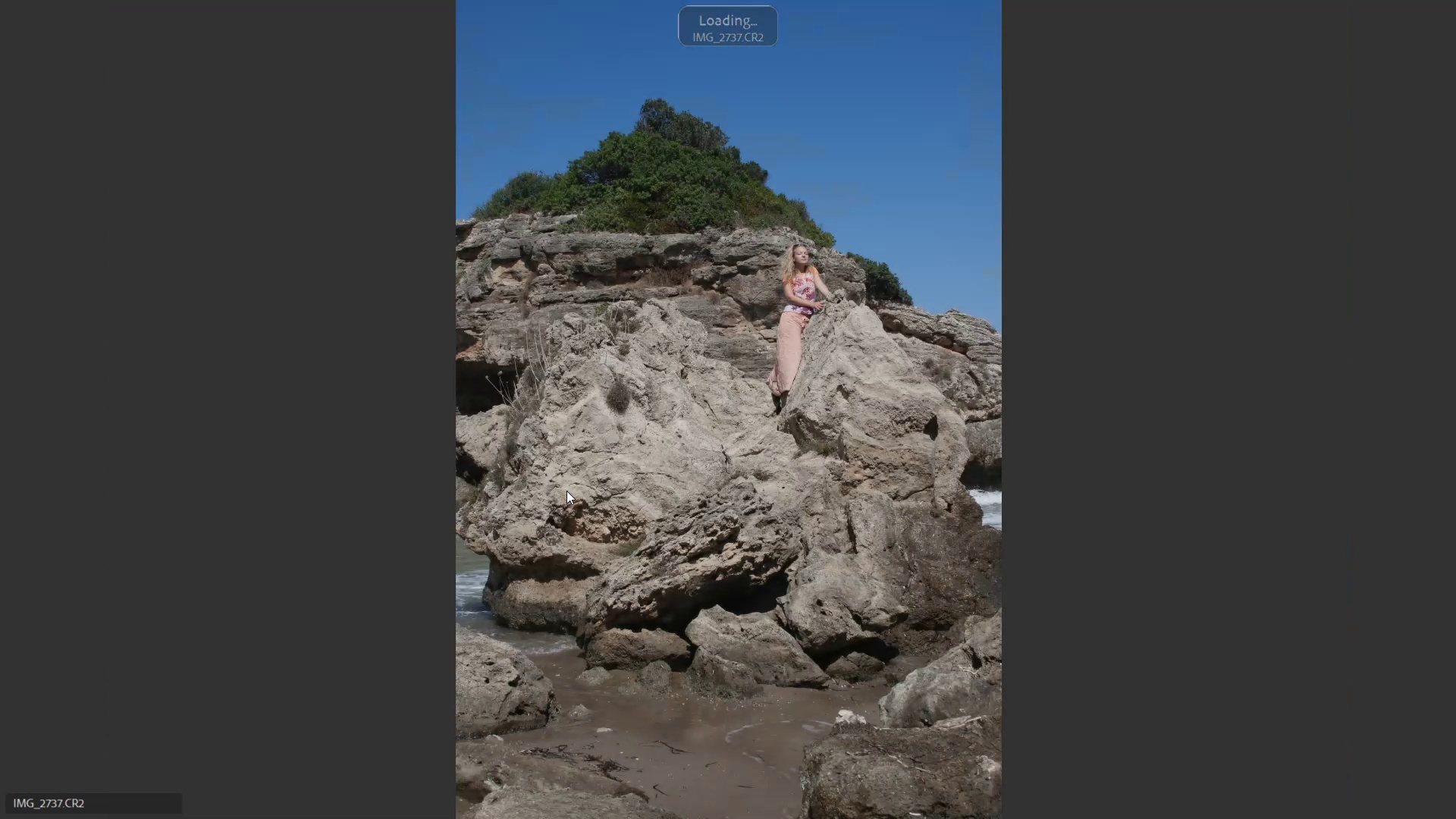 
key(6)
 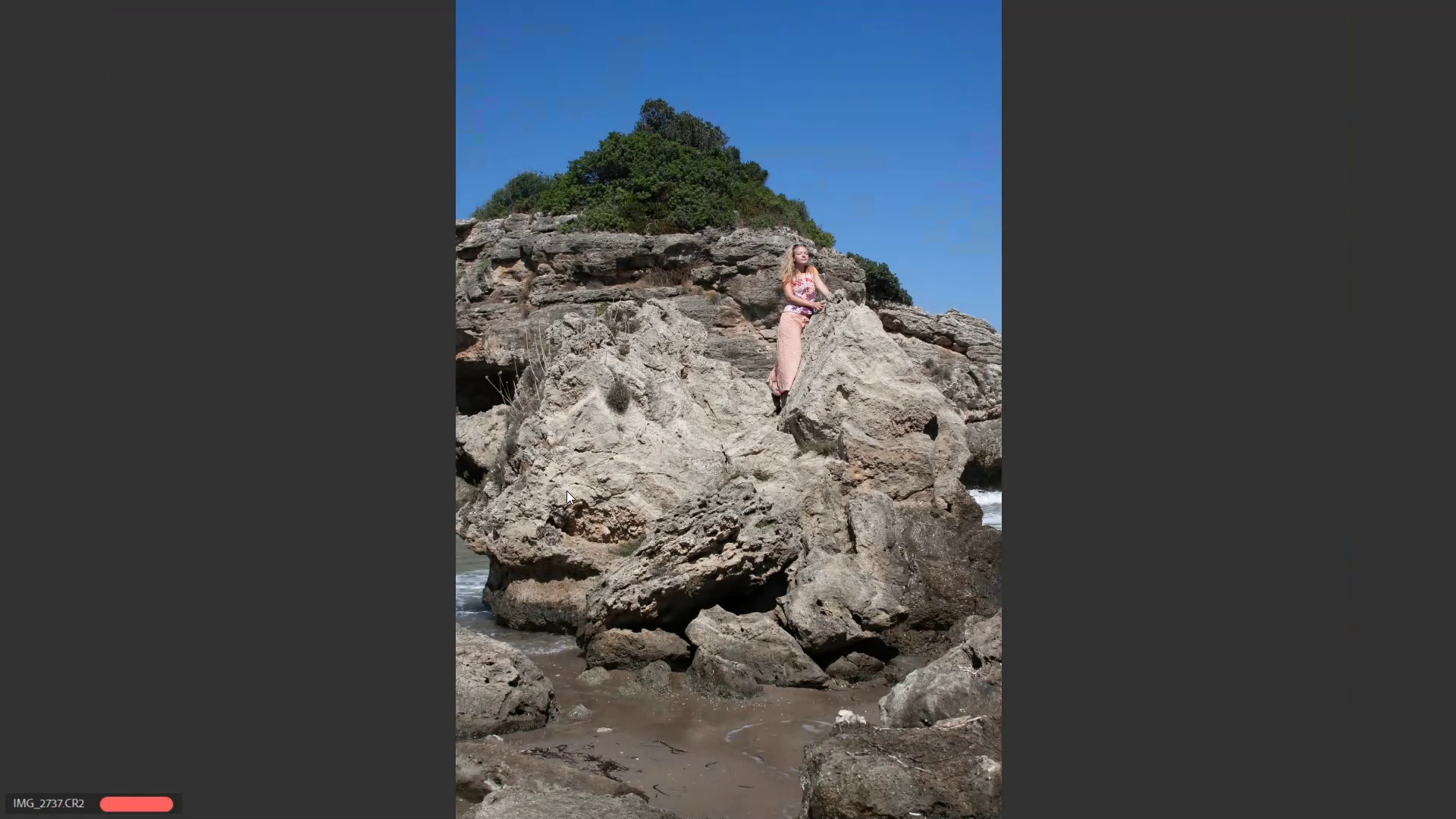 
key(ArrowRight)
 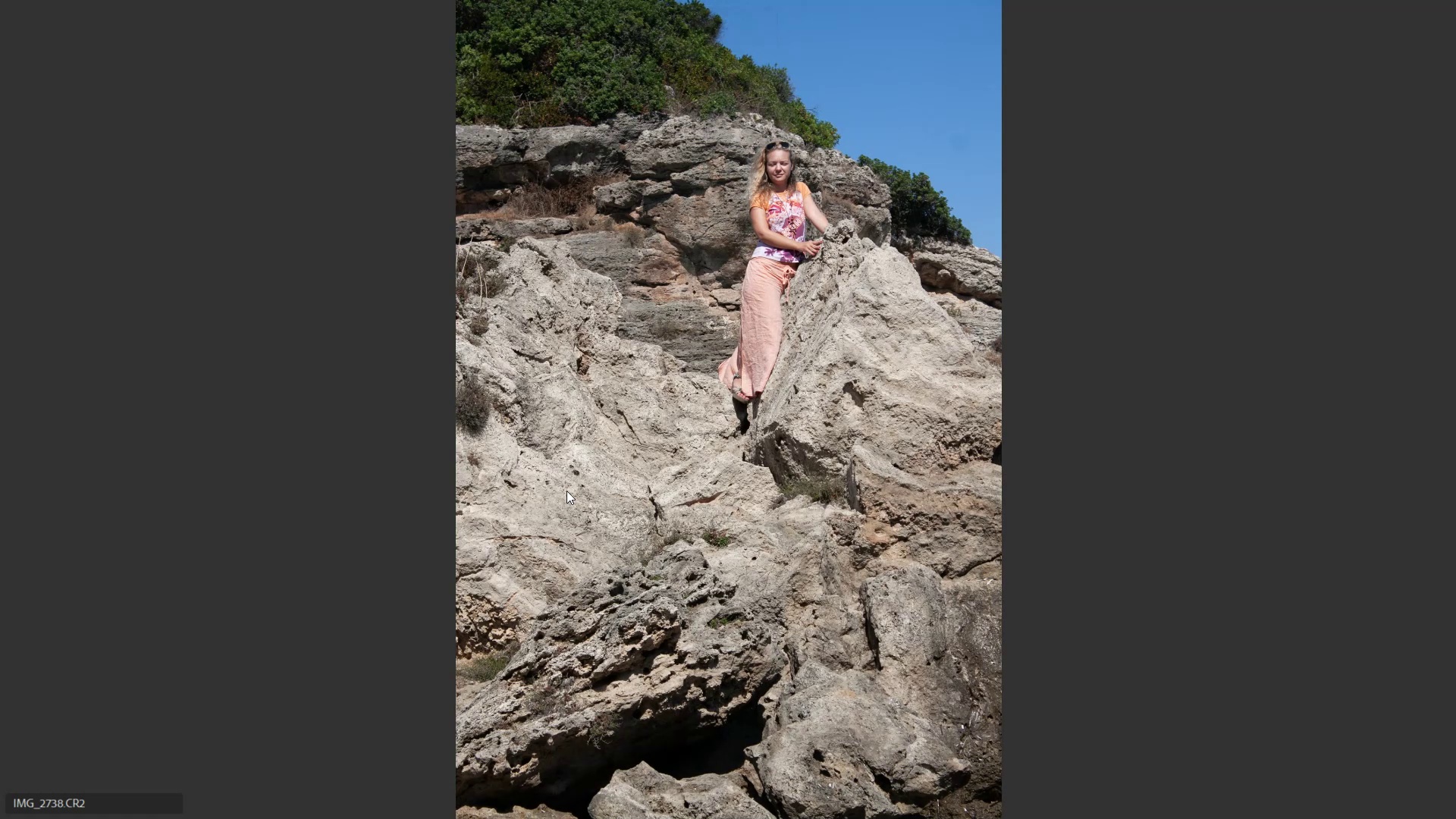 
key(6)
 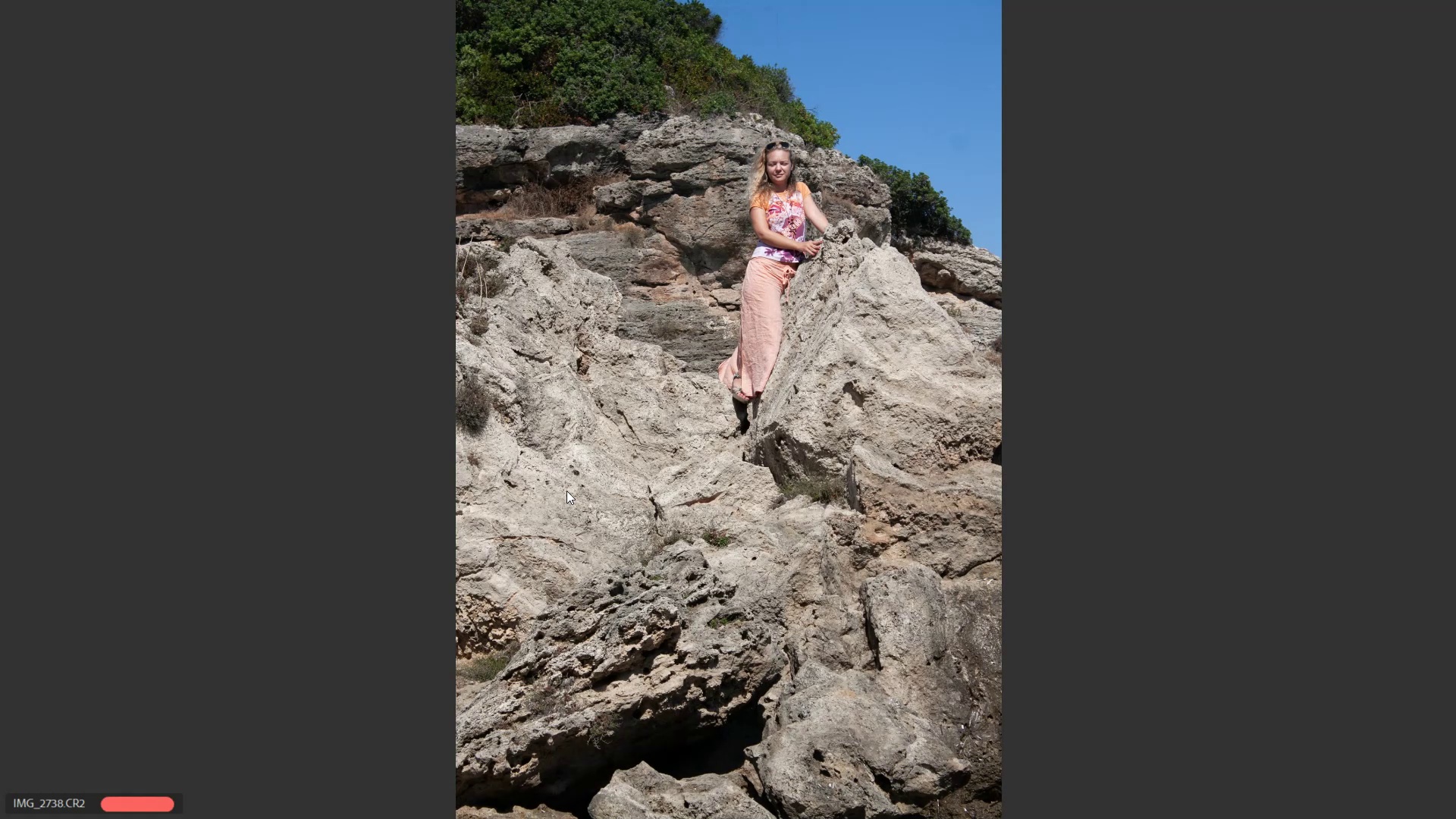 
key(ArrowRight)
 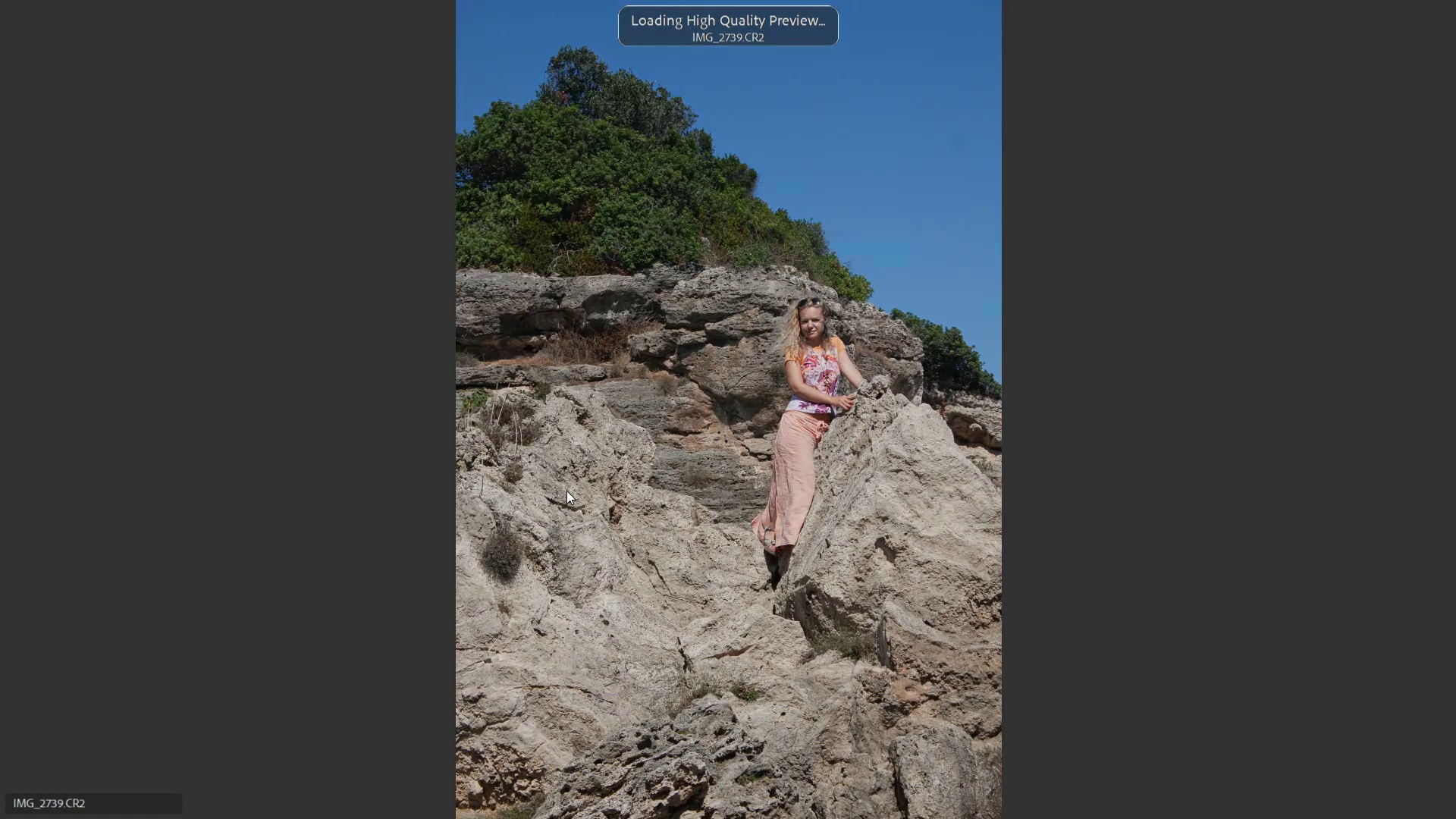 
key(ArrowRight)
 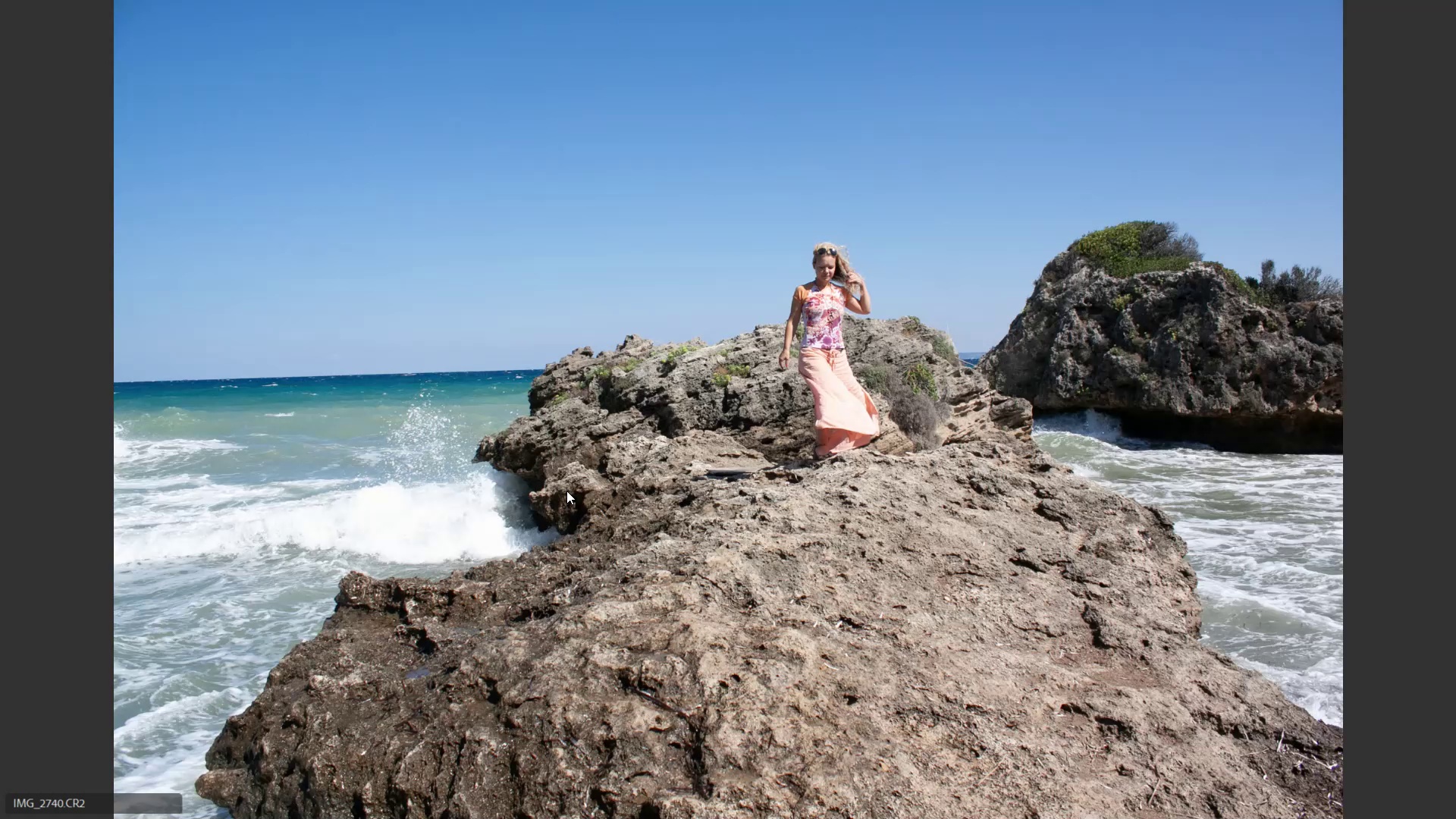 
key(ArrowLeft)
 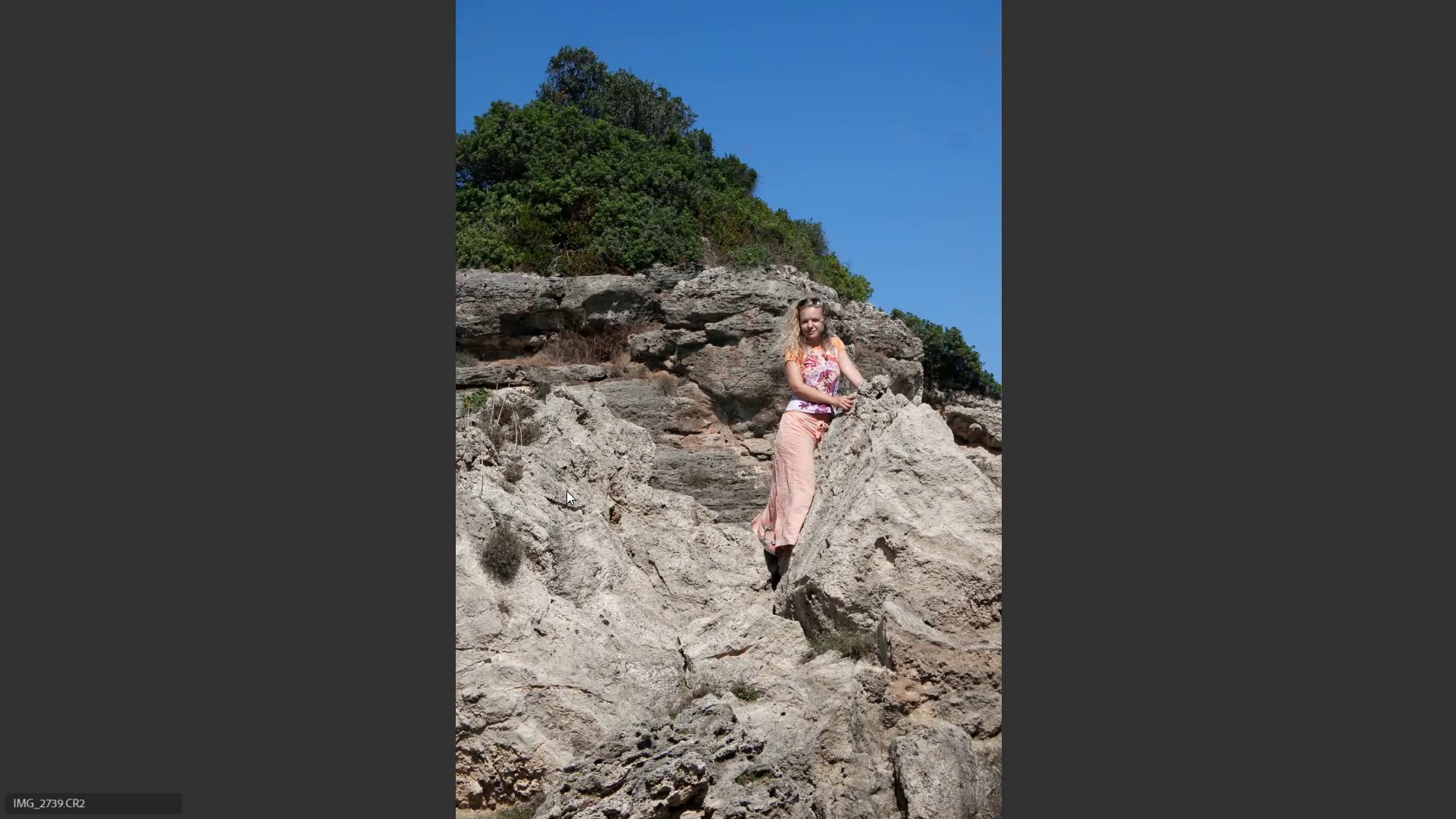 
key(ArrowRight)
 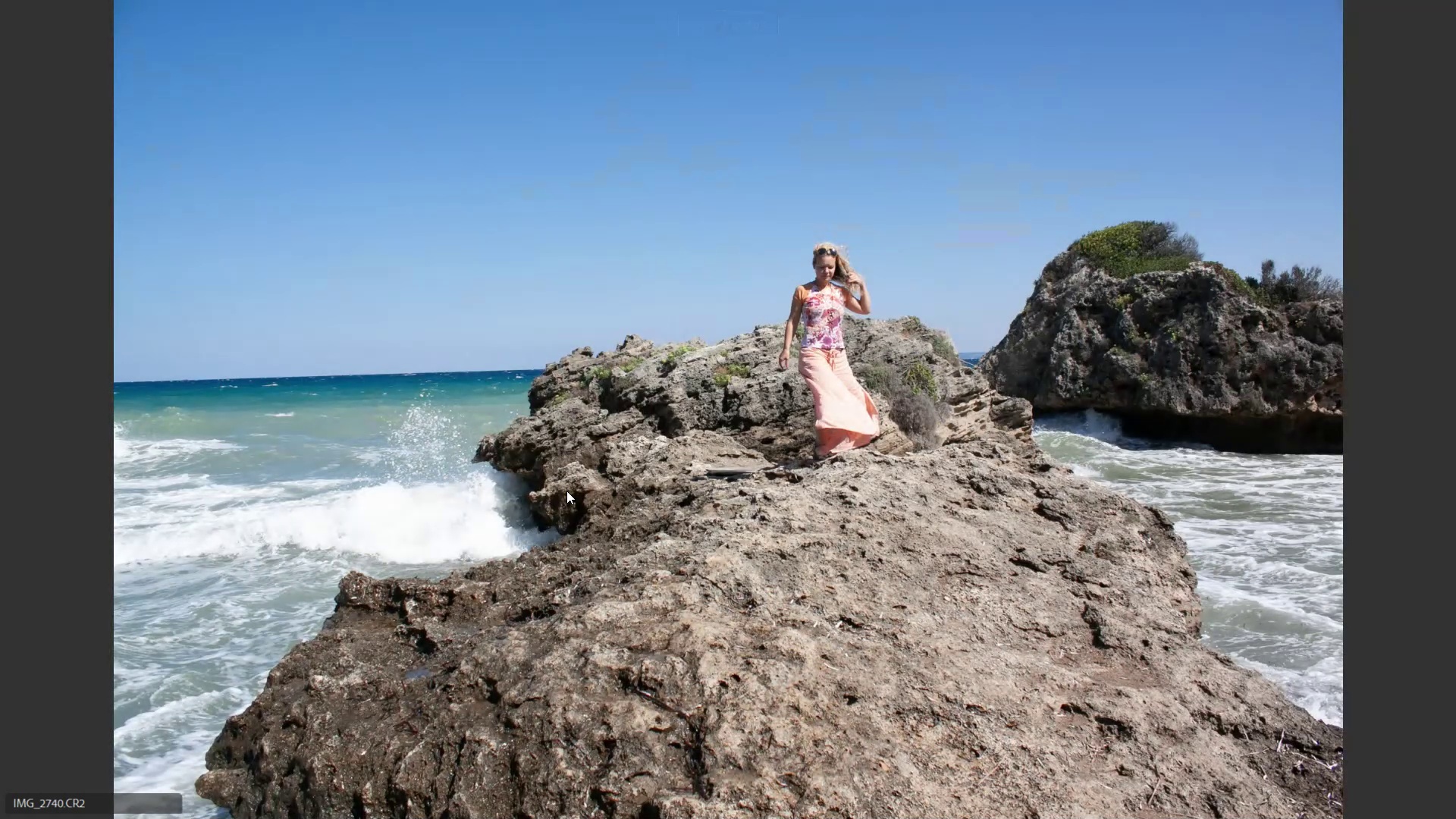 
key(ArrowRight)
 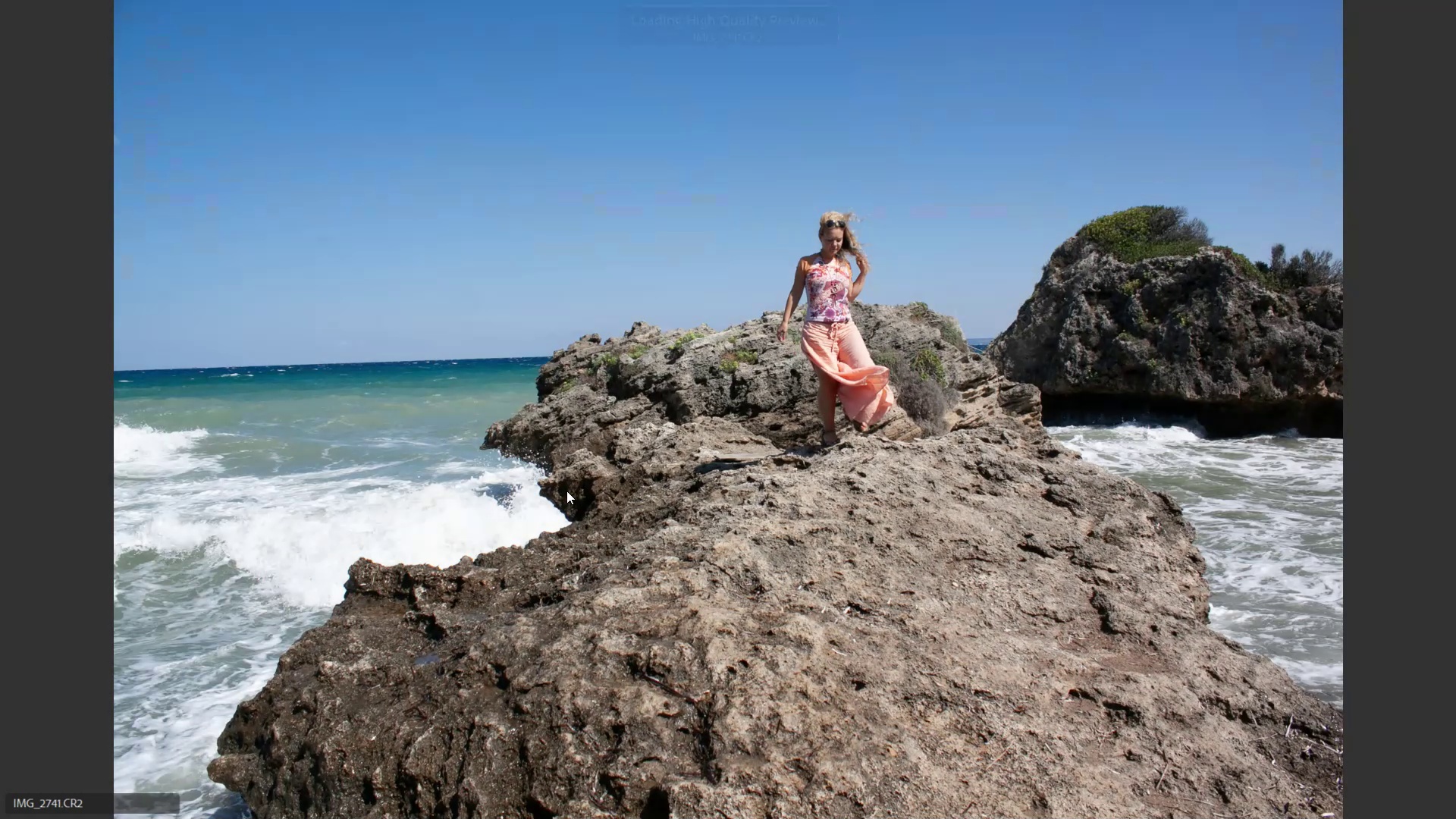 
key(ArrowRight)
 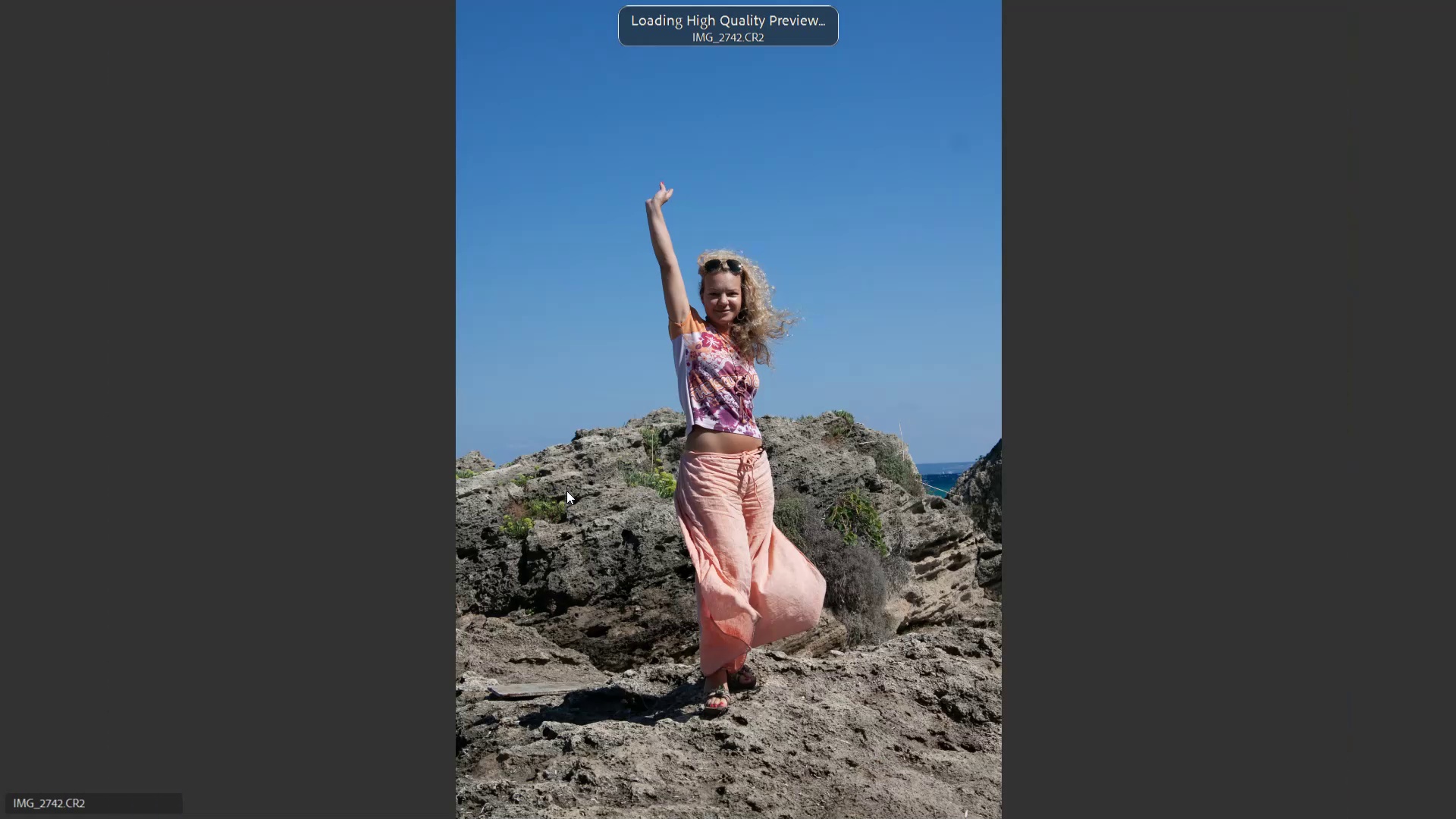 
key(ArrowLeft)
 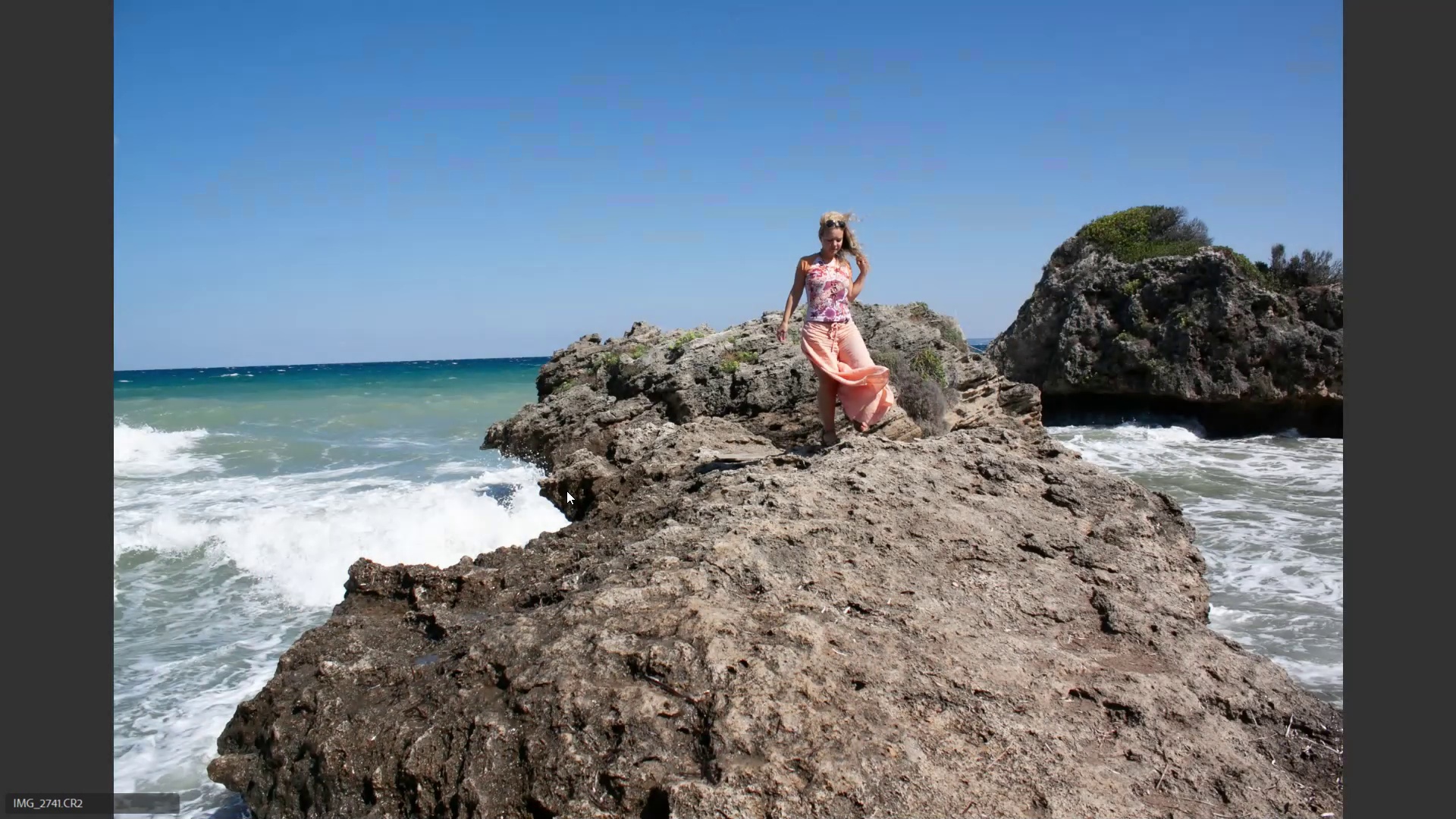 
key(ArrowLeft)
 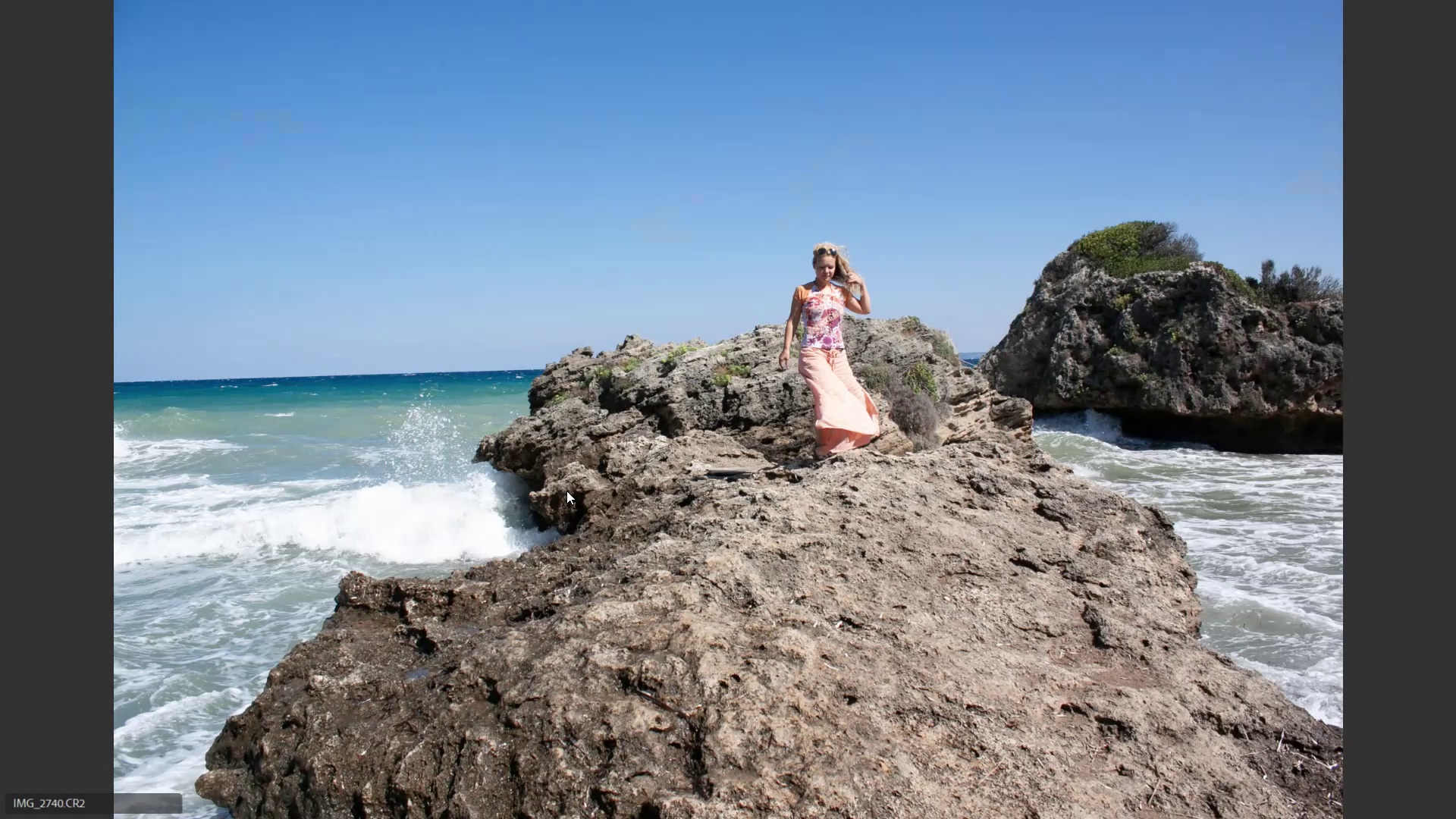 
key(ArrowRight)
 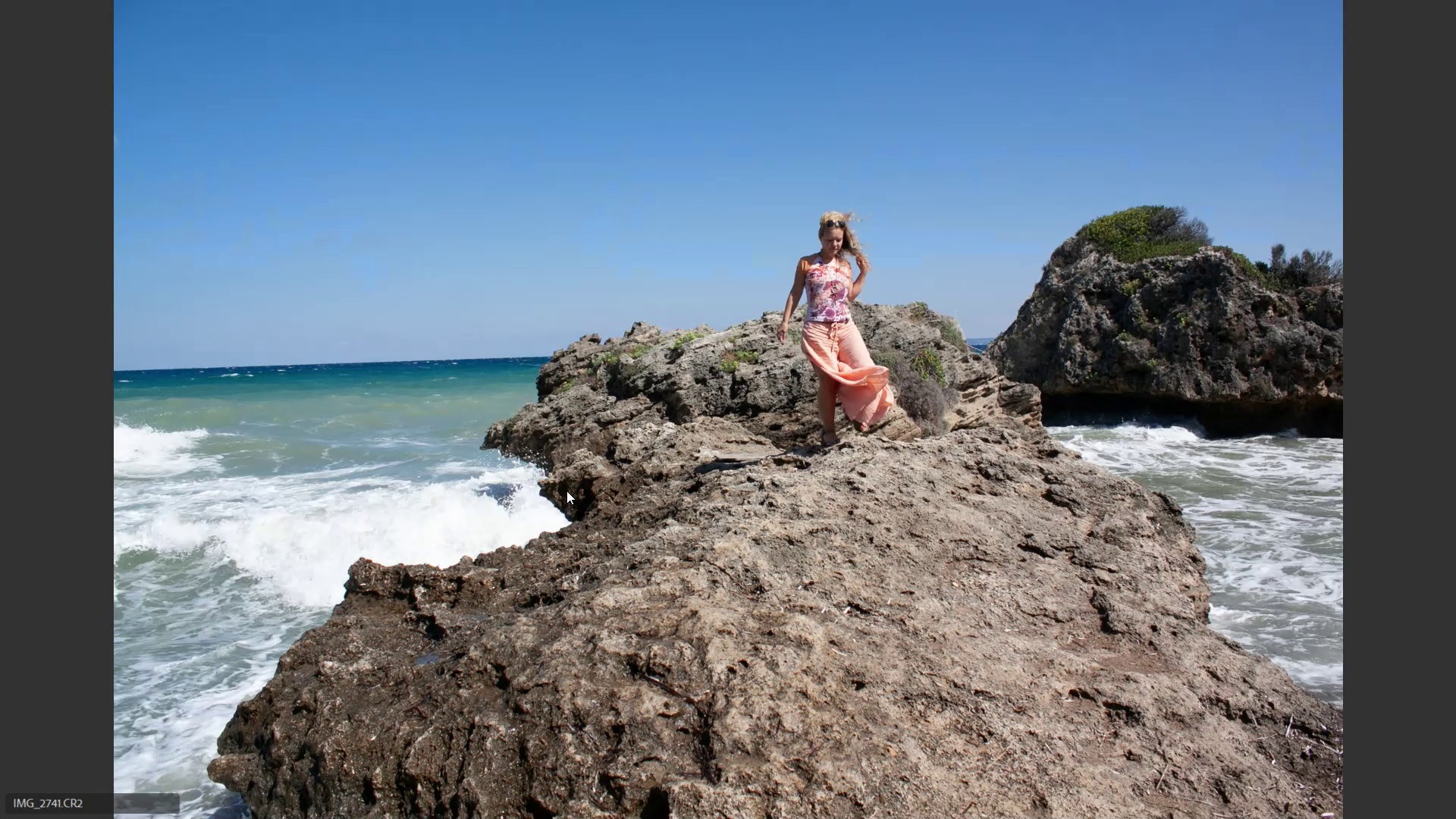 
key(6)
 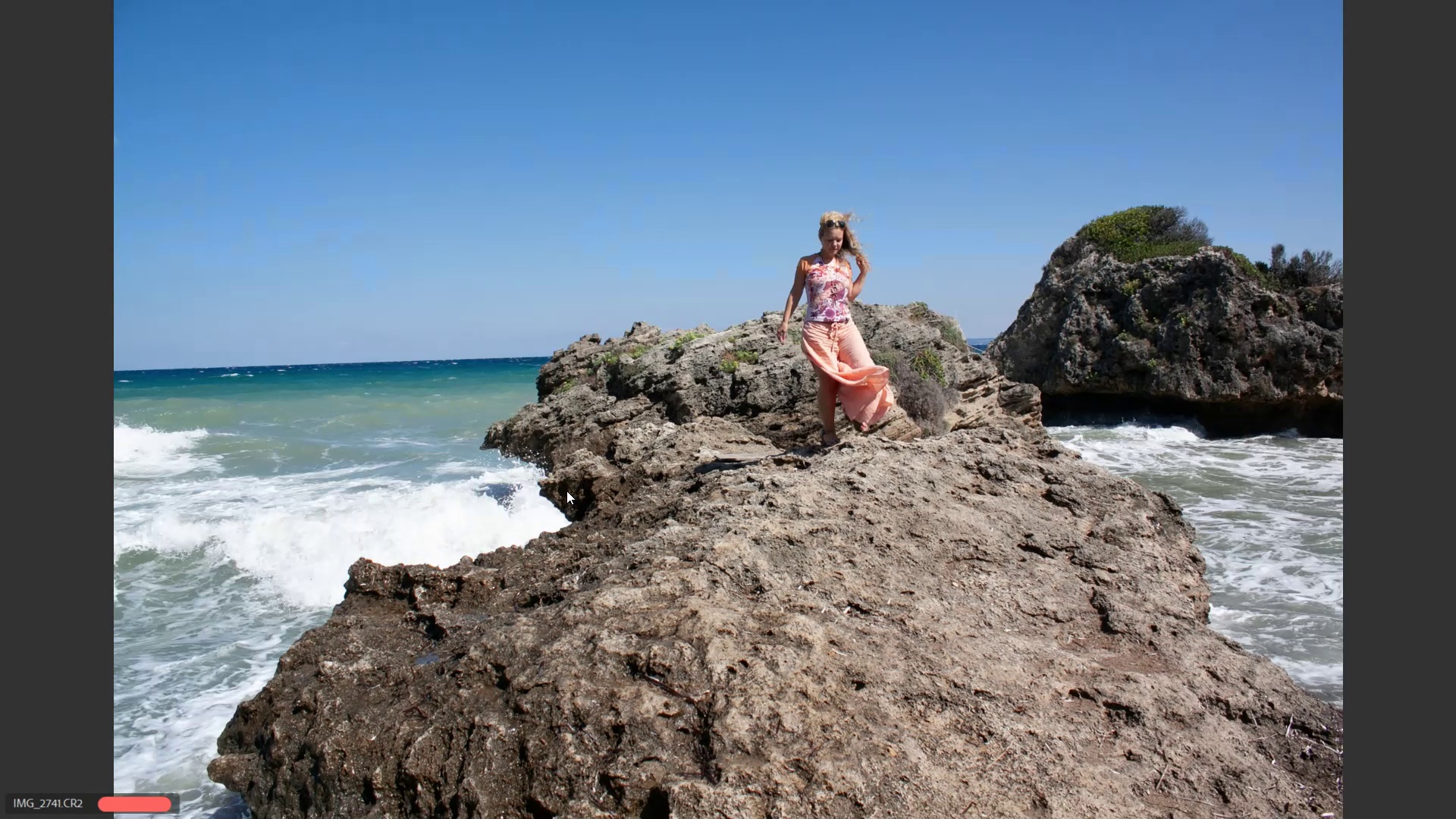 
key(ArrowRight)
 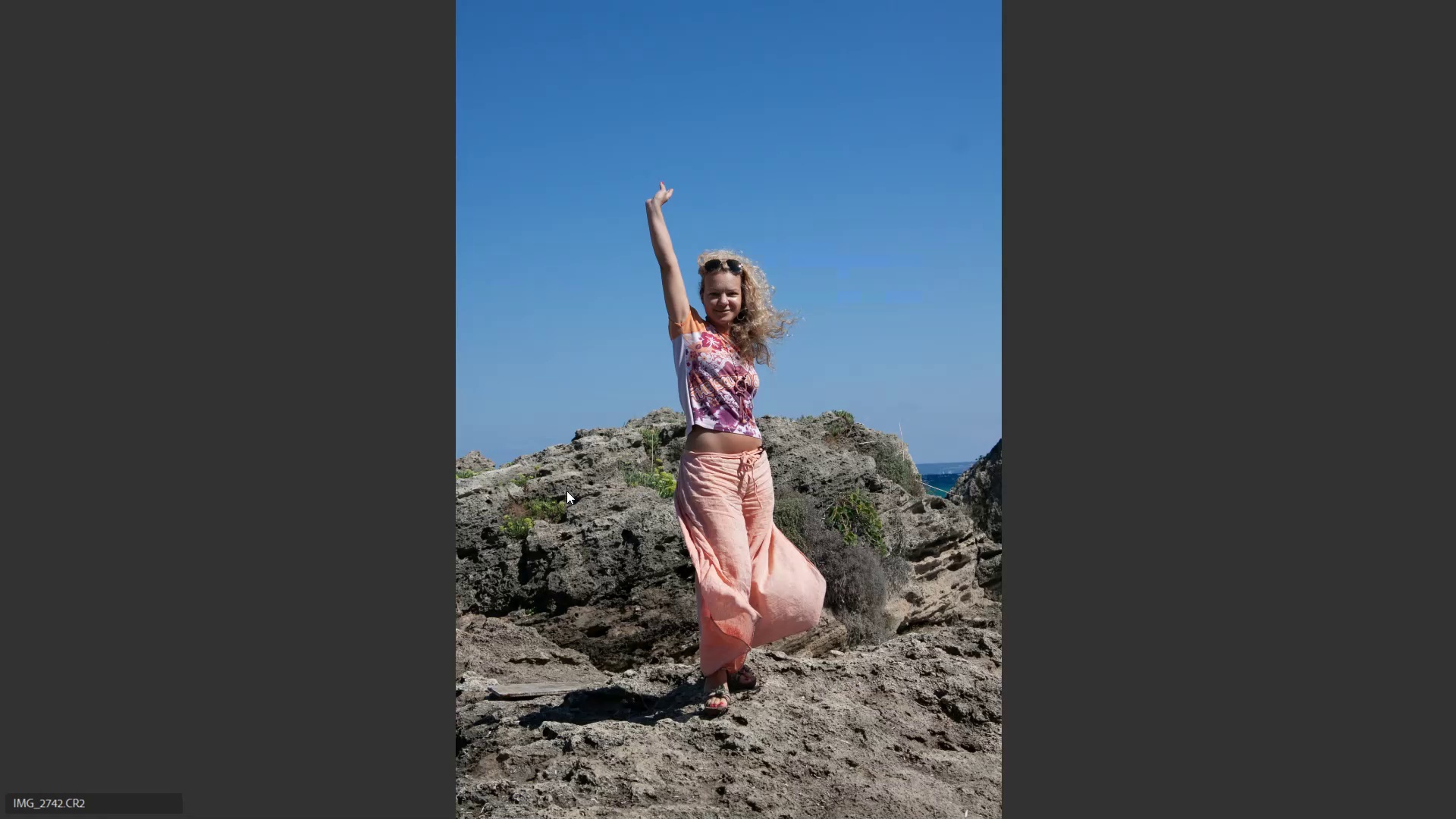 
key(ArrowRight)
 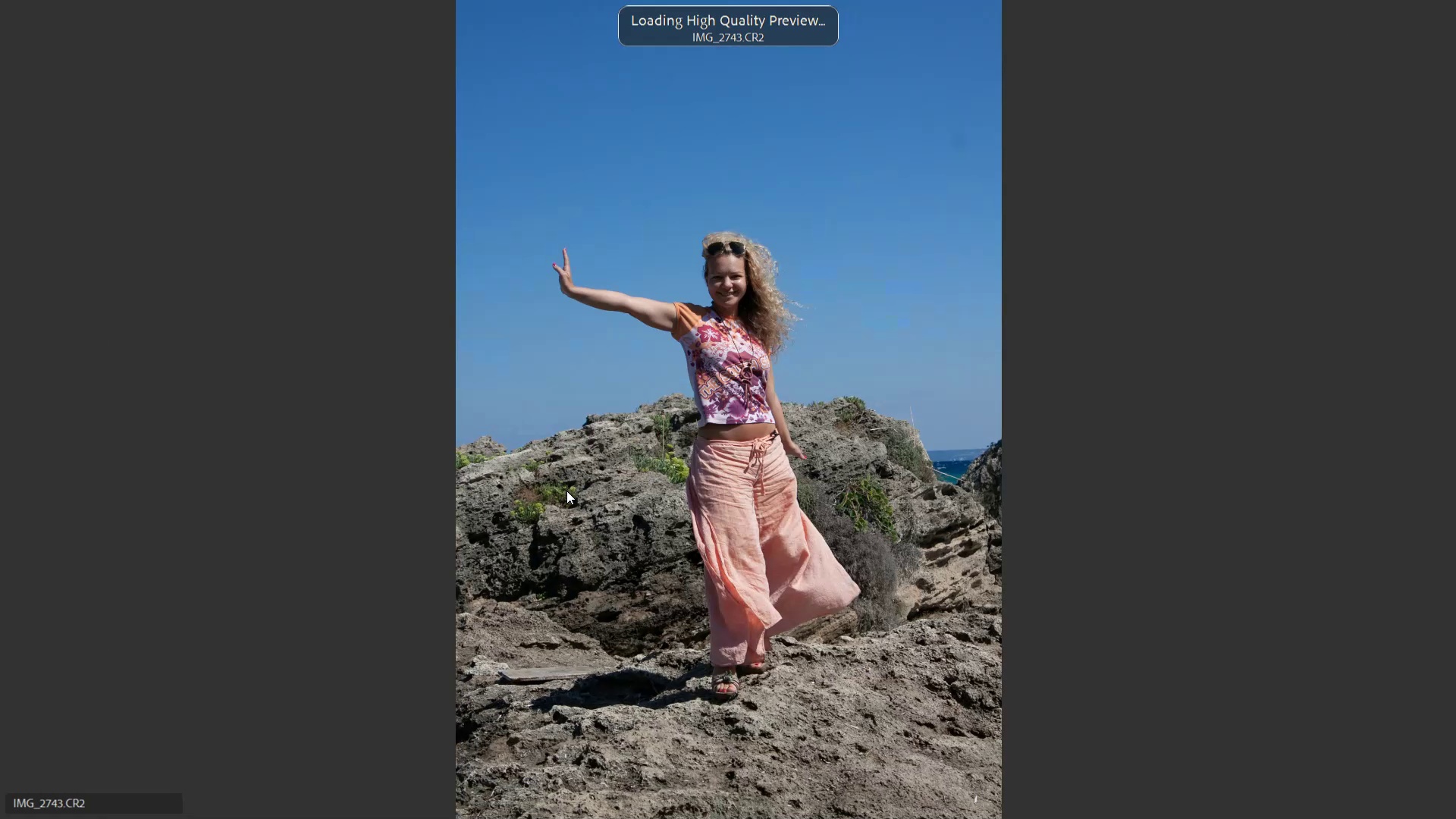 
key(ArrowLeft)
 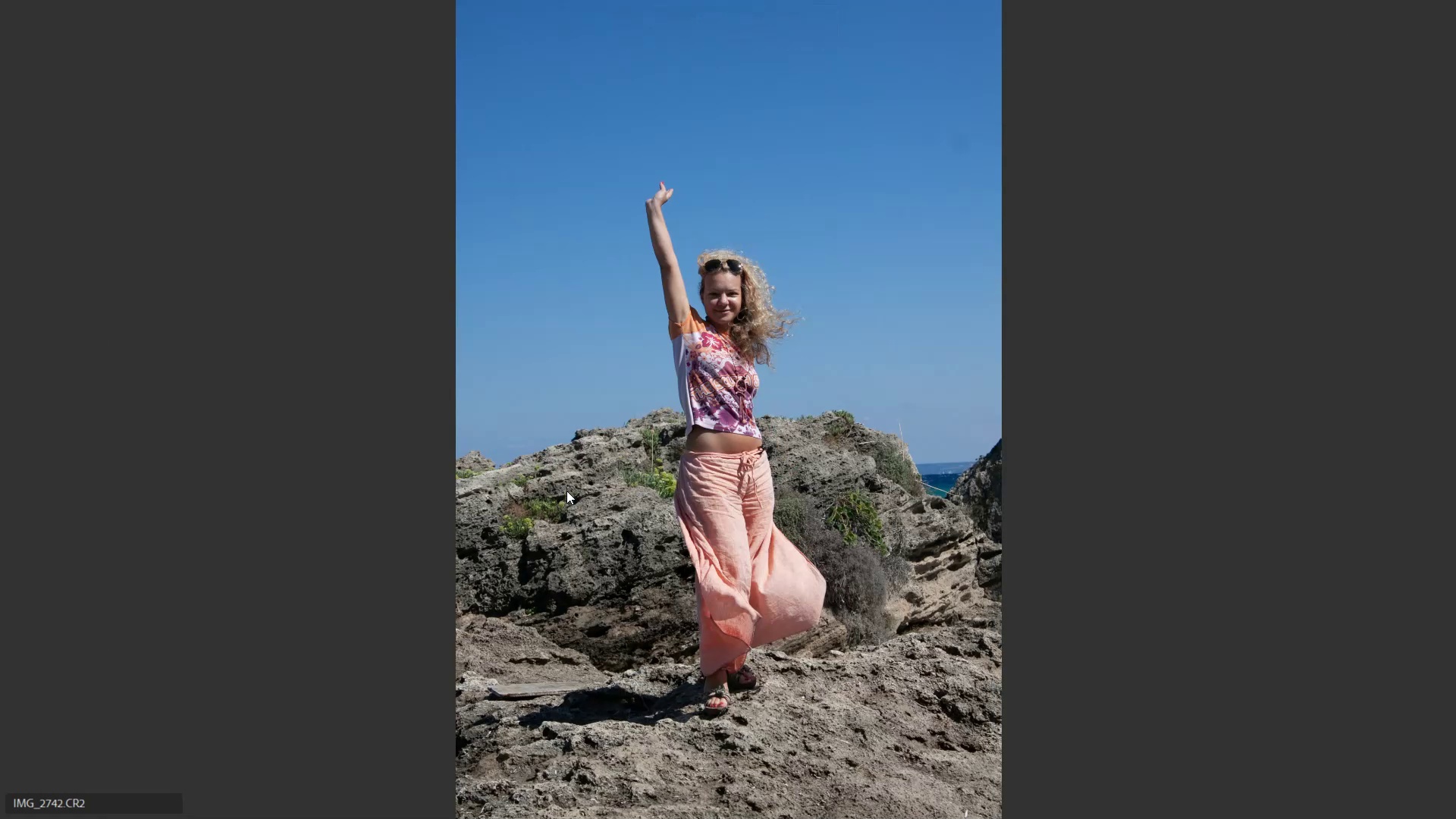 
key(6)
 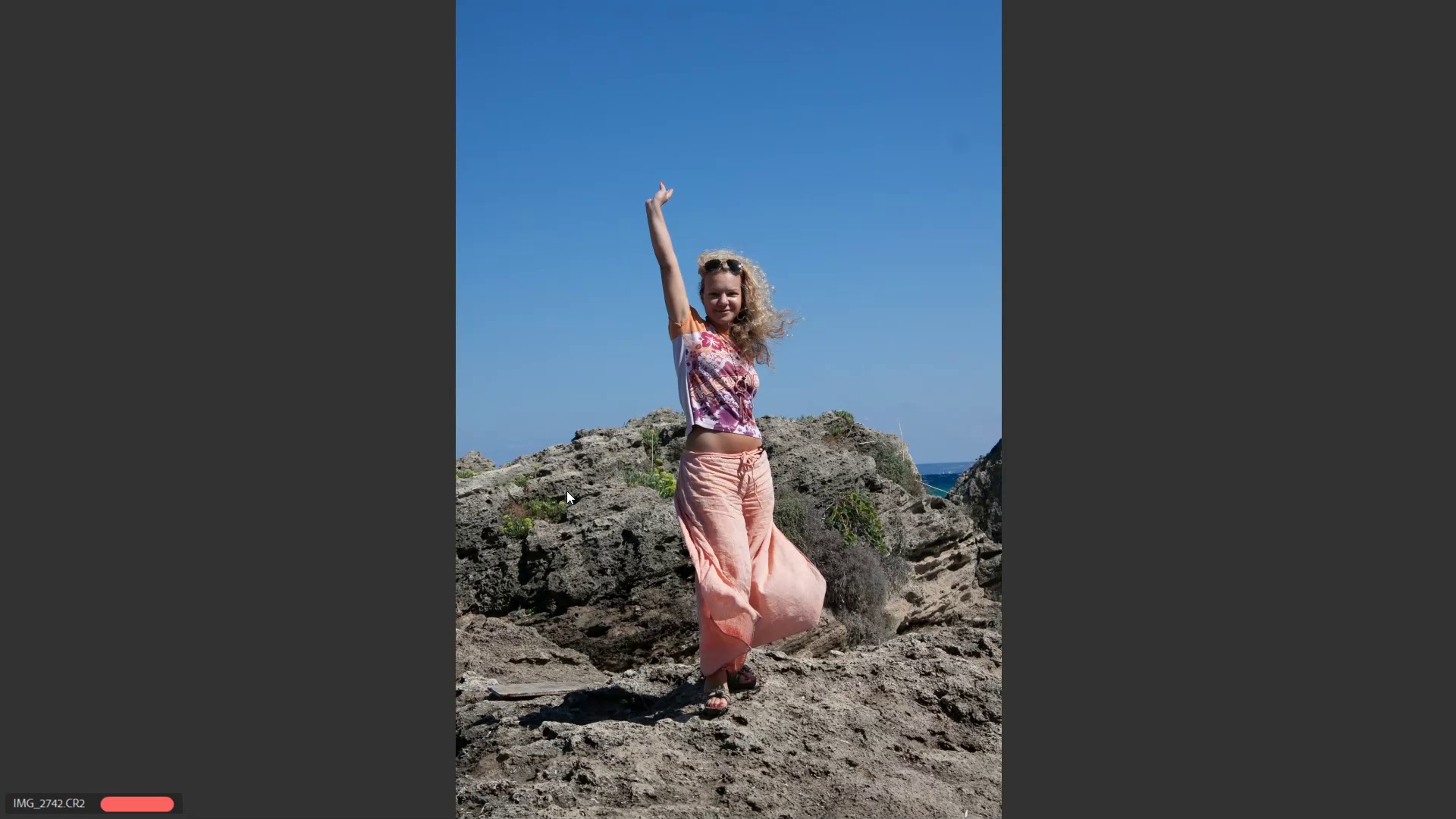 
key(ArrowRight)
 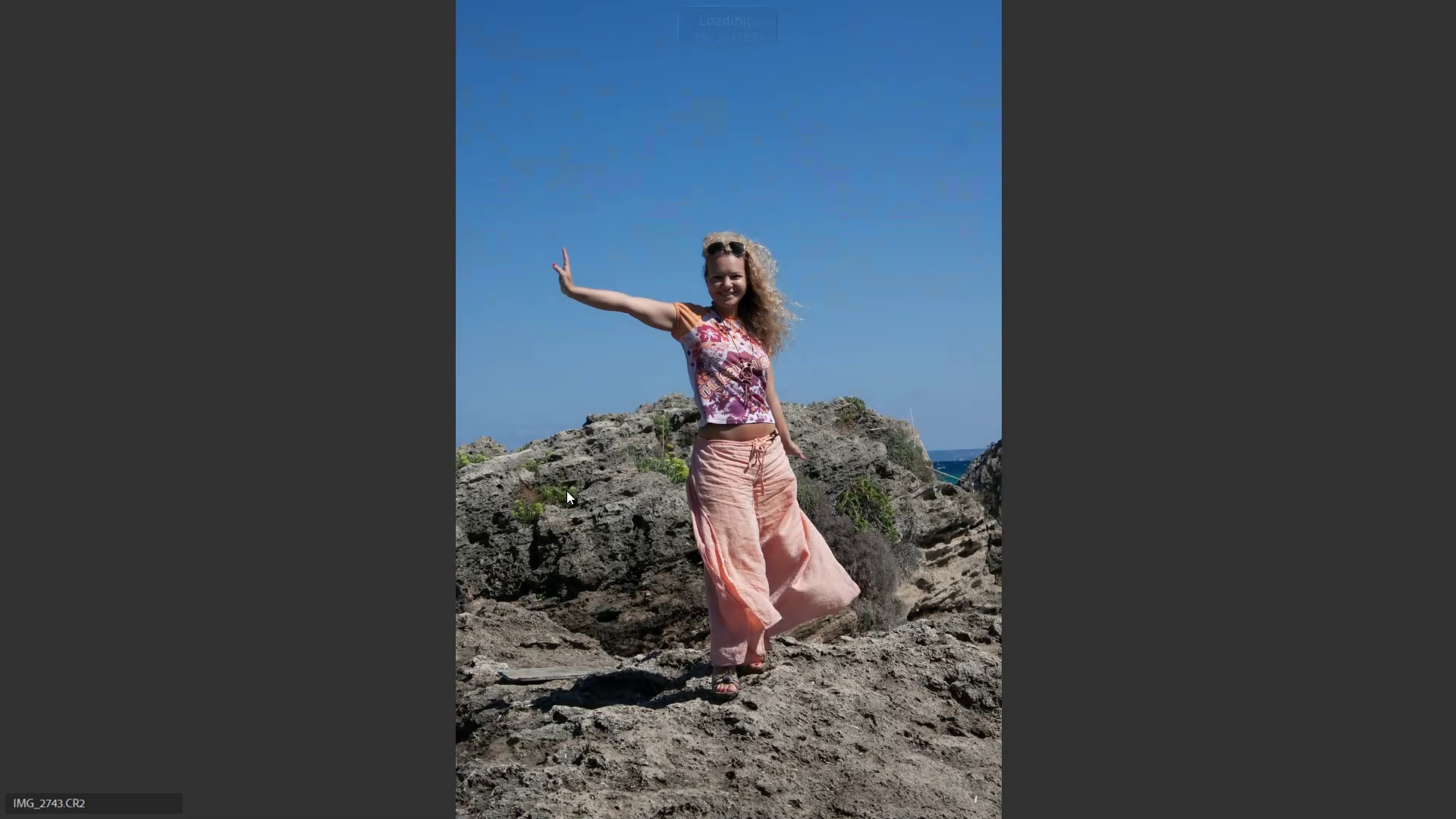 
key(ArrowRight)
 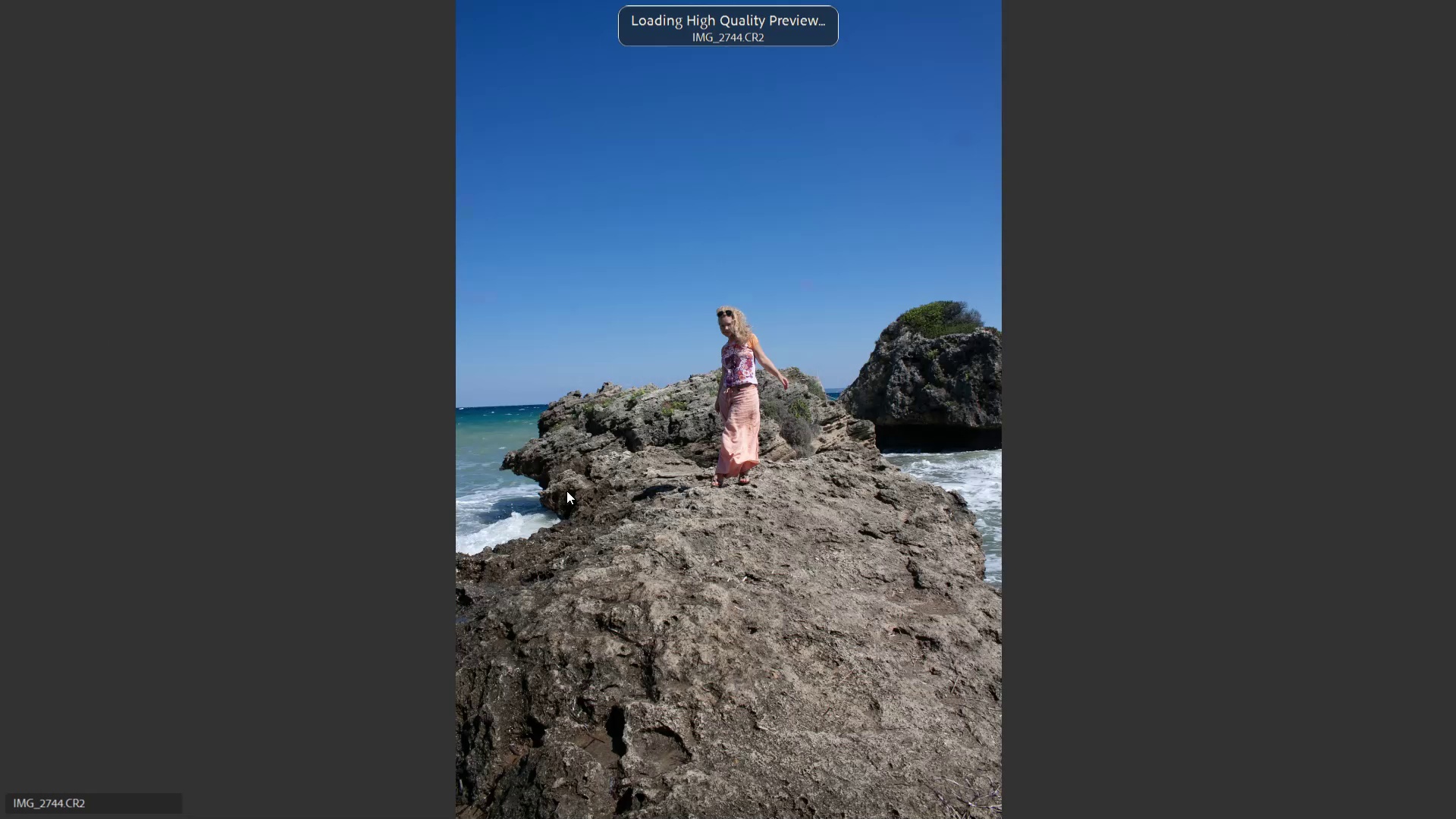 
key(ArrowLeft)
 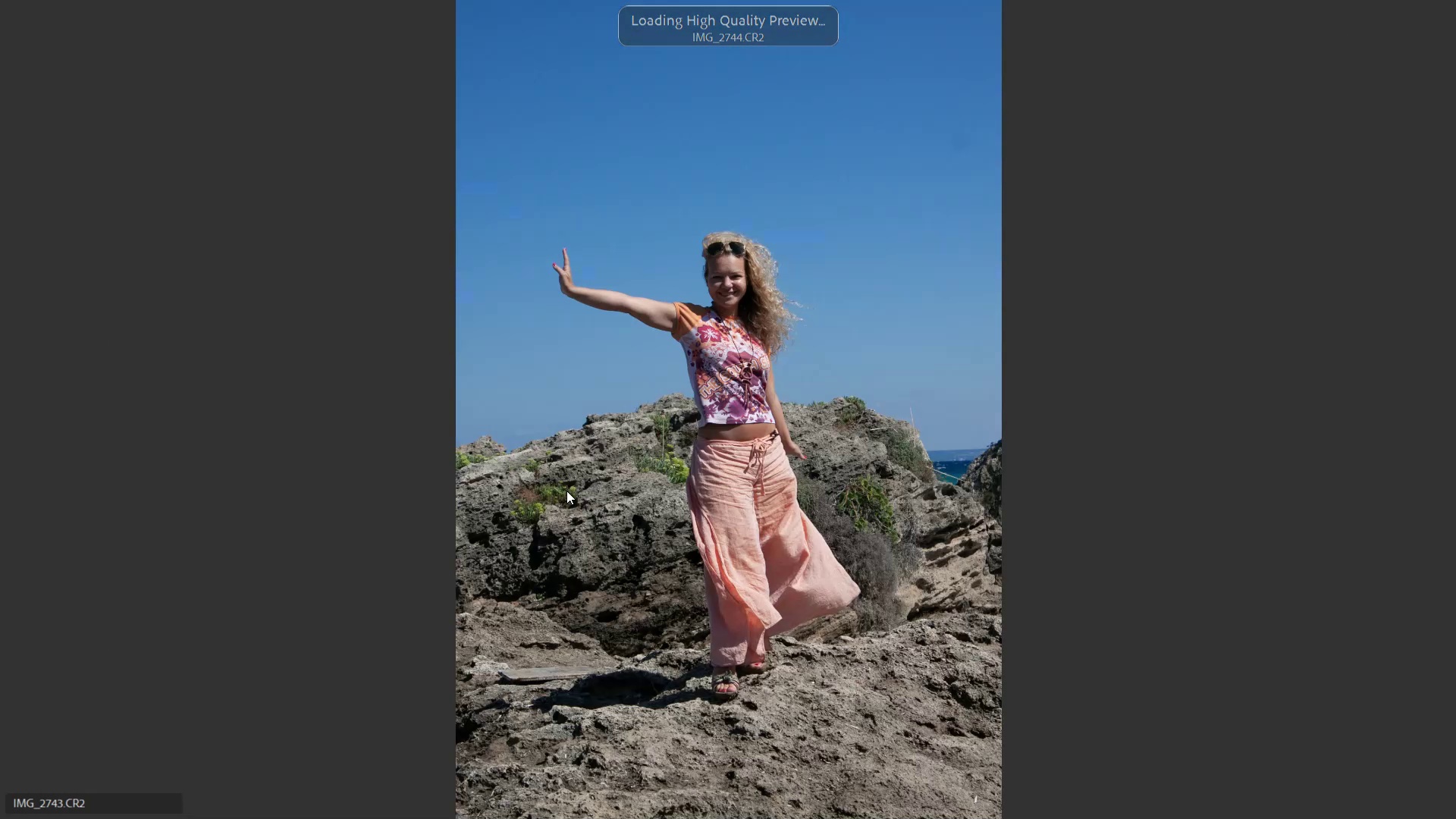 
key(6)
 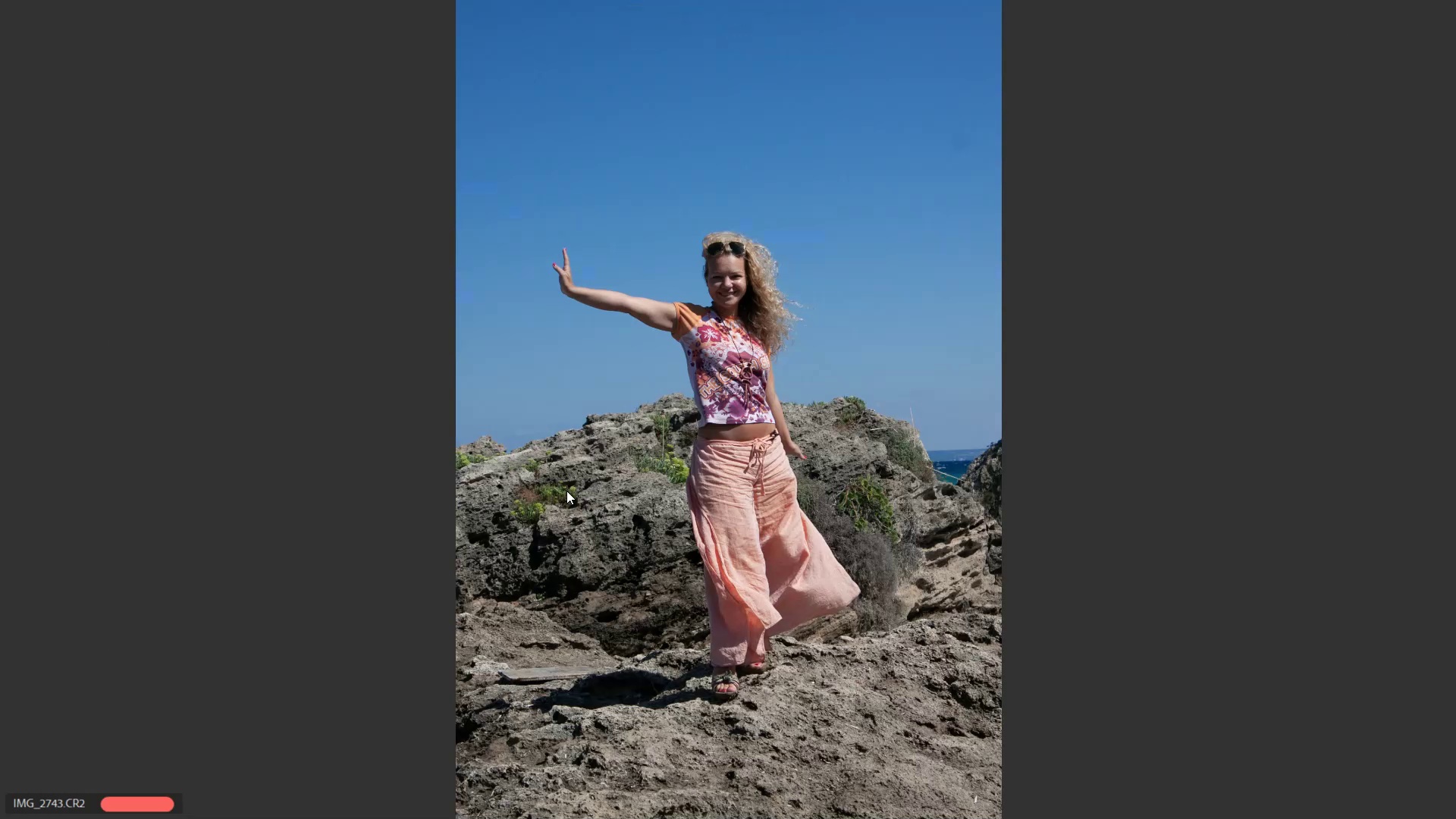 
key(ArrowRight)
 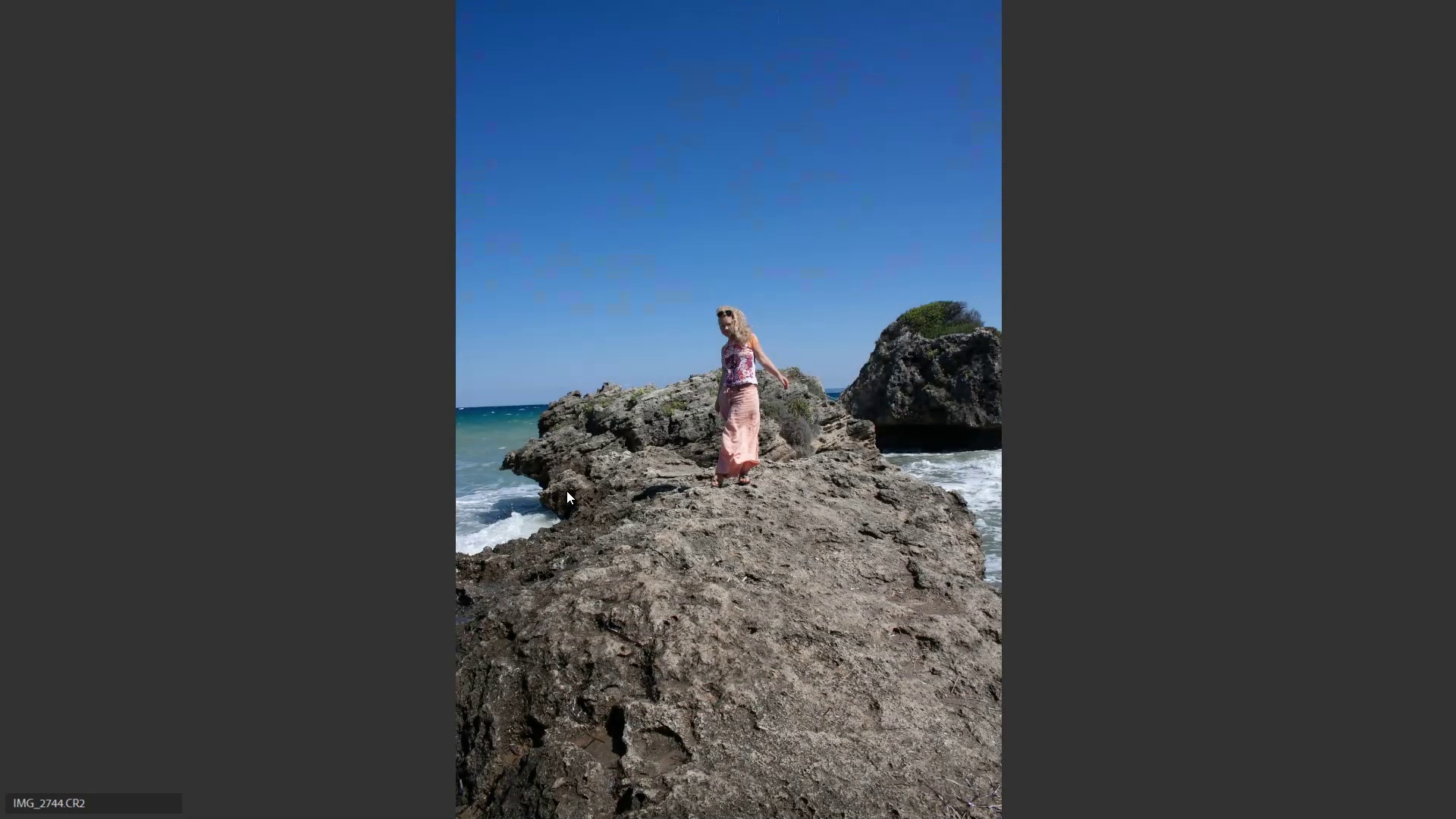 
key(ArrowRight)
 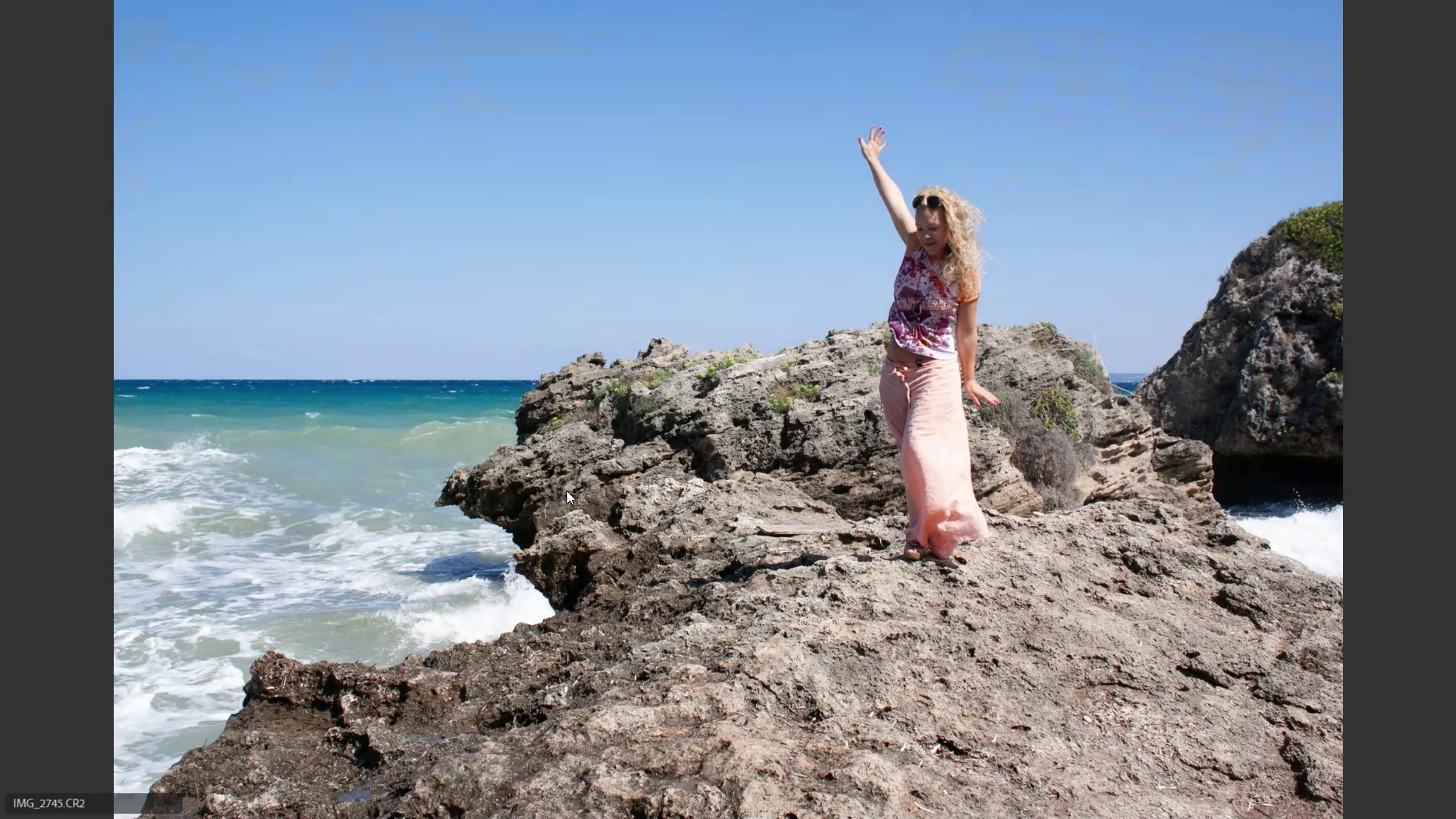 
key(6)
 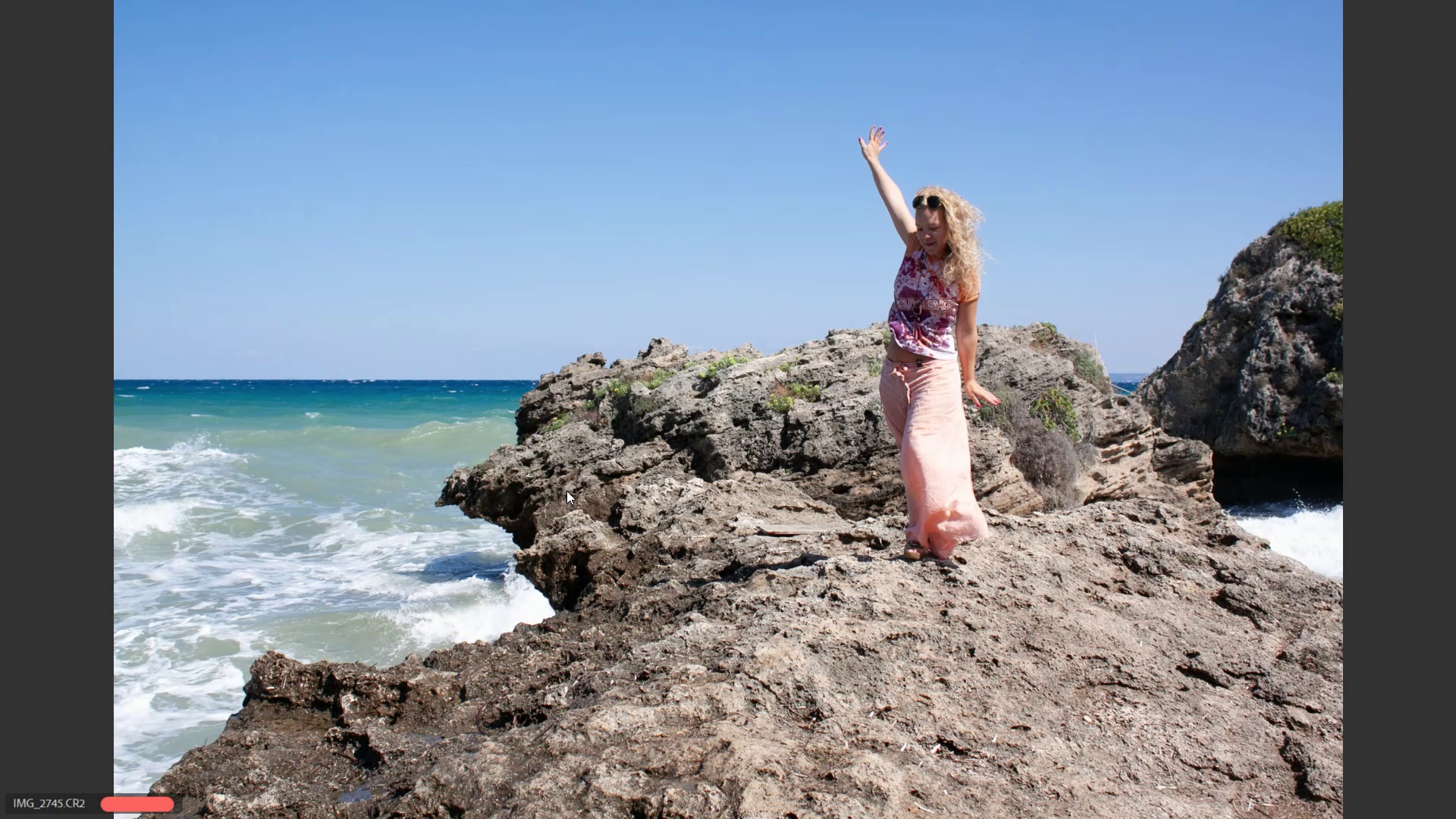 
key(ArrowRight)
 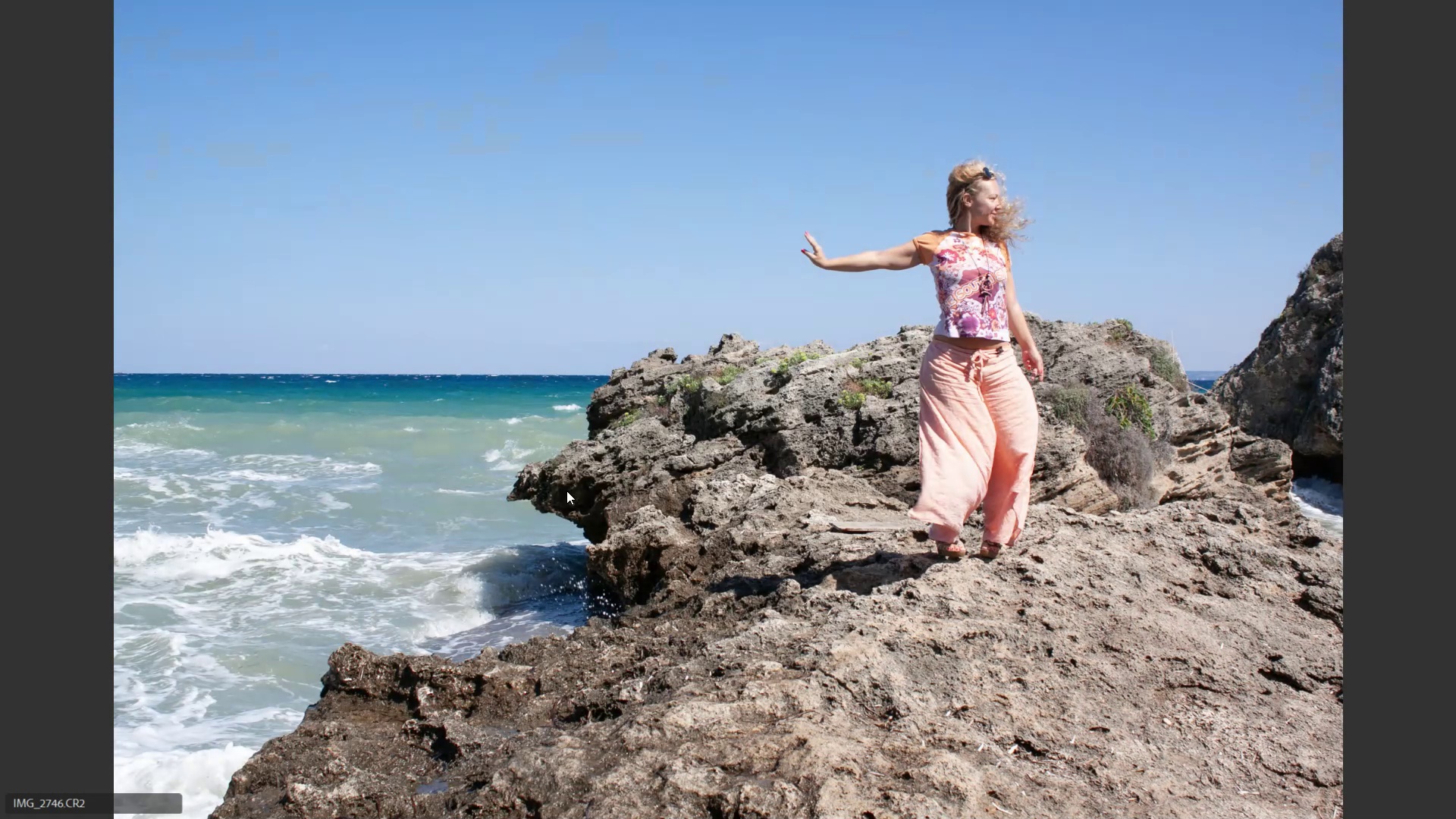 
key(ArrowRight)
 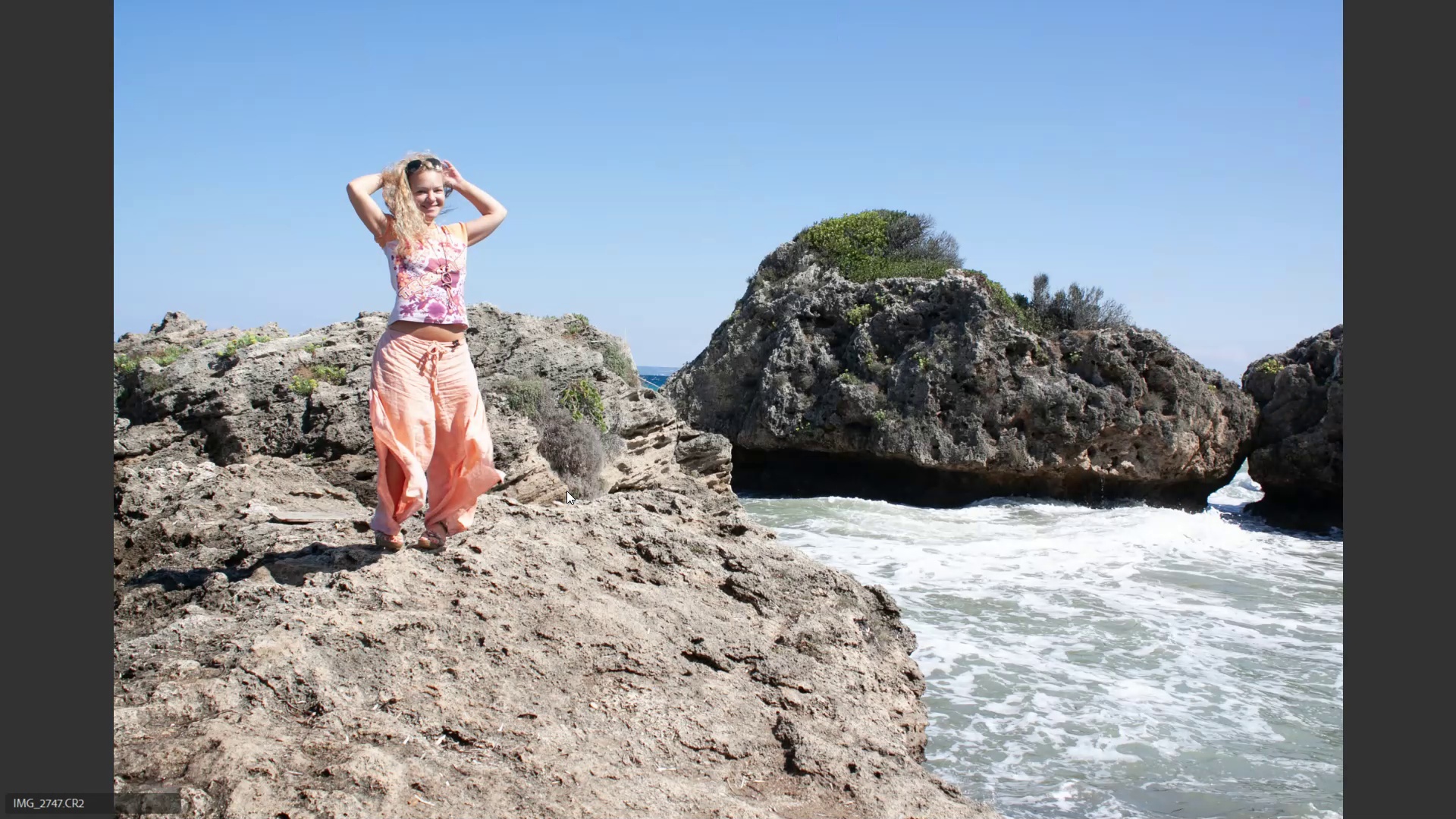 
key(ArrowRight)
 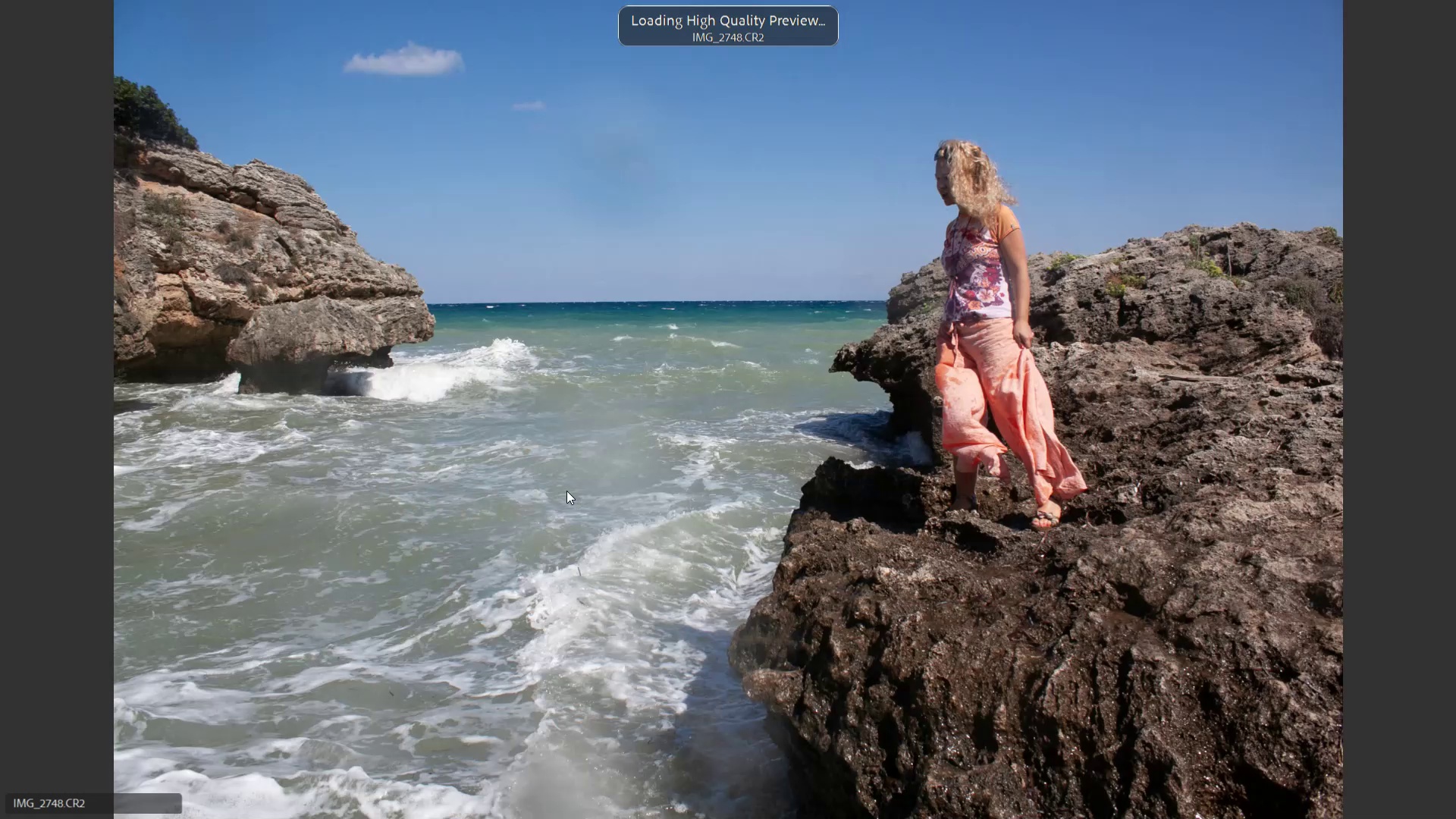 
key(ArrowLeft)
 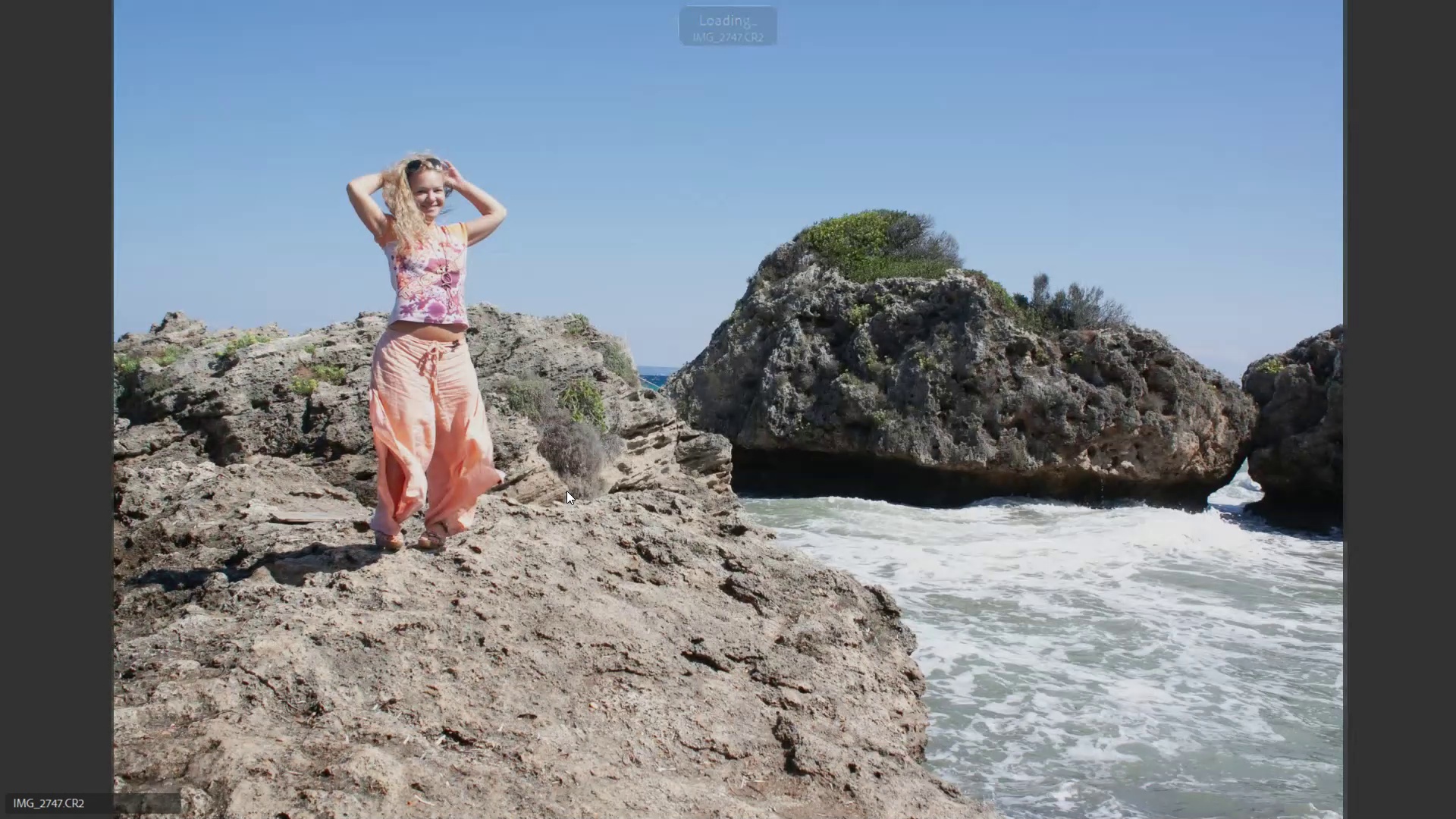 
key(6)
 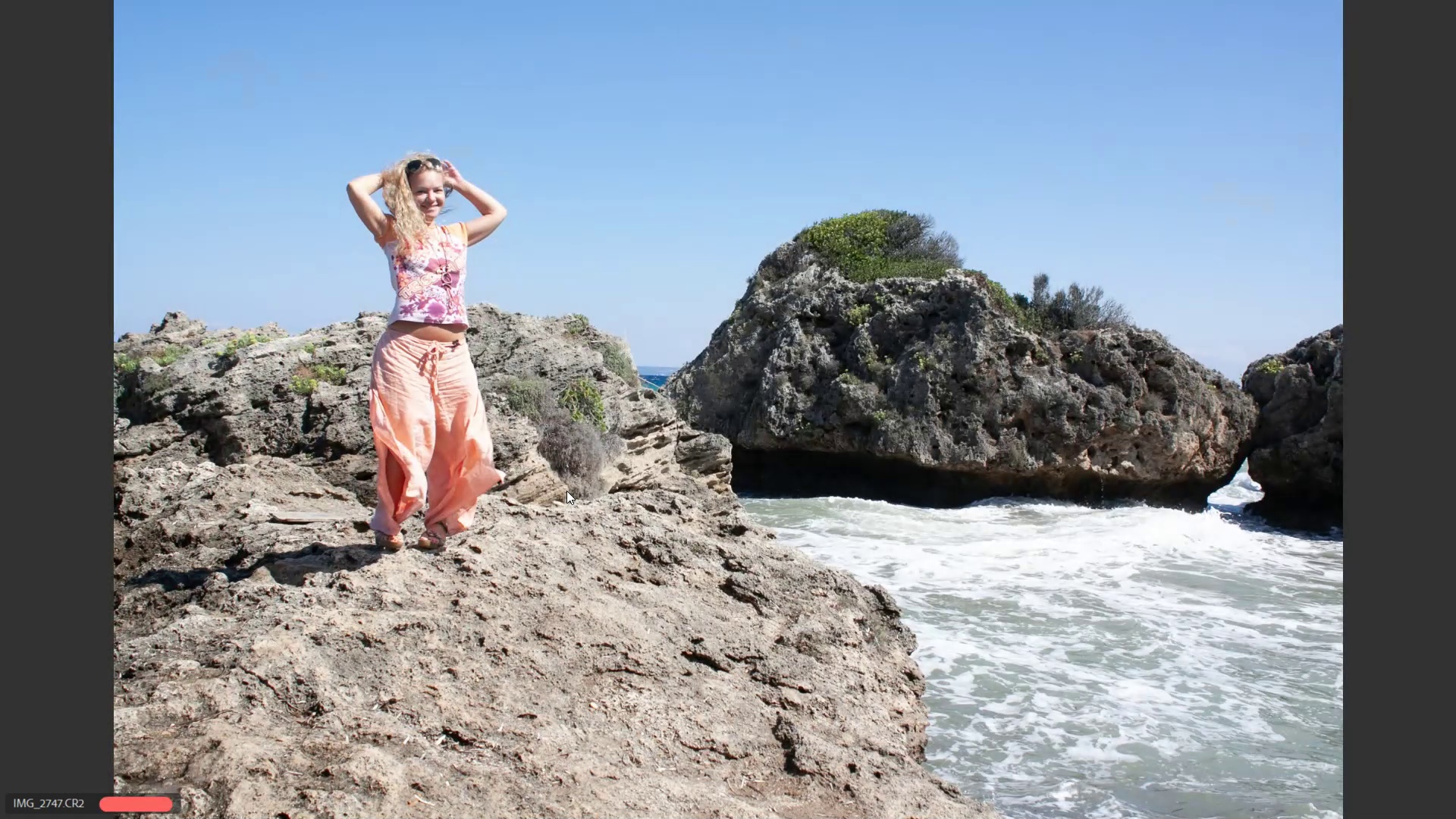 
key(ArrowRight)
 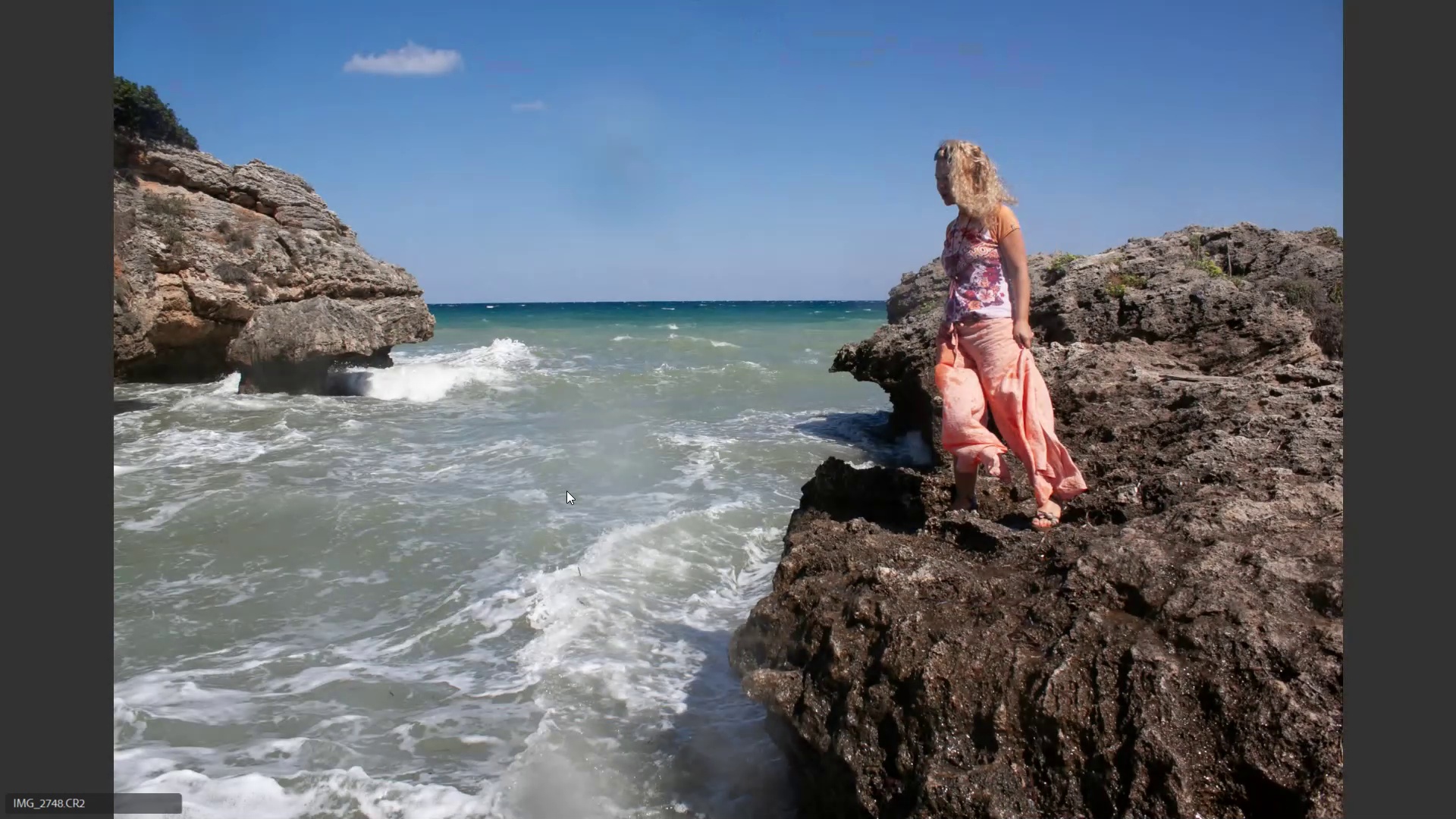 
key(ArrowRight)
 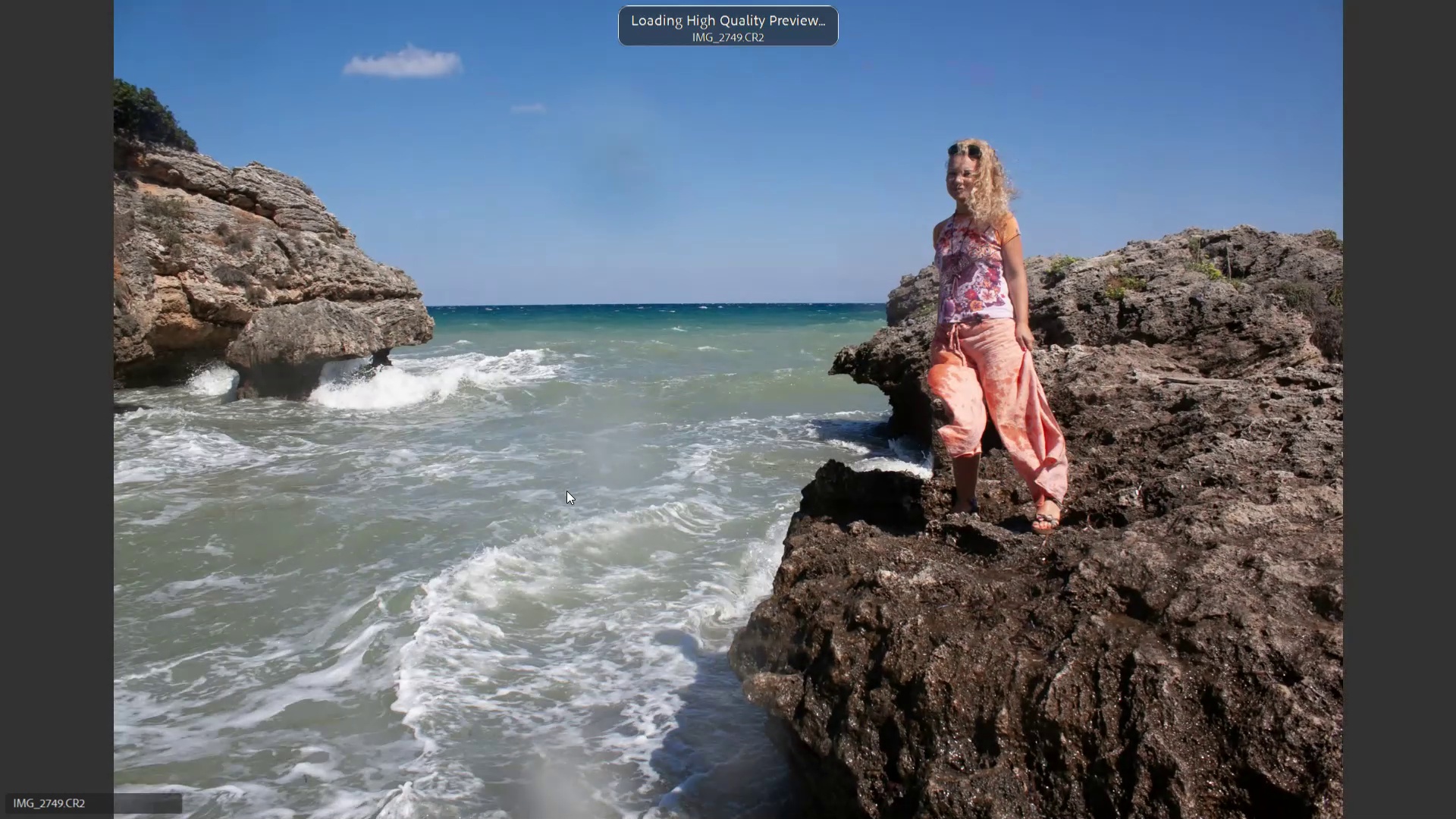 
key(ArrowLeft)
 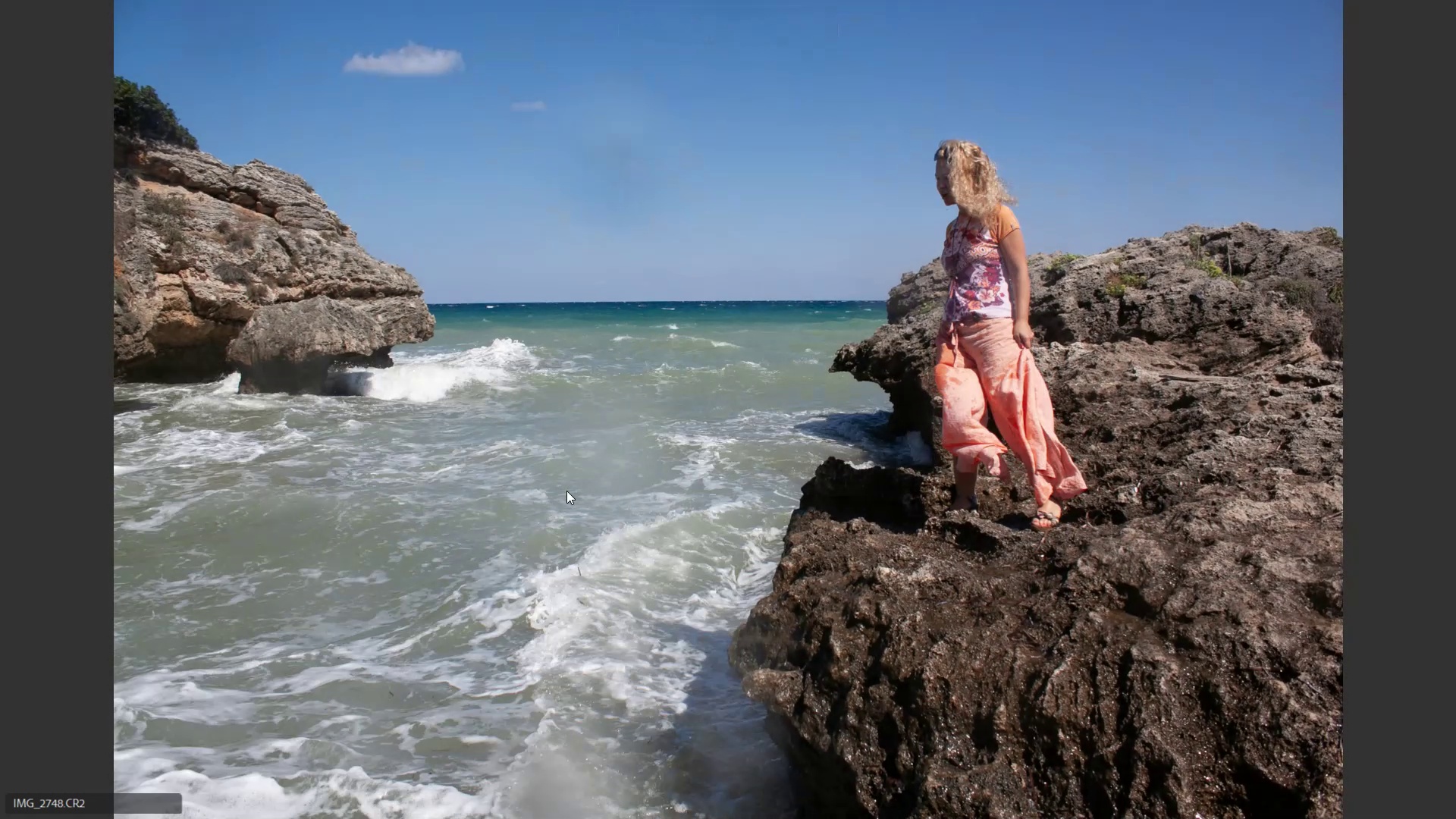 
key(6)
 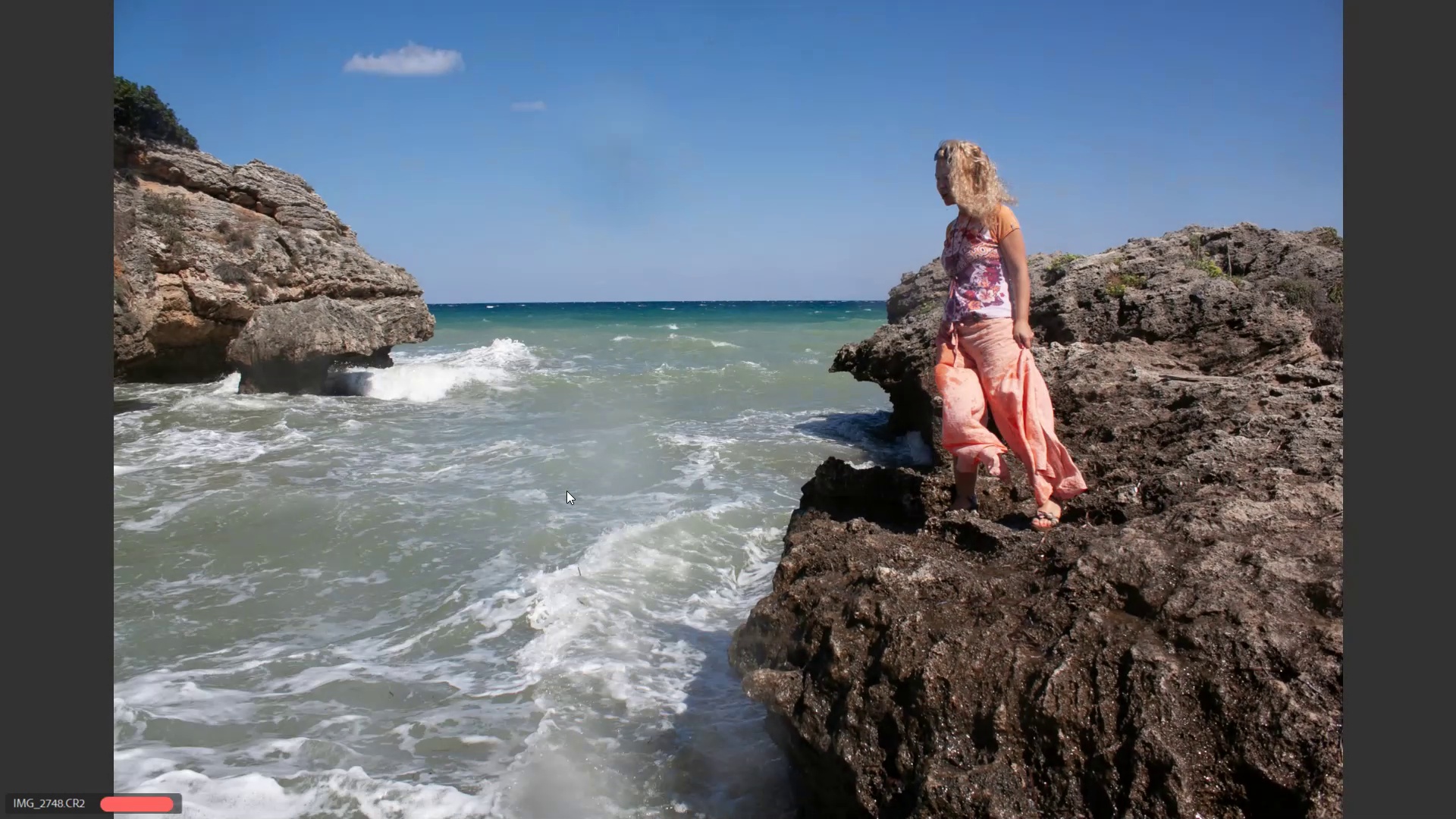 
key(ArrowRight)
 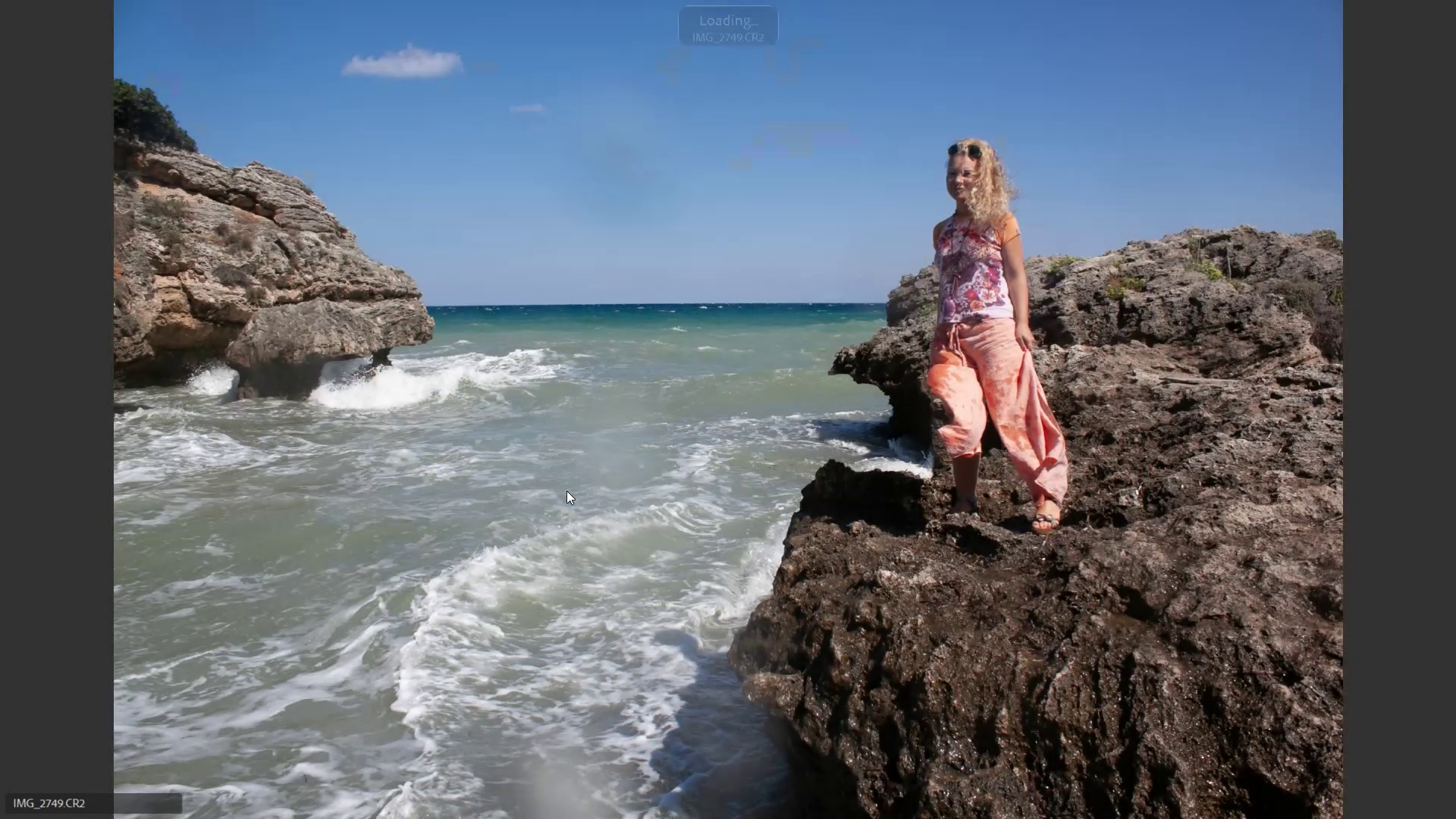 
key(ArrowRight)
 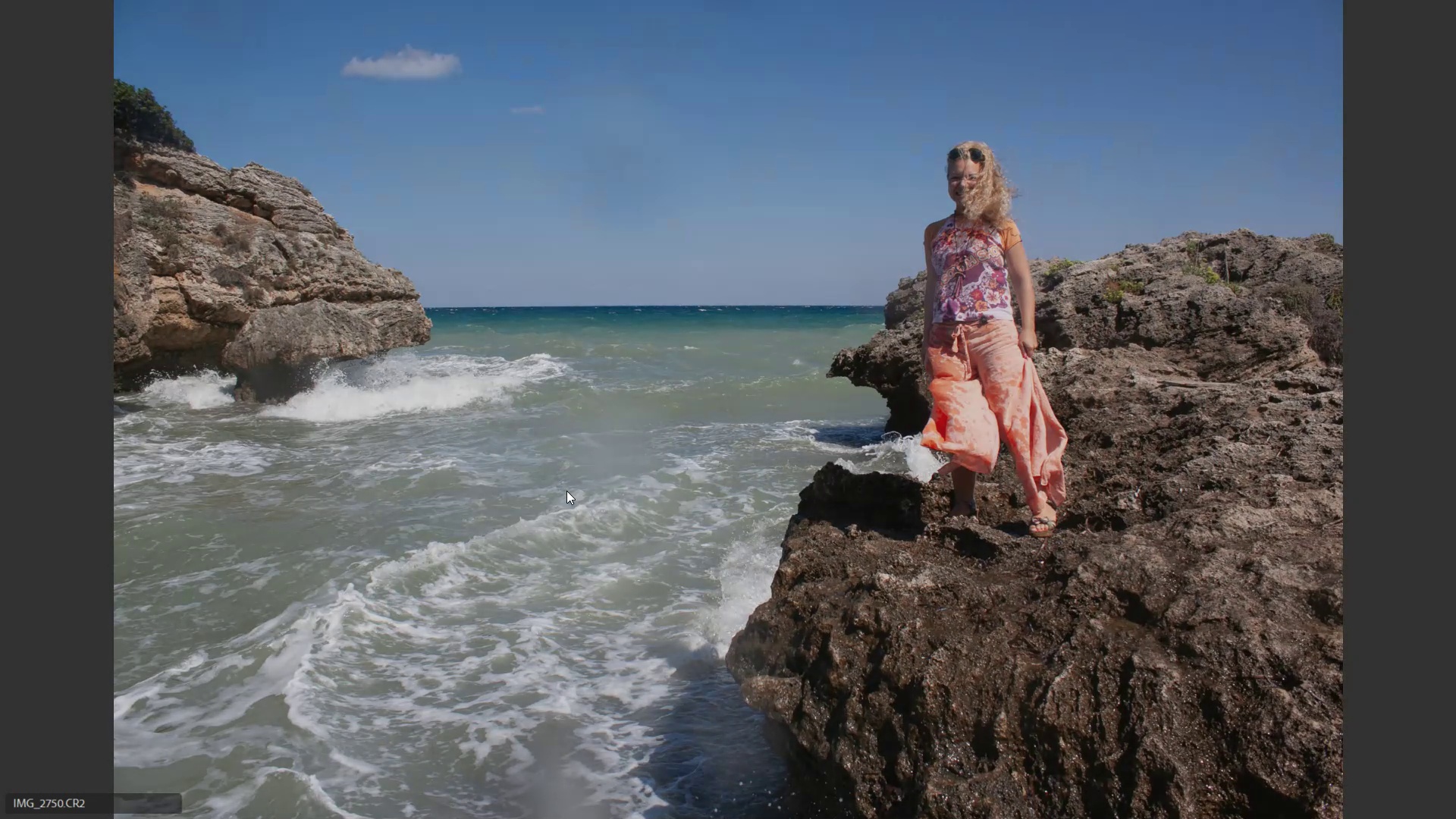 
key(6)
 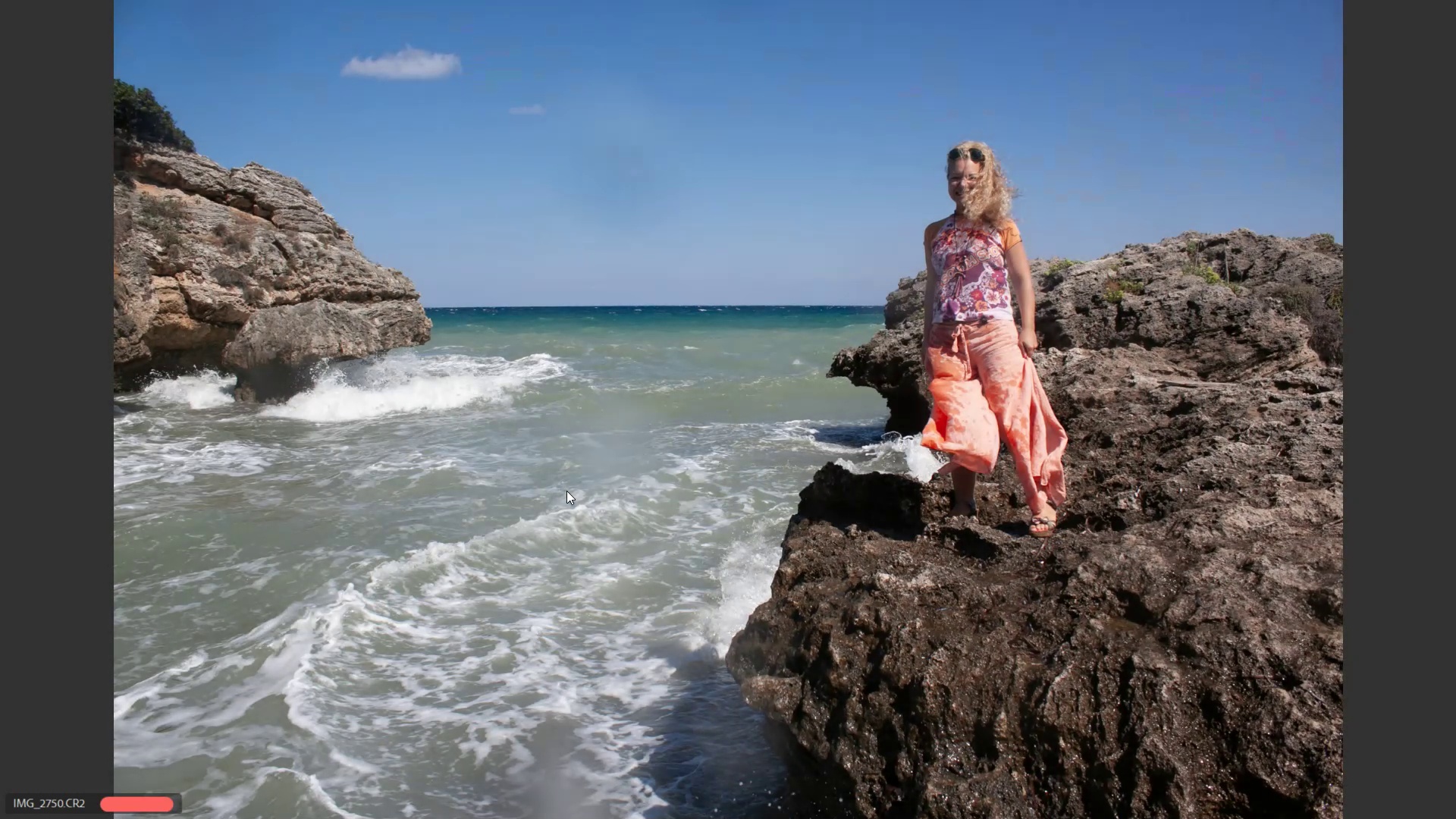 
key(ArrowRight)
 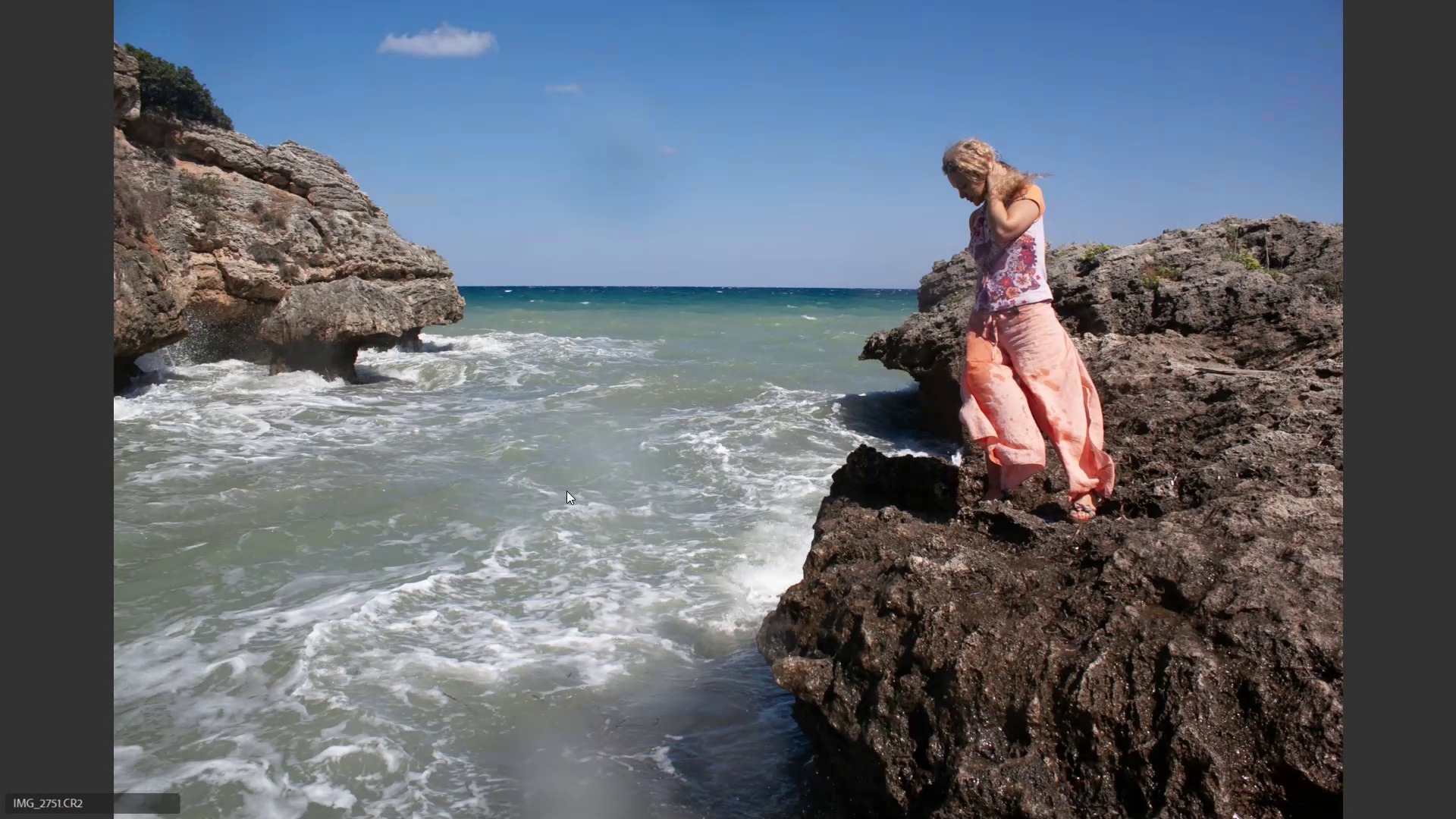 
key(ArrowRight)
 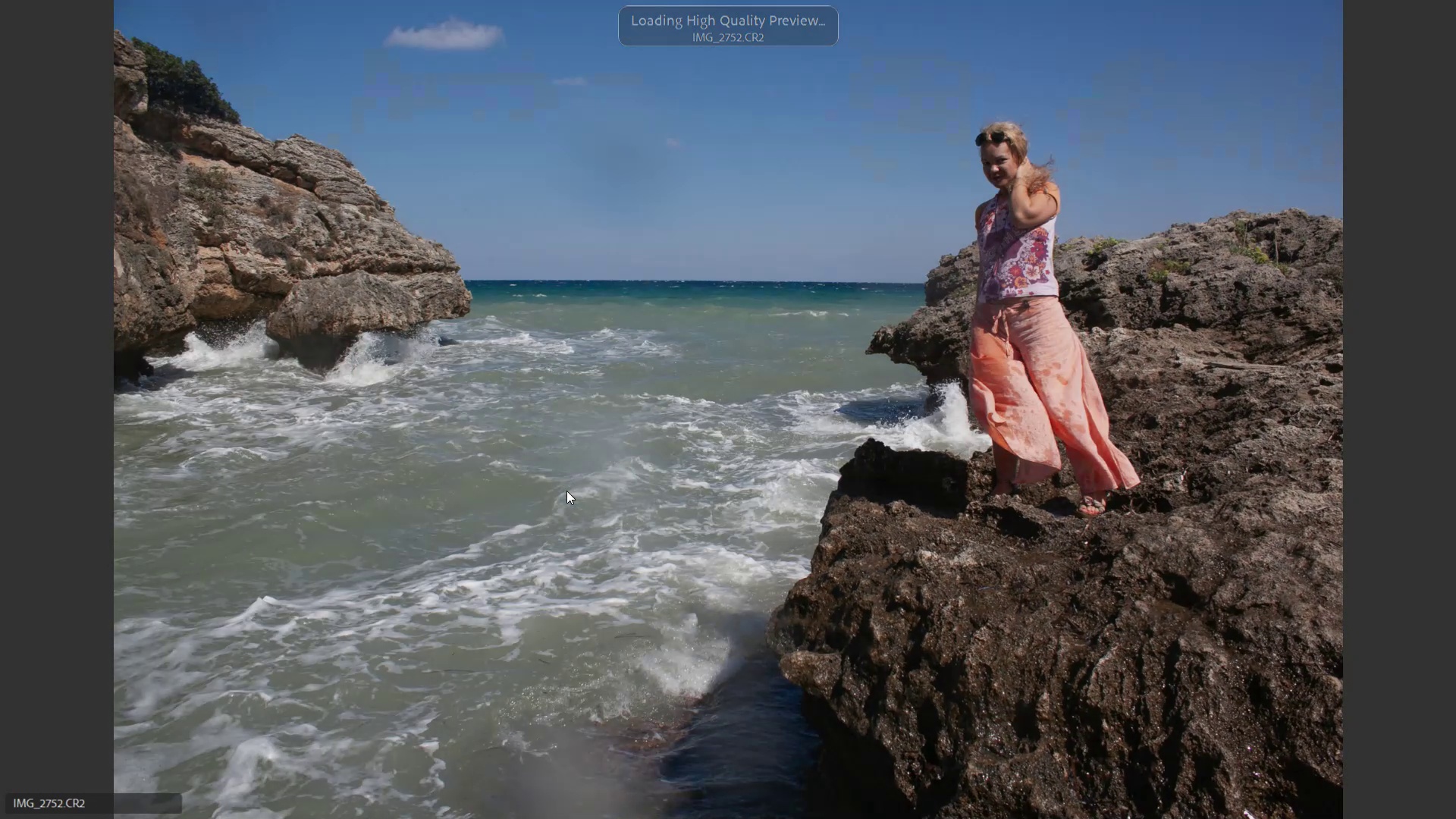 
key(ArrowLeft)
 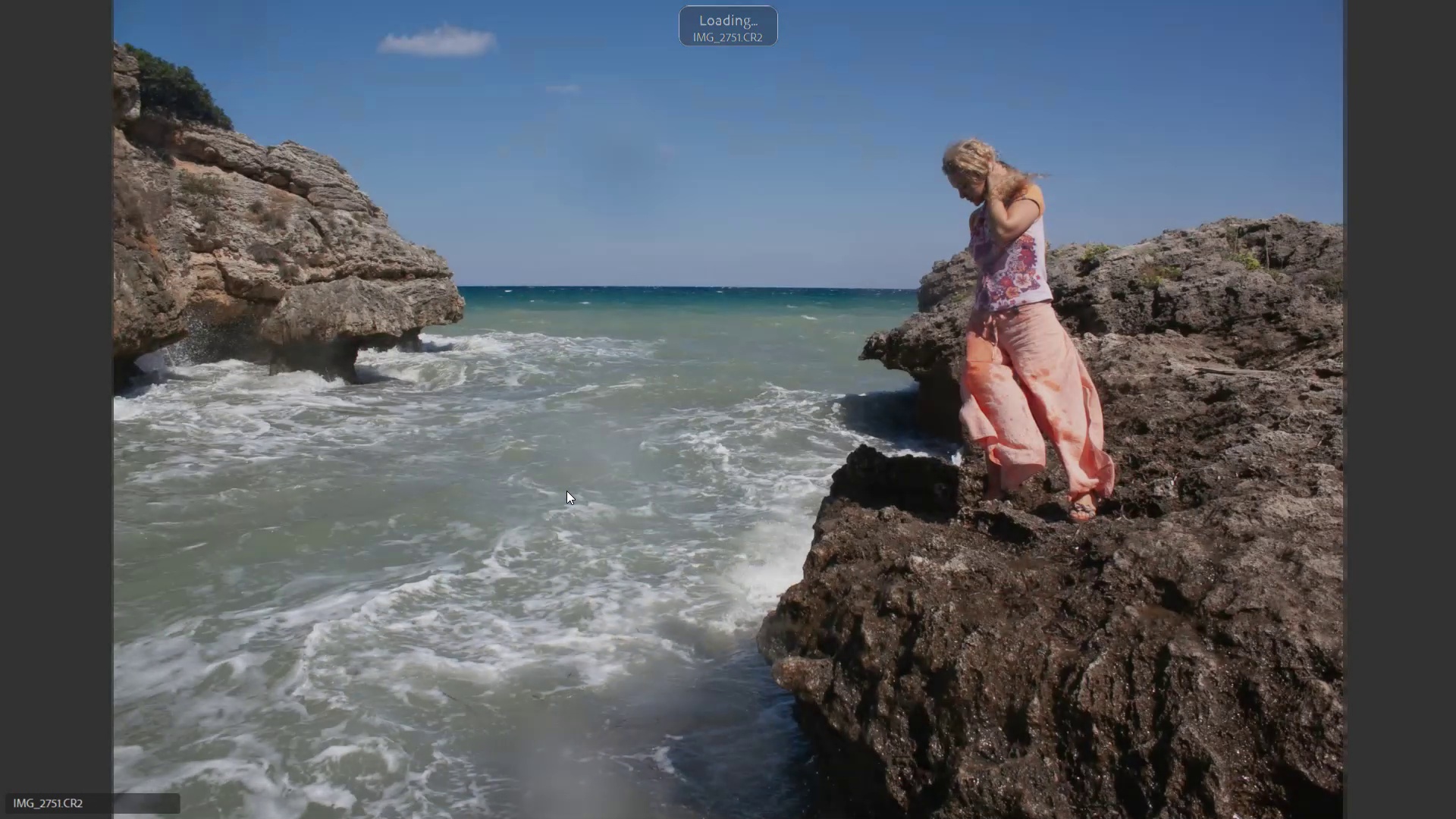 
key(6)
 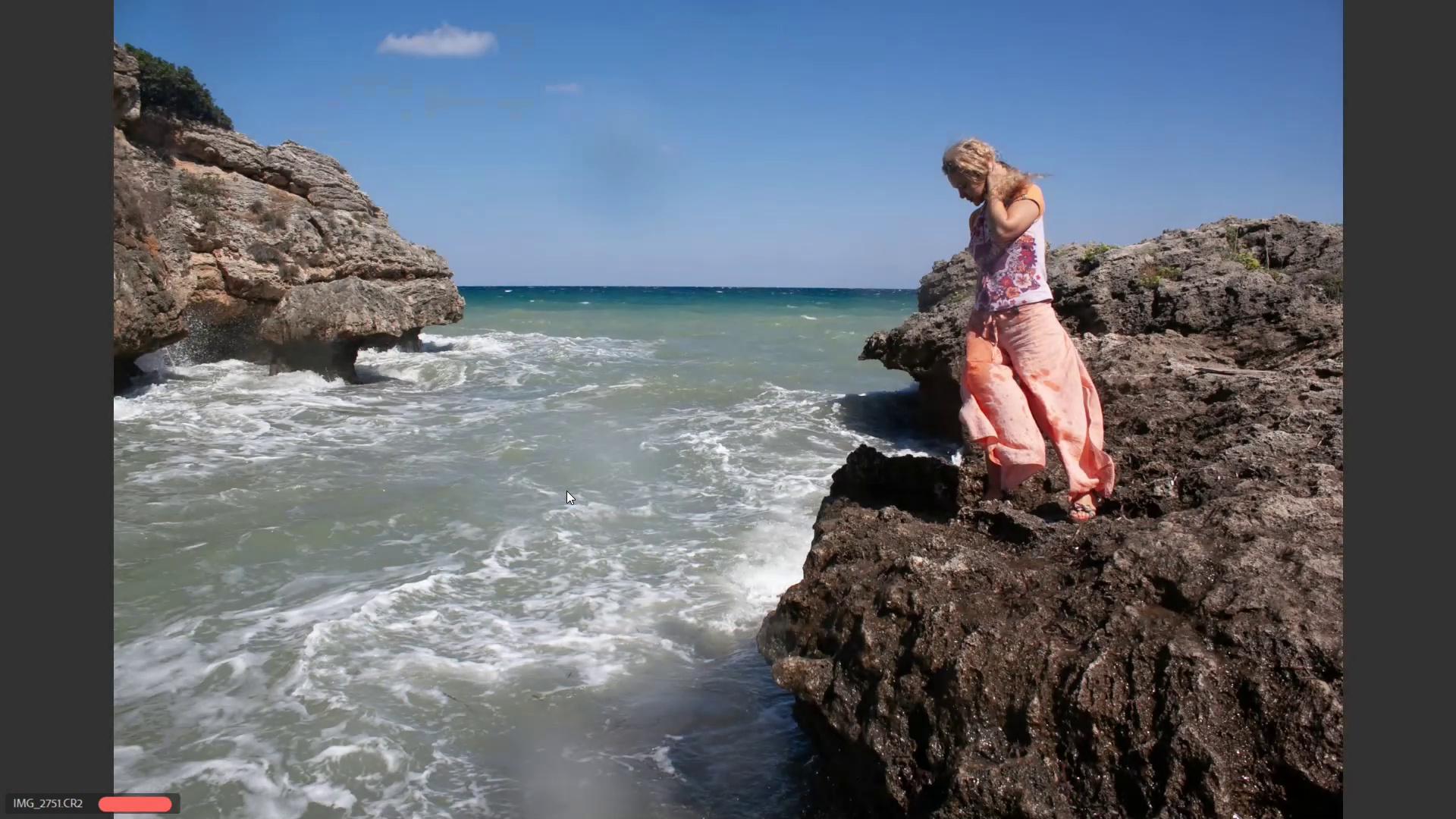 
key(ArrowRight)
 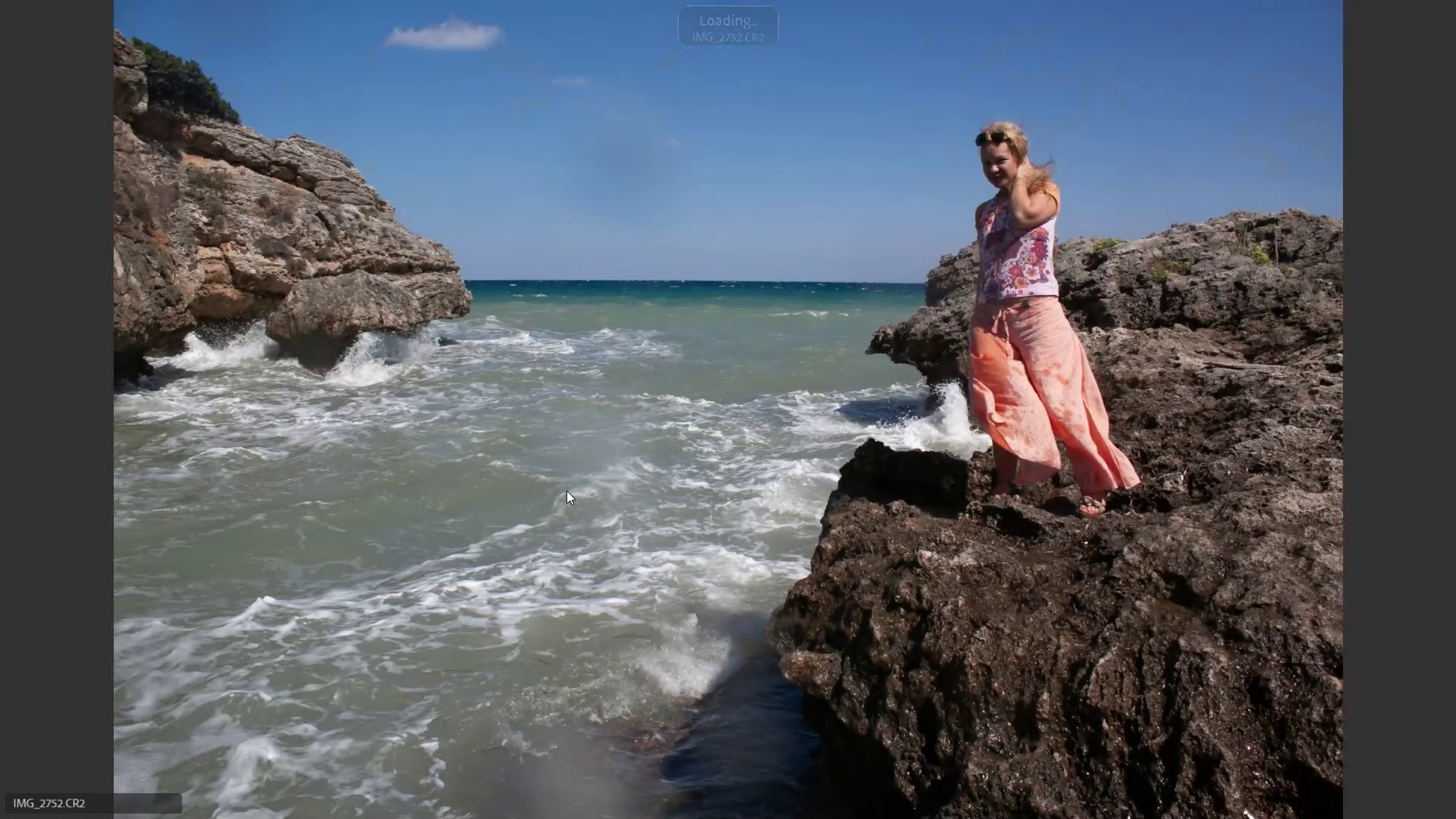 
key(ArrowRight)
 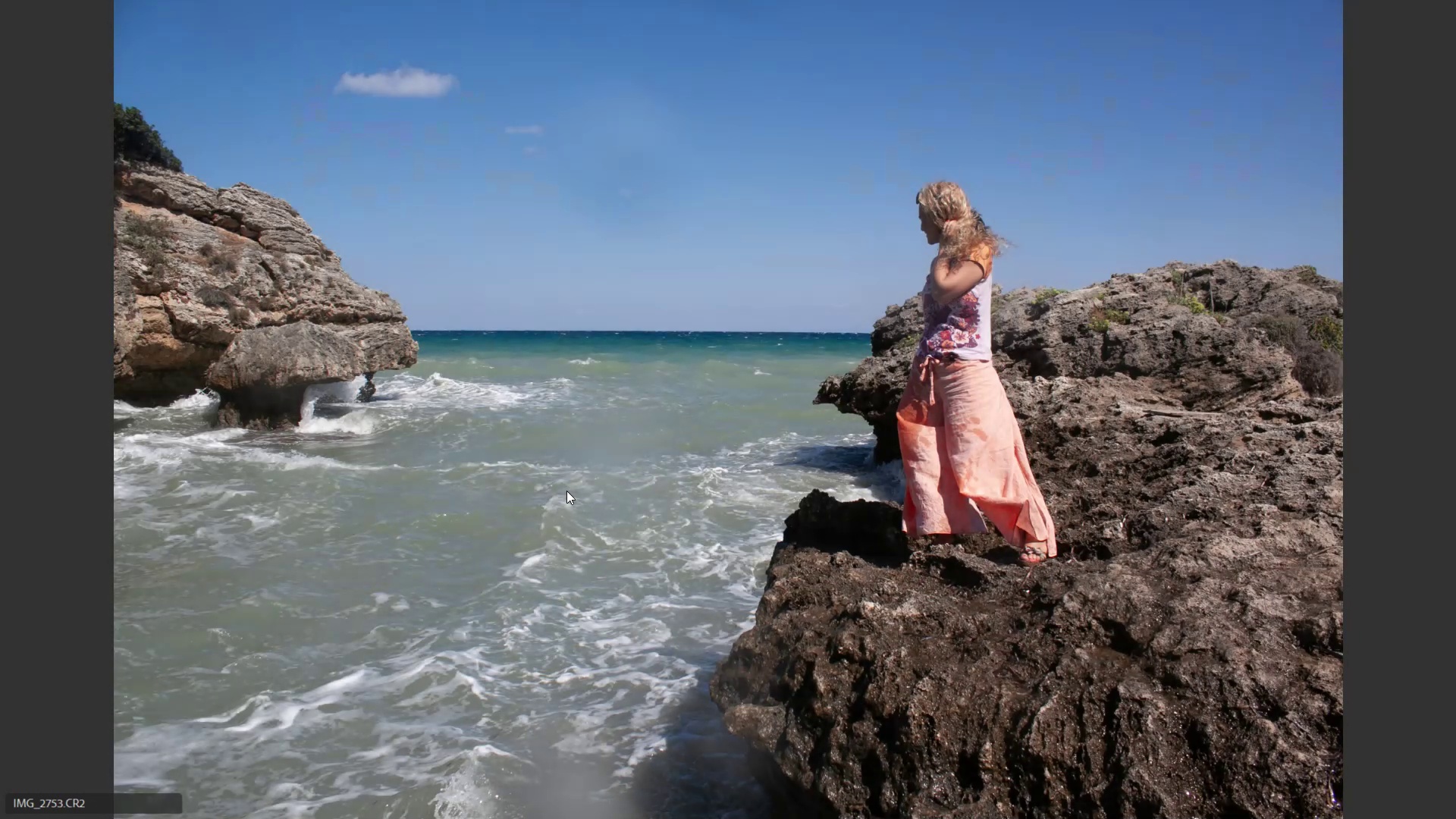 
key(ArrowRight)
 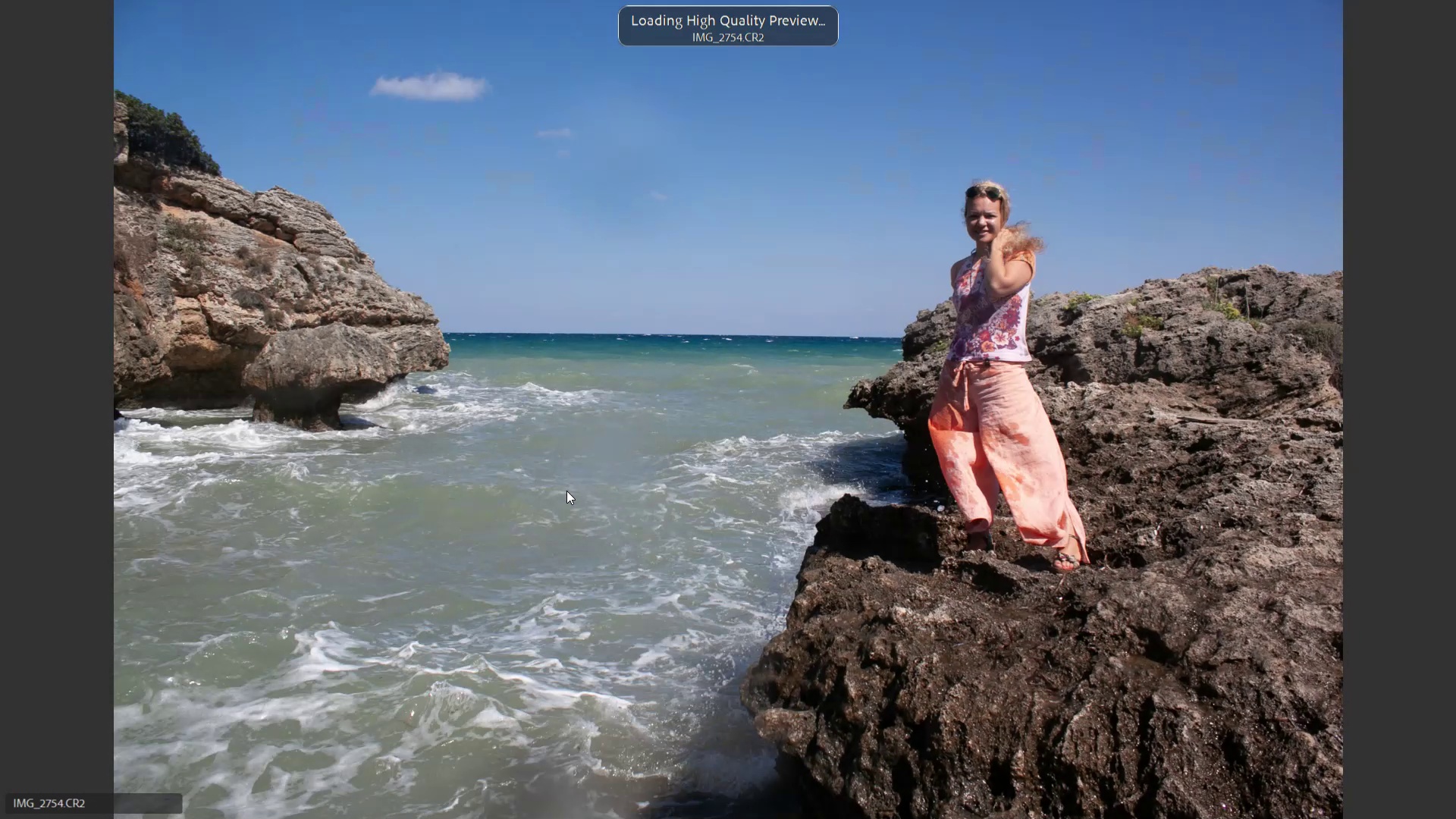 
key(ArrowLeft)
 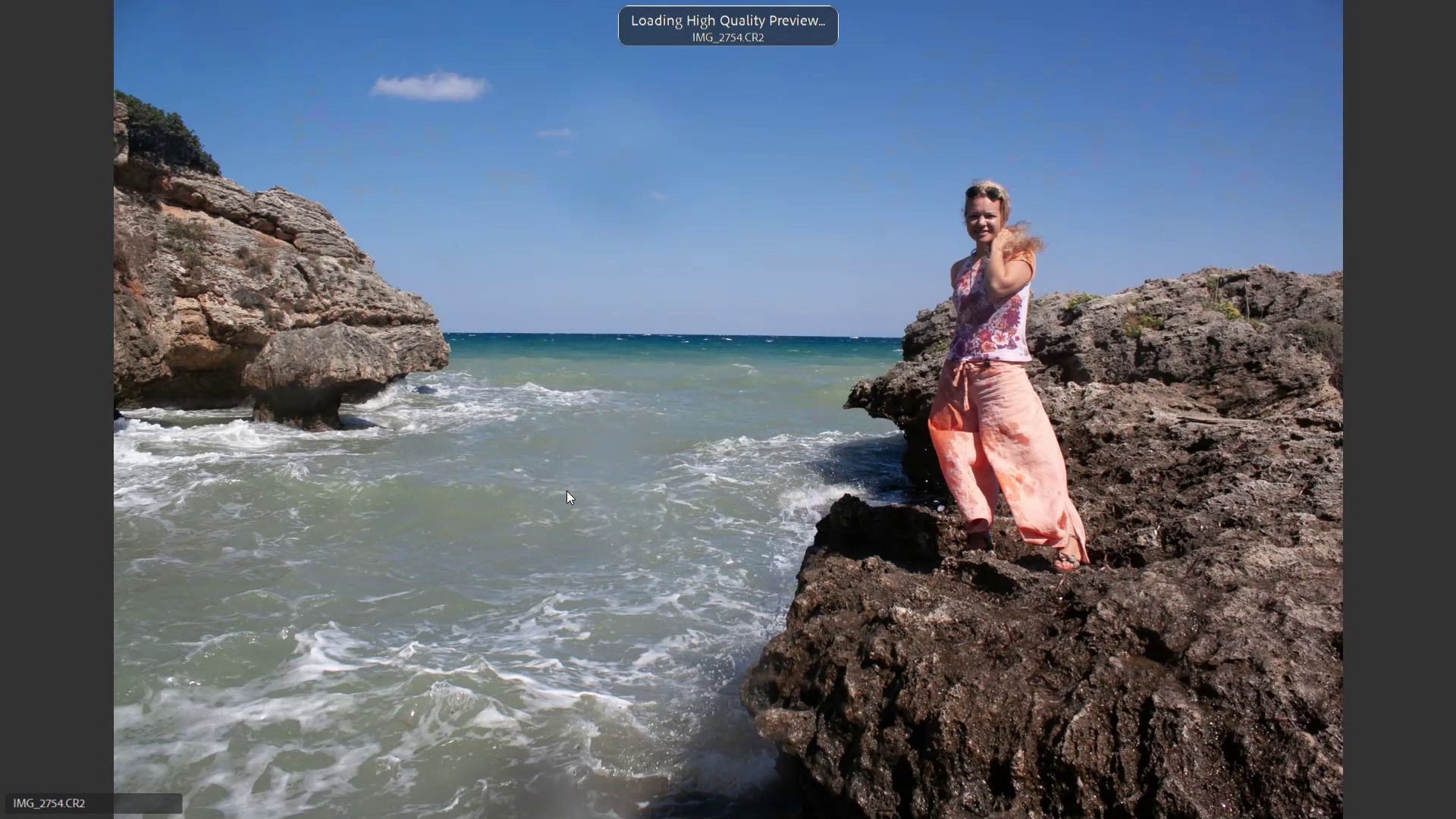 
key(6)
 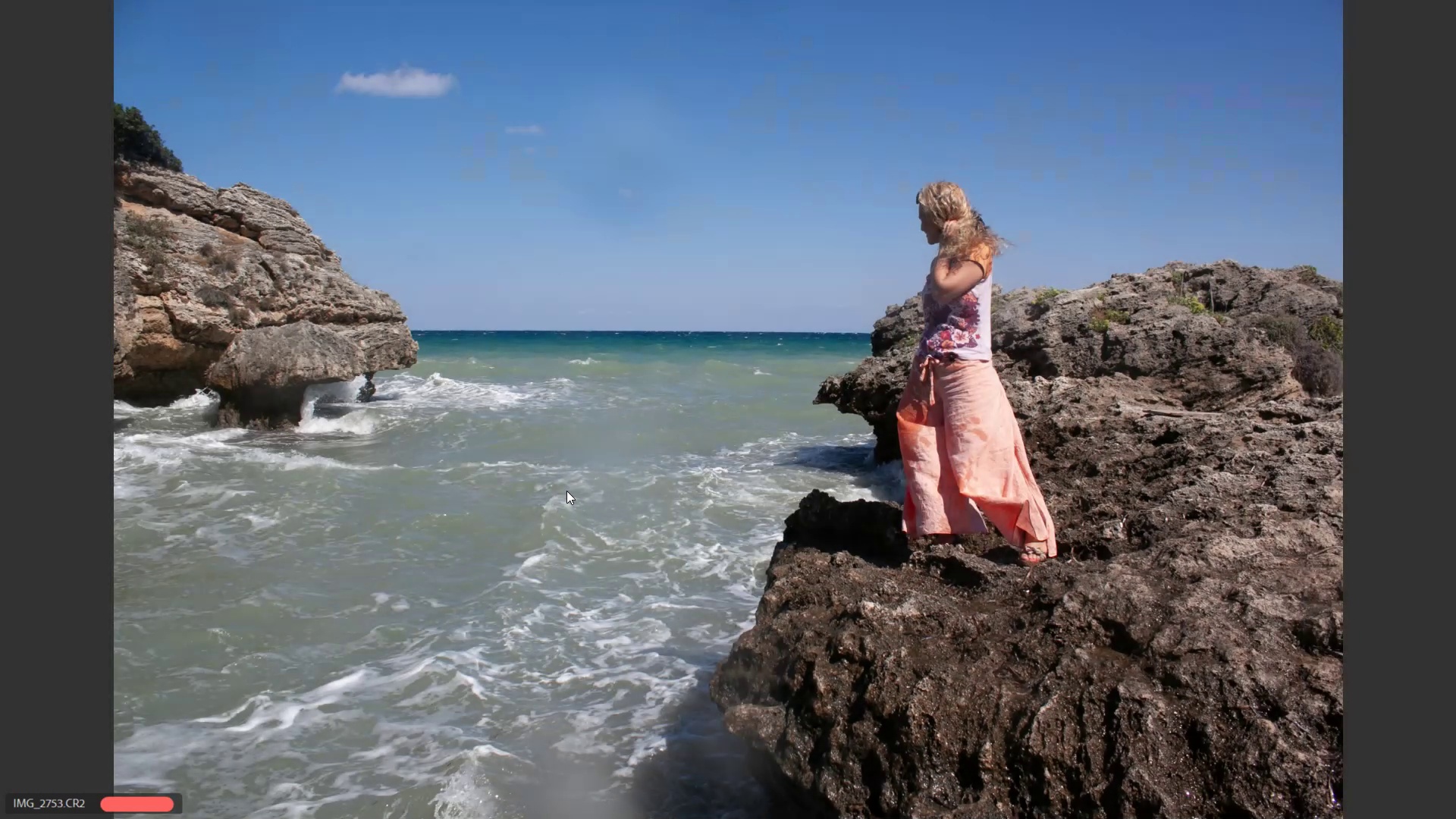 
key(ArrowRight)
 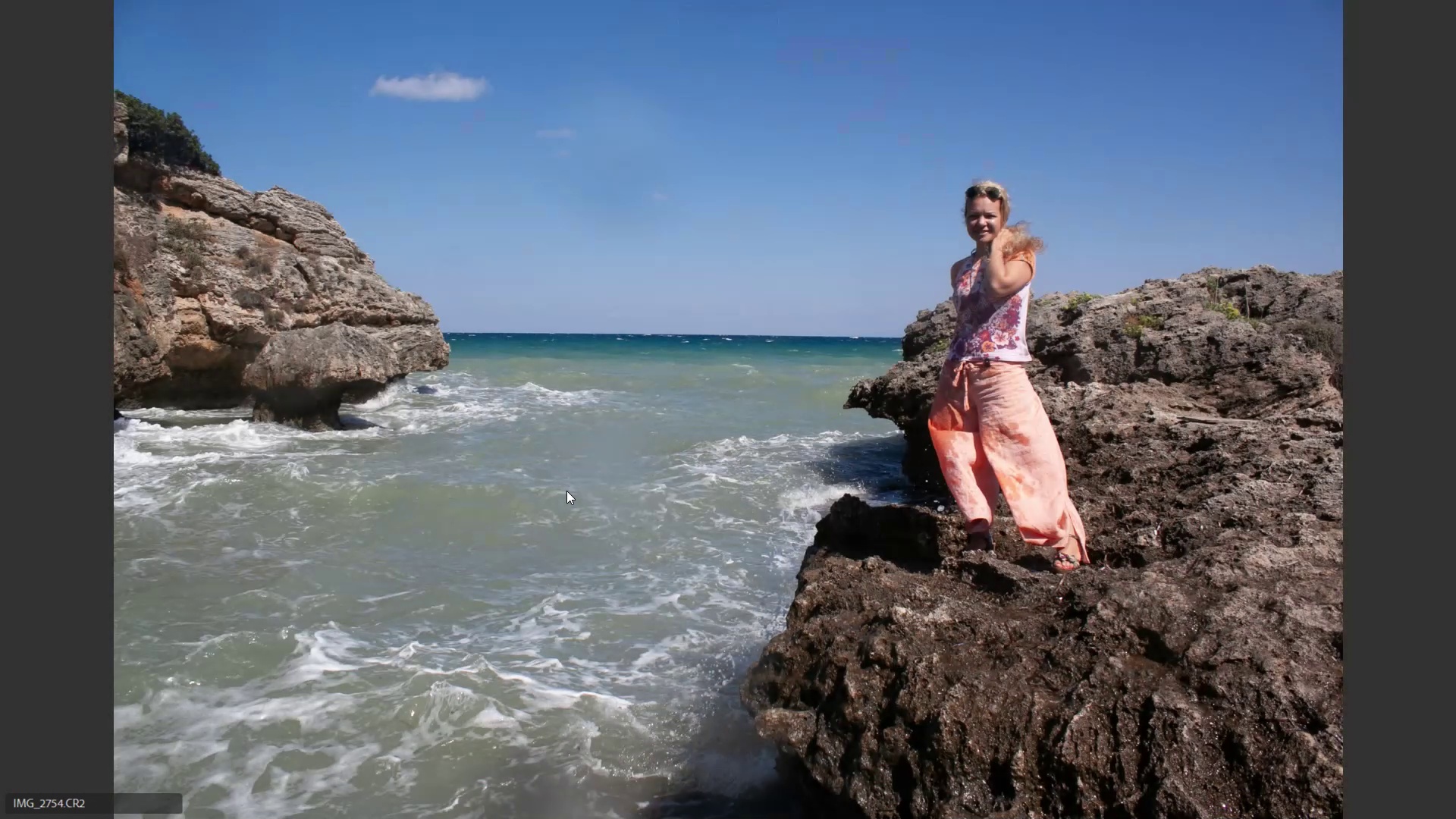 
key(ArrowRight)
 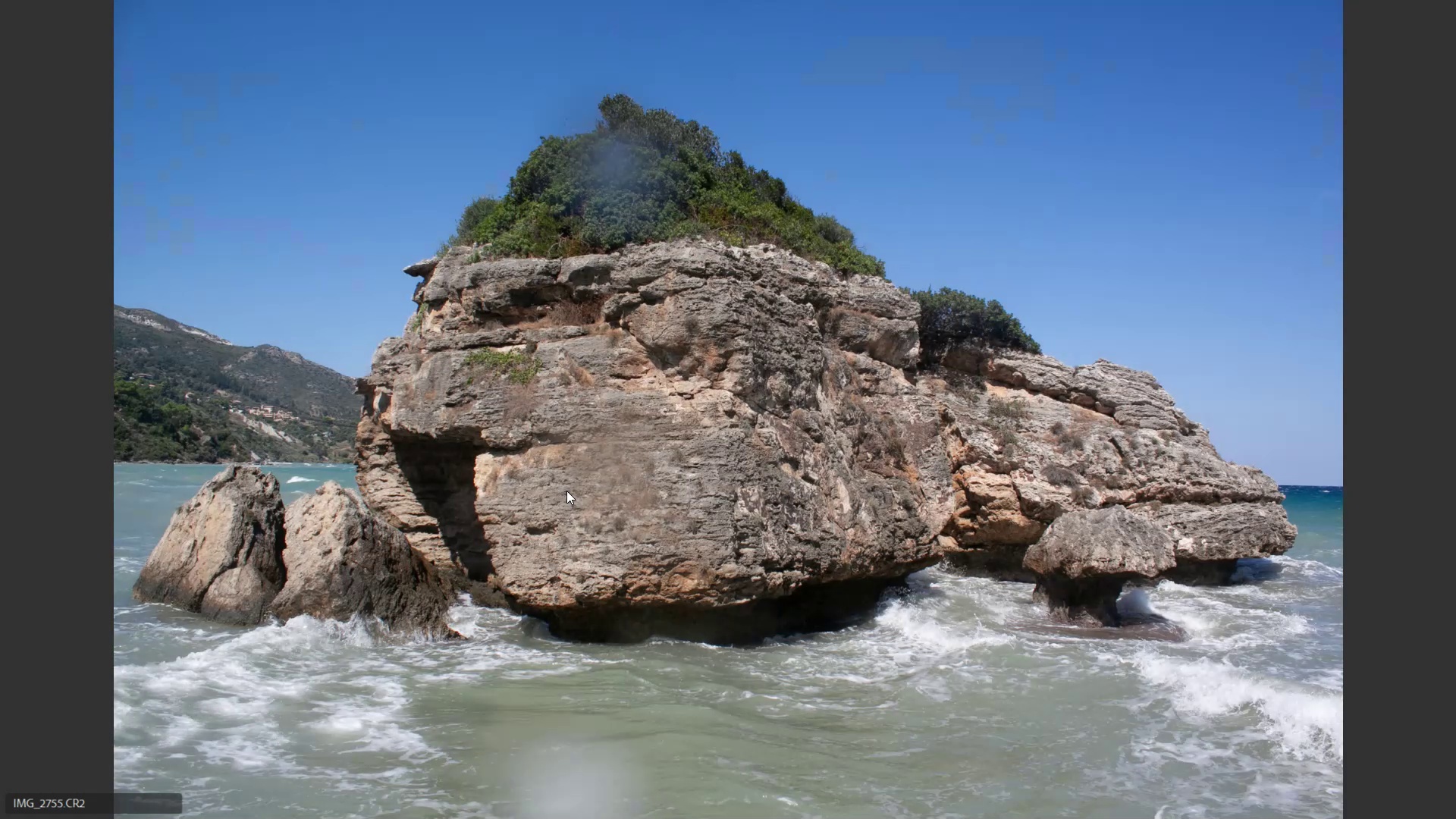 
key(6)
 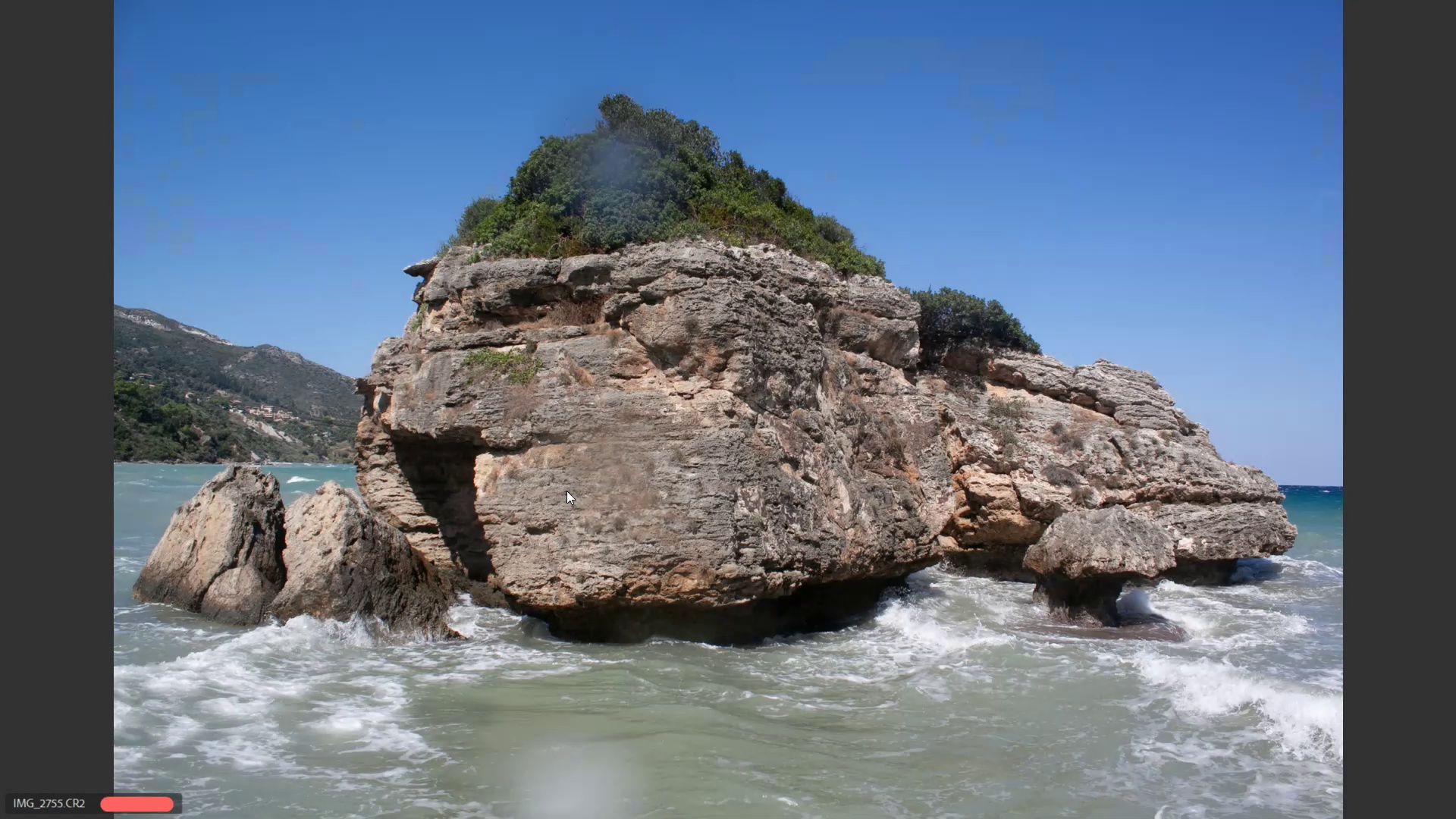 
key(ArrowRight)
 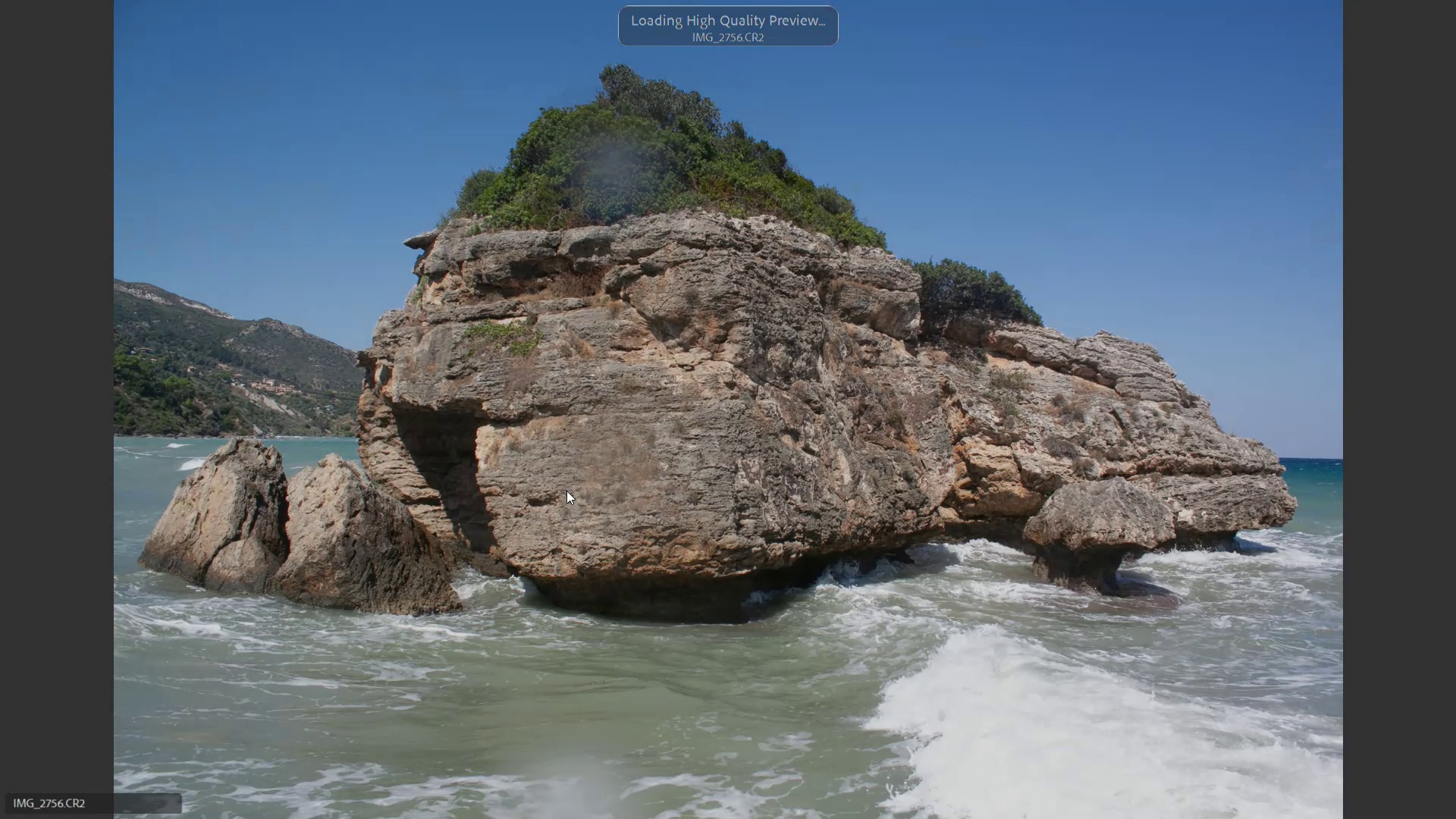 
key(ArrowRight)
 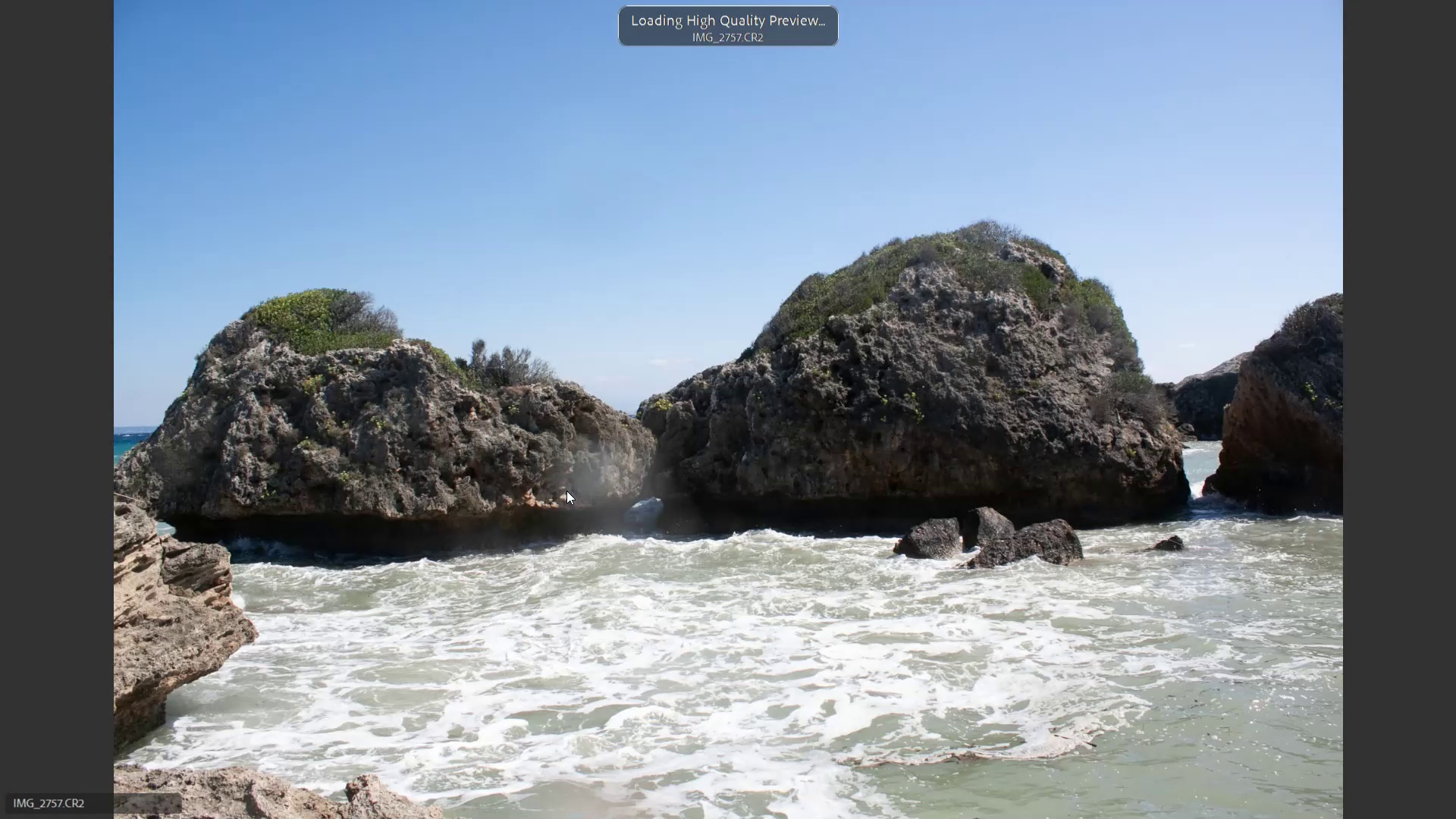 
key(ArrowRight)
 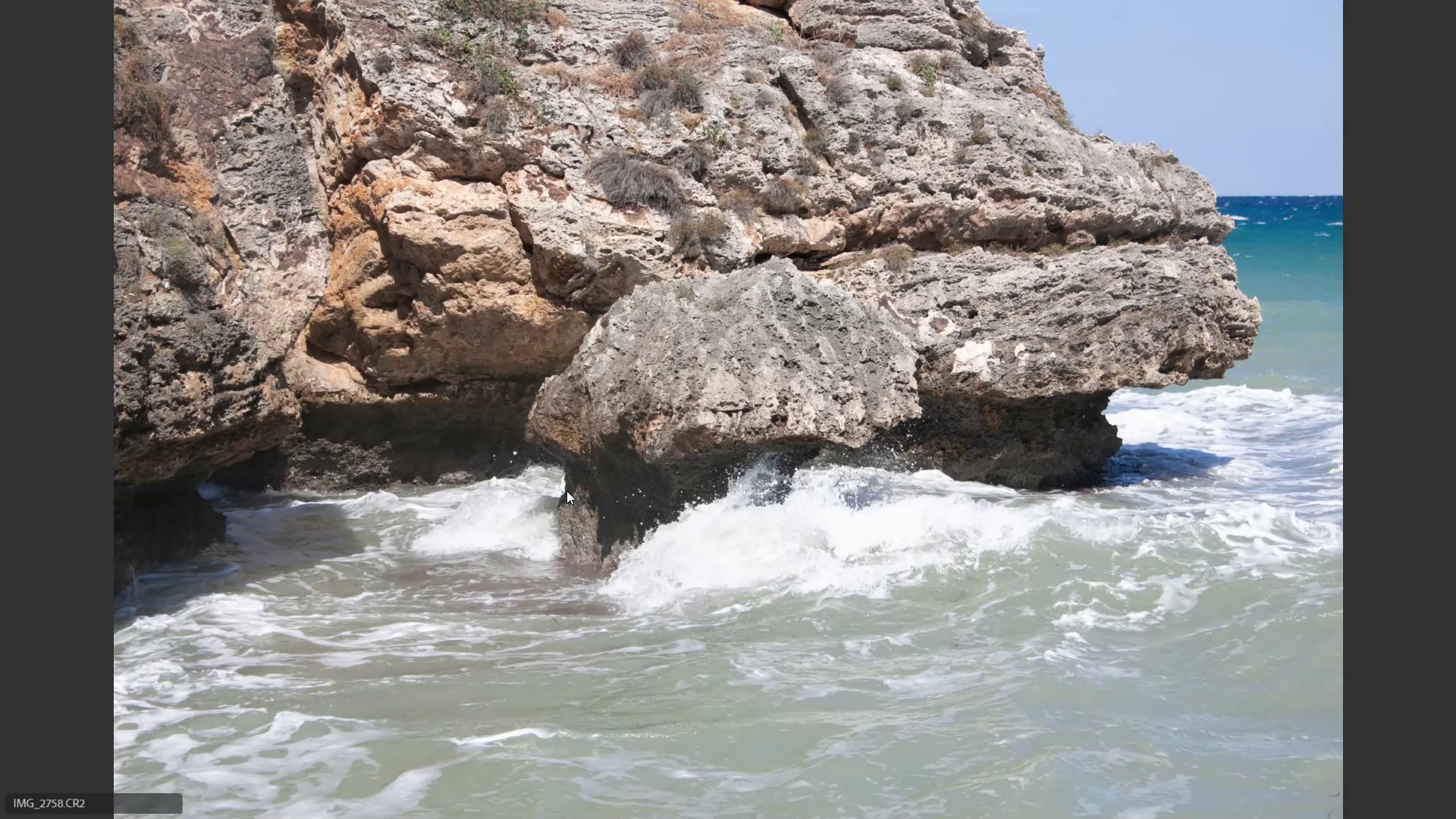 
key(ArrowRight)
 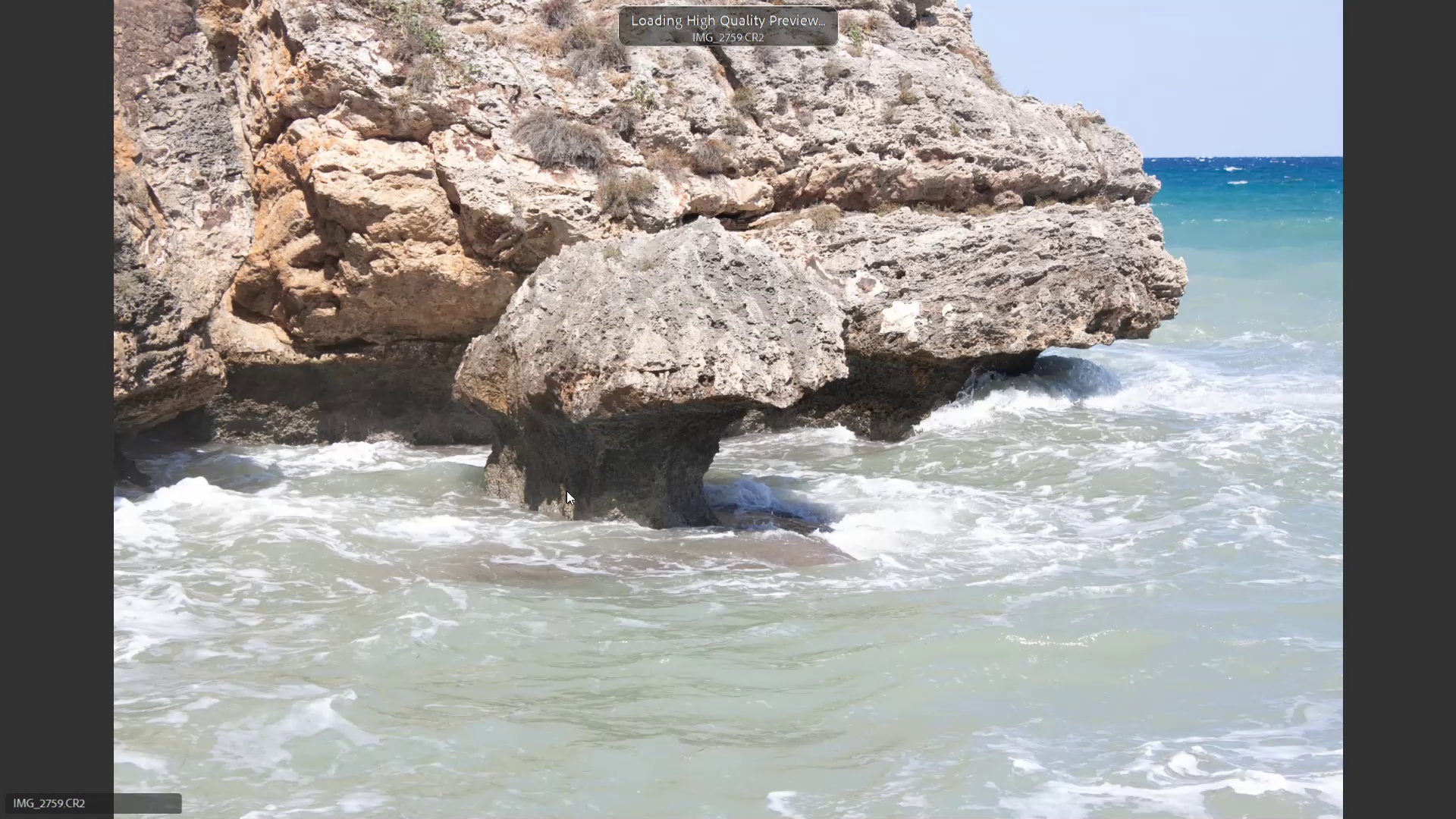 
key(ArrowRight)
 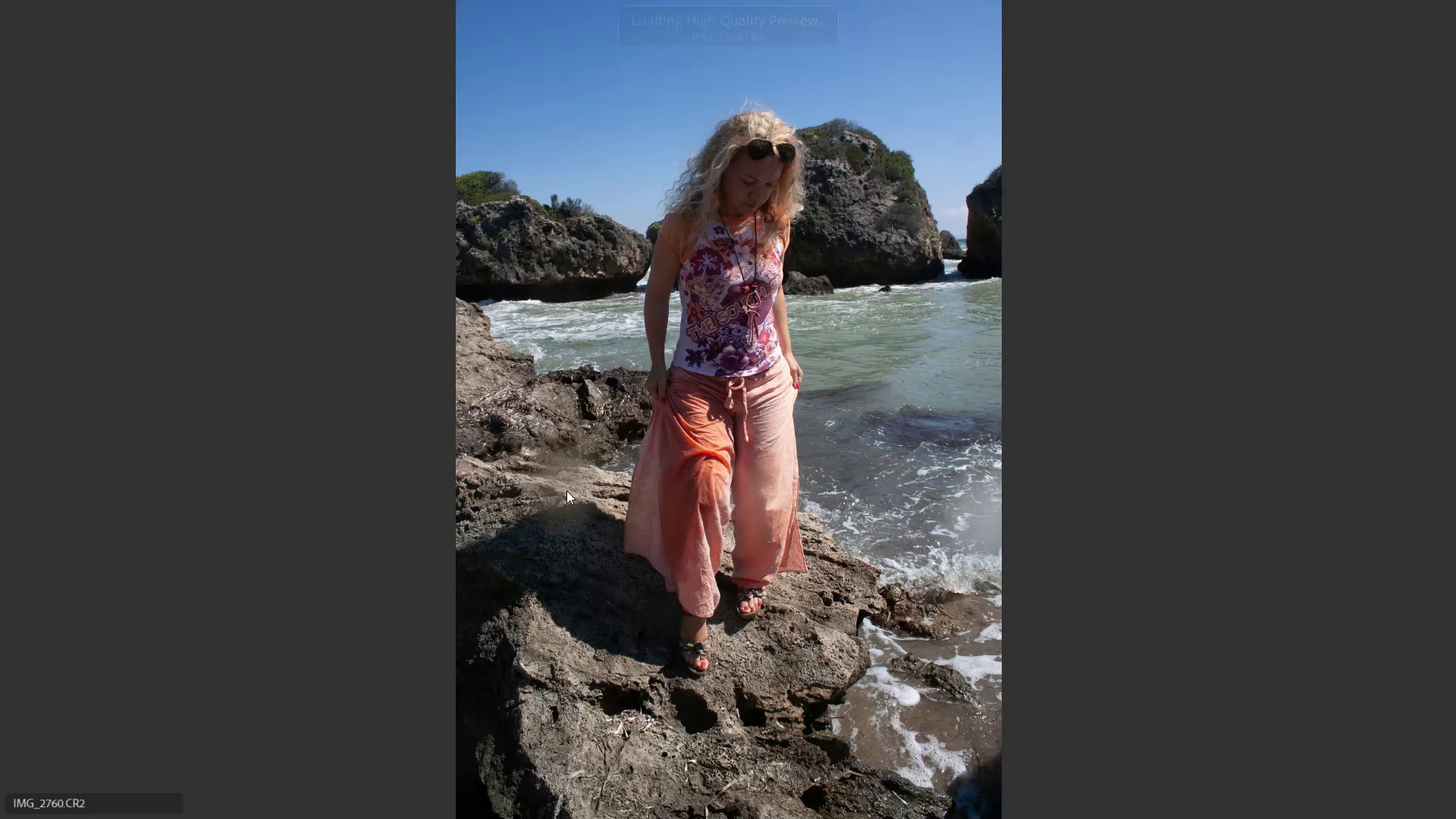 
key(ArrowLeft)
 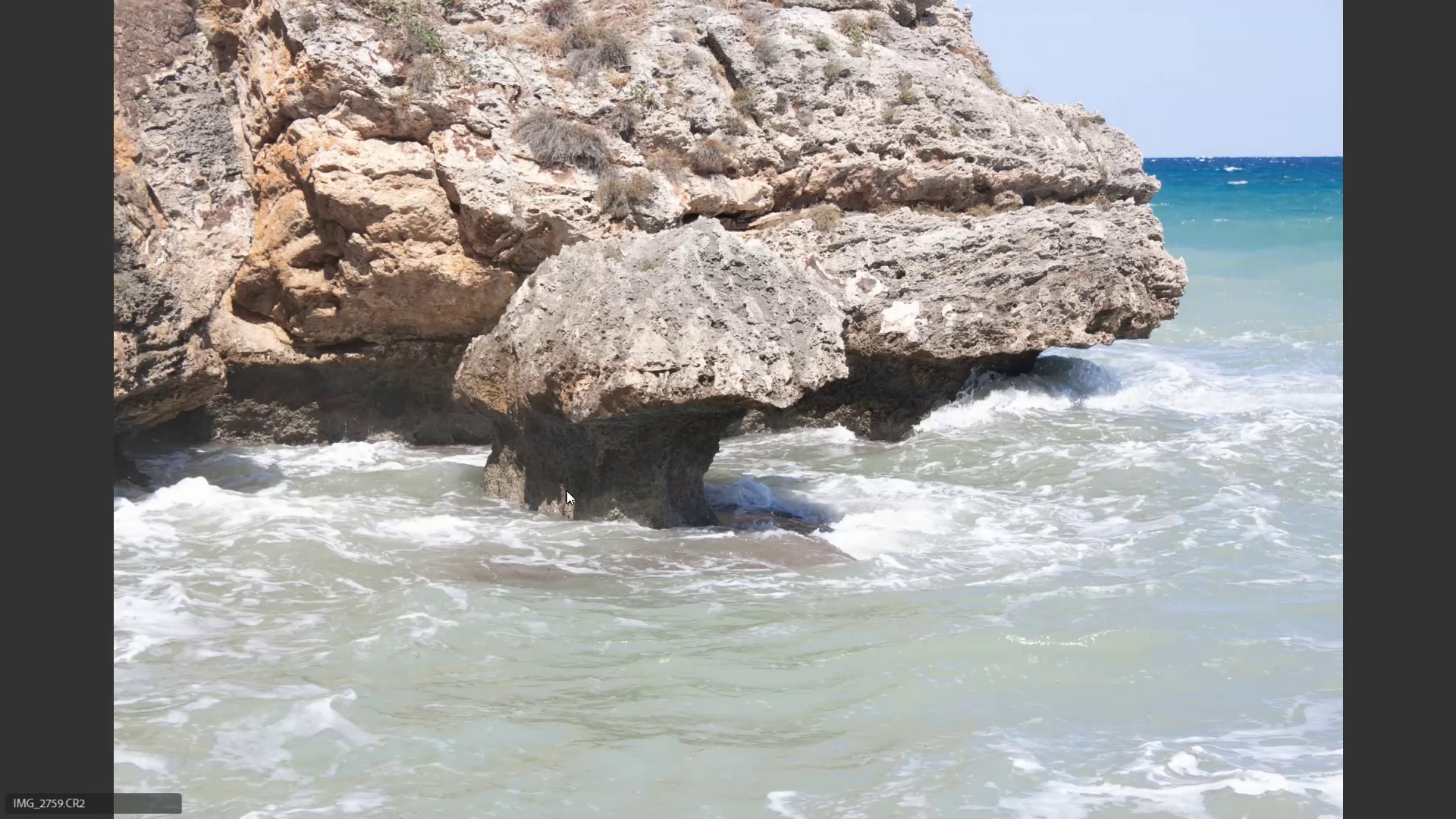 
key(ArrowLeft)
 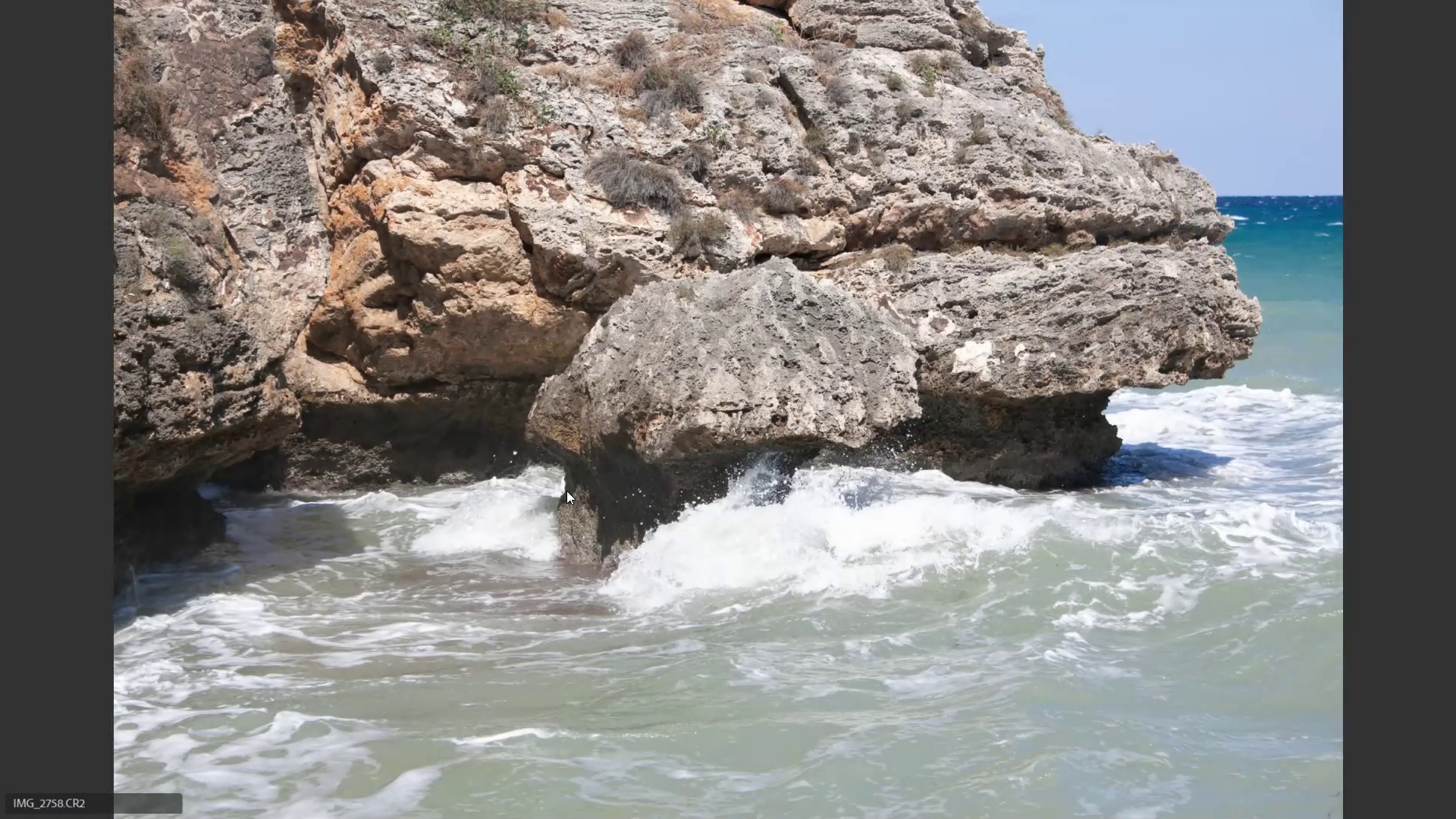 
key(ArrowRight)
 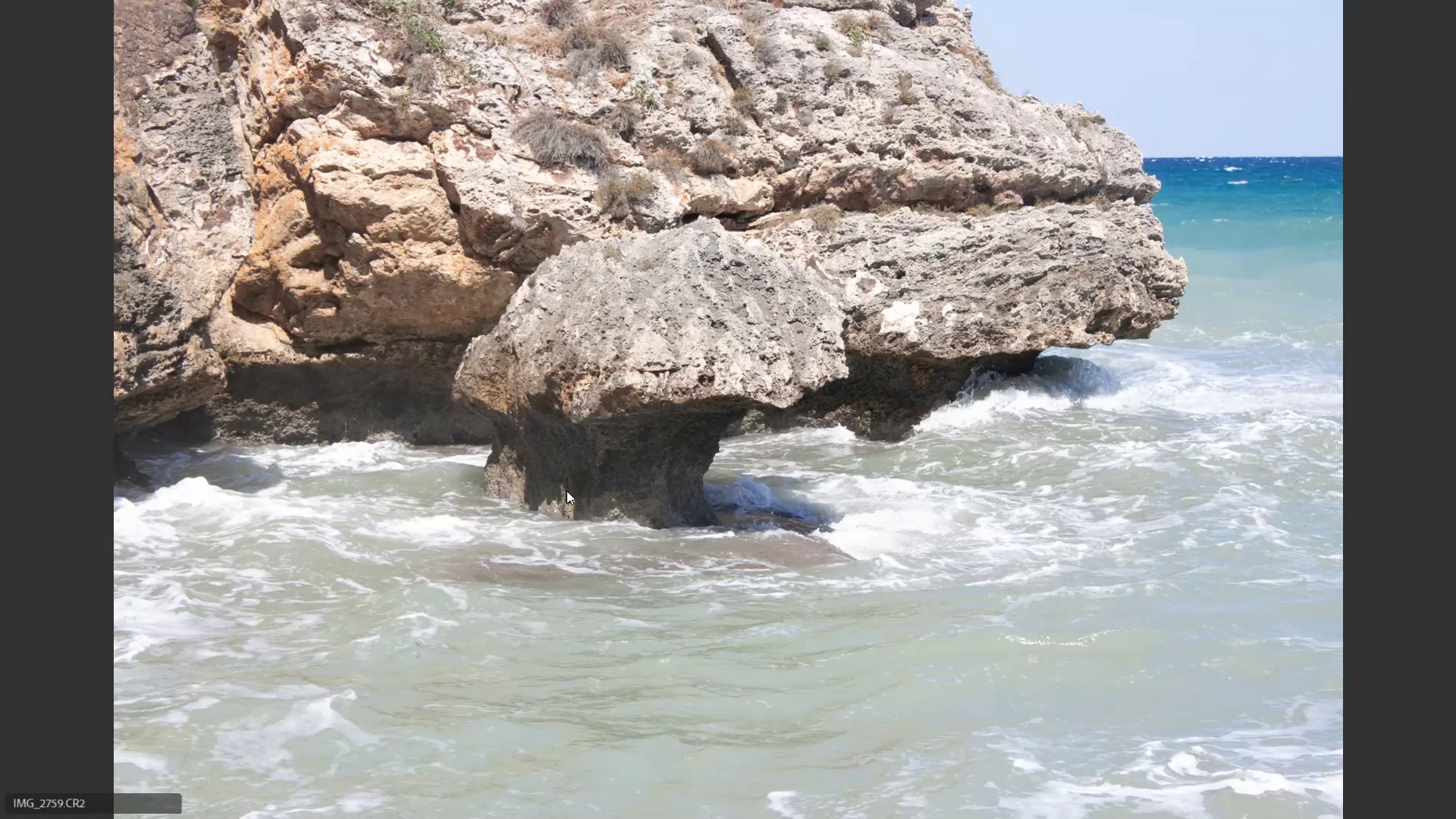 
key(ArrowRight)
 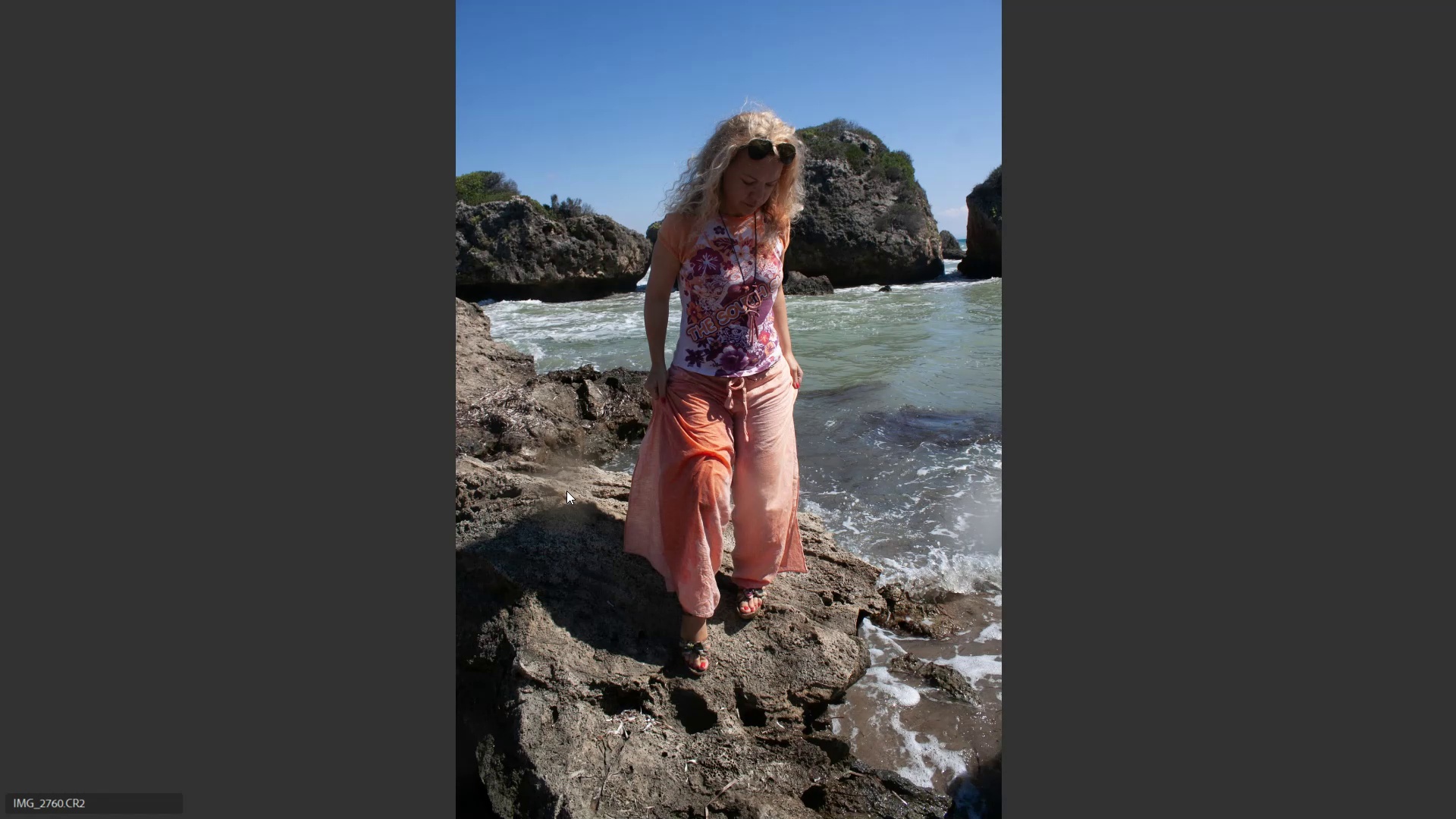 
key(ArrowRight)
 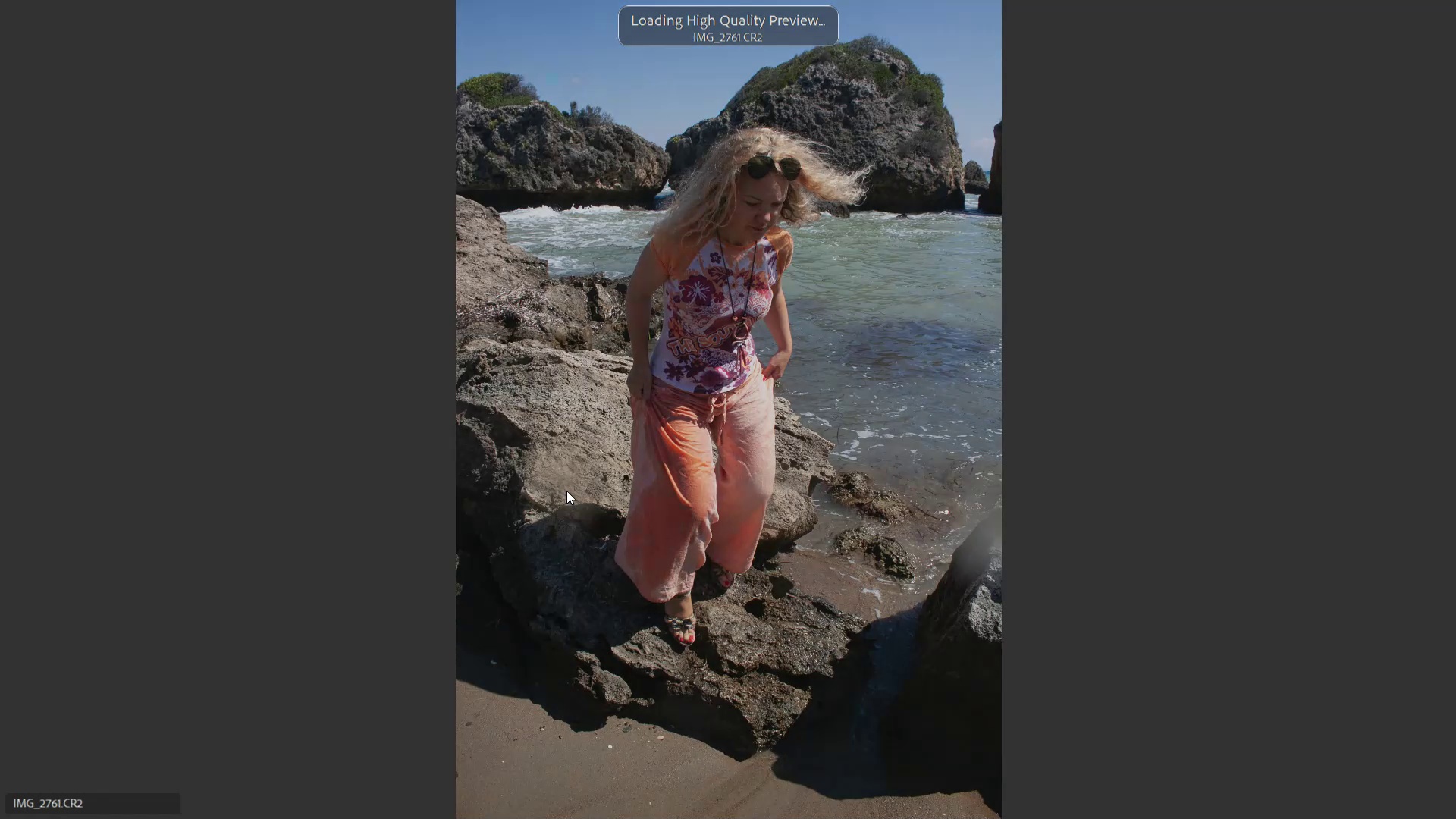 
key(ArrowLeft)
 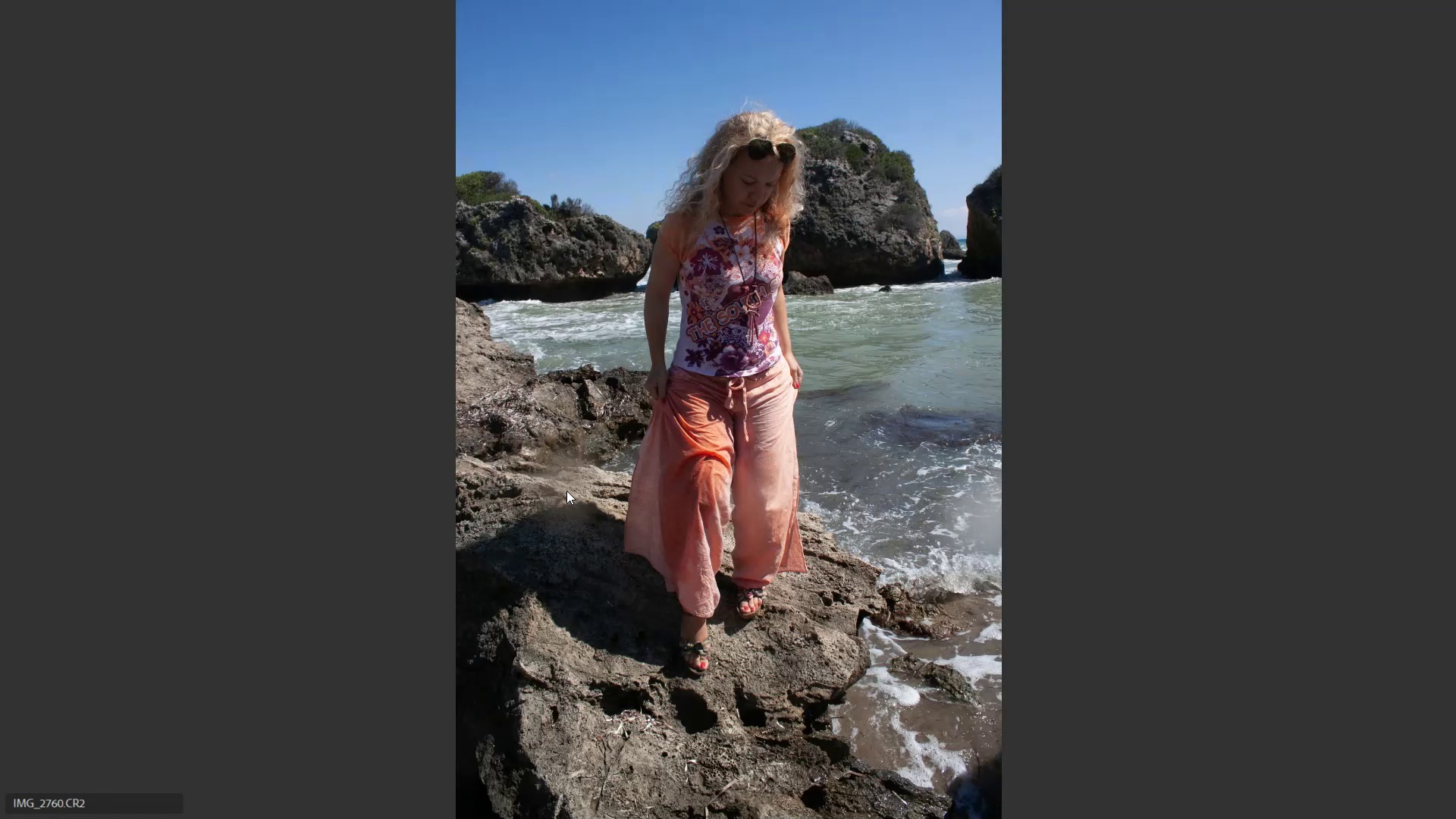 
key(6)
 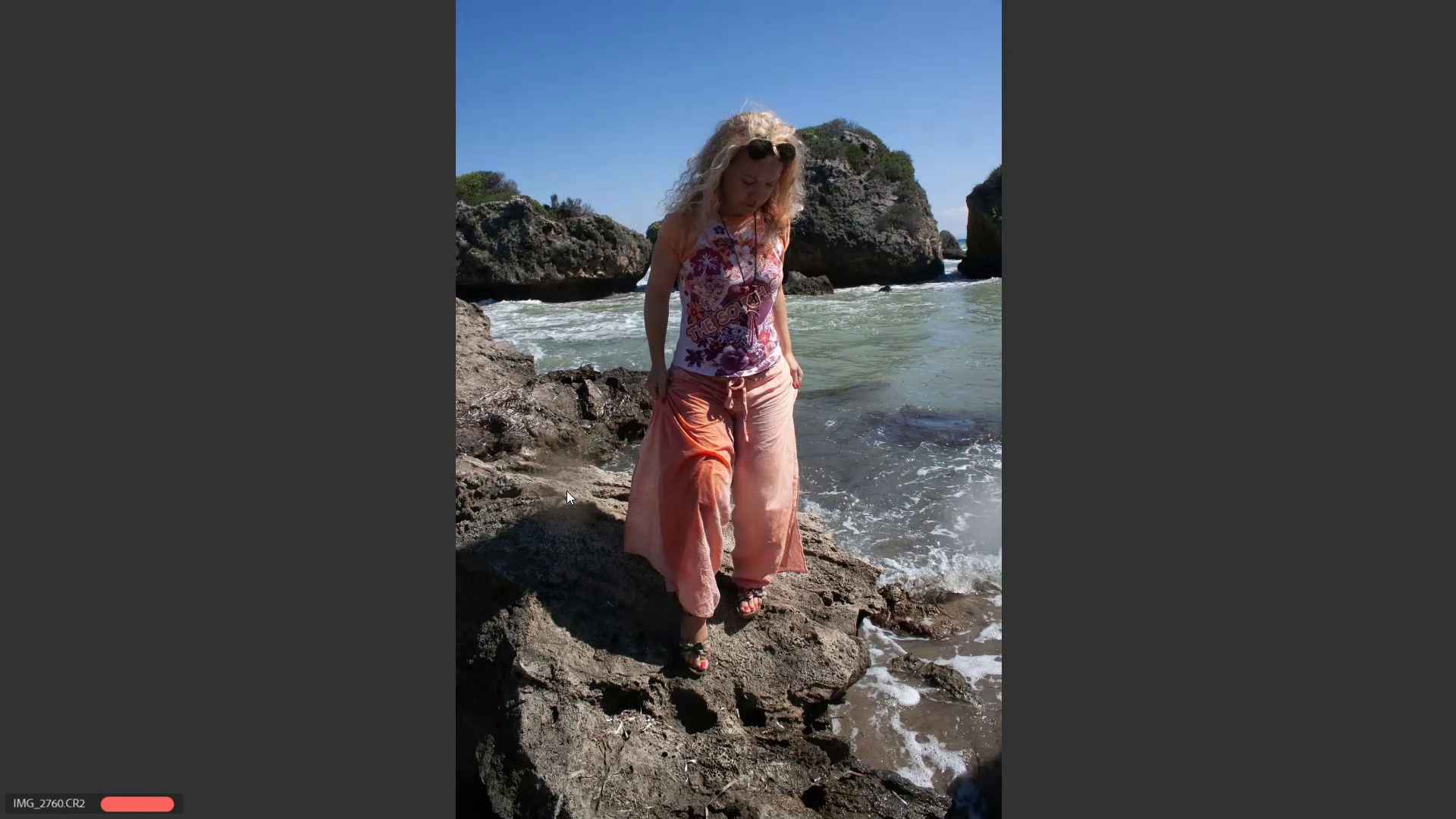 
key(ArrowRight)
 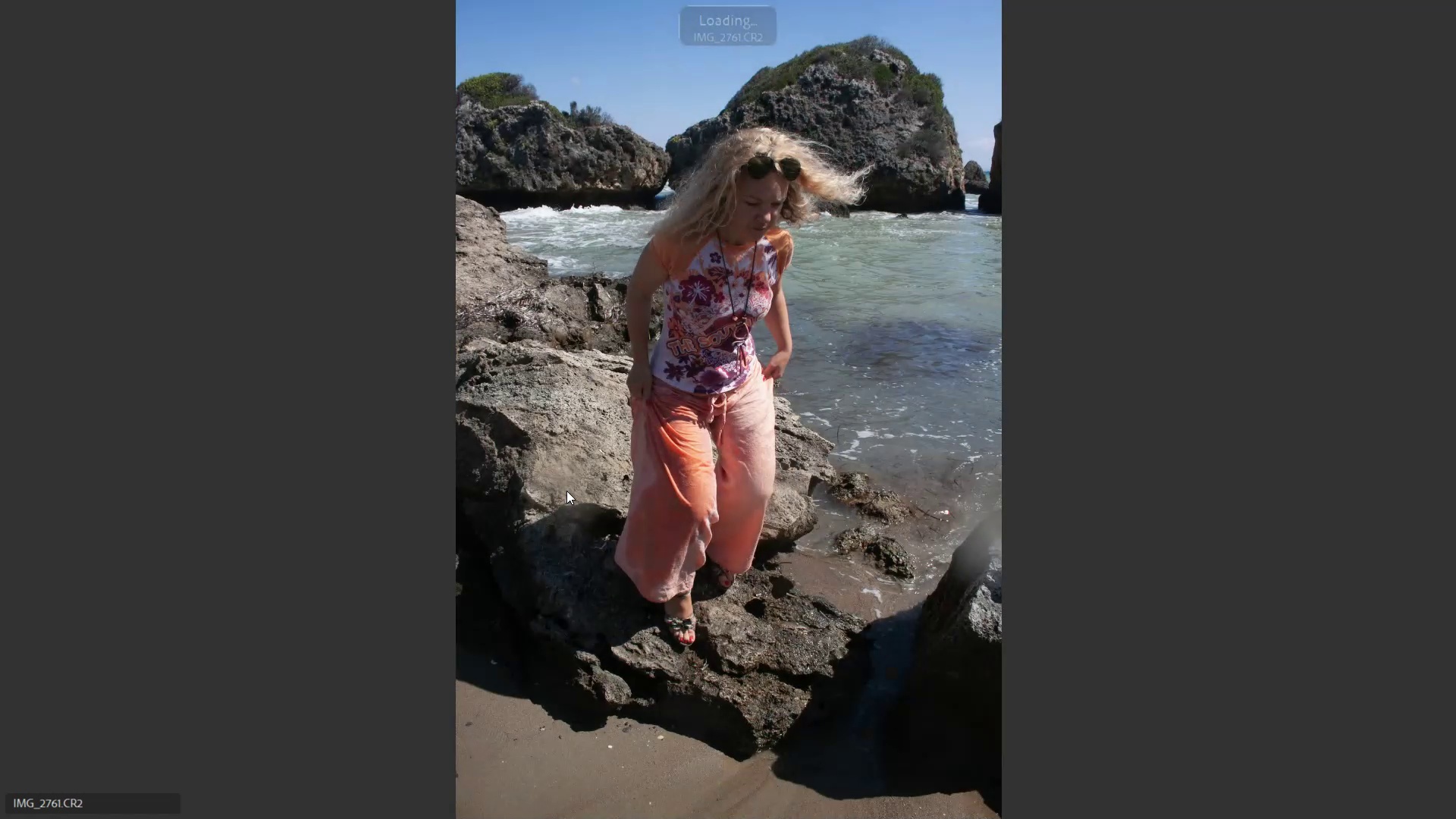 
key(ArrowRight)
 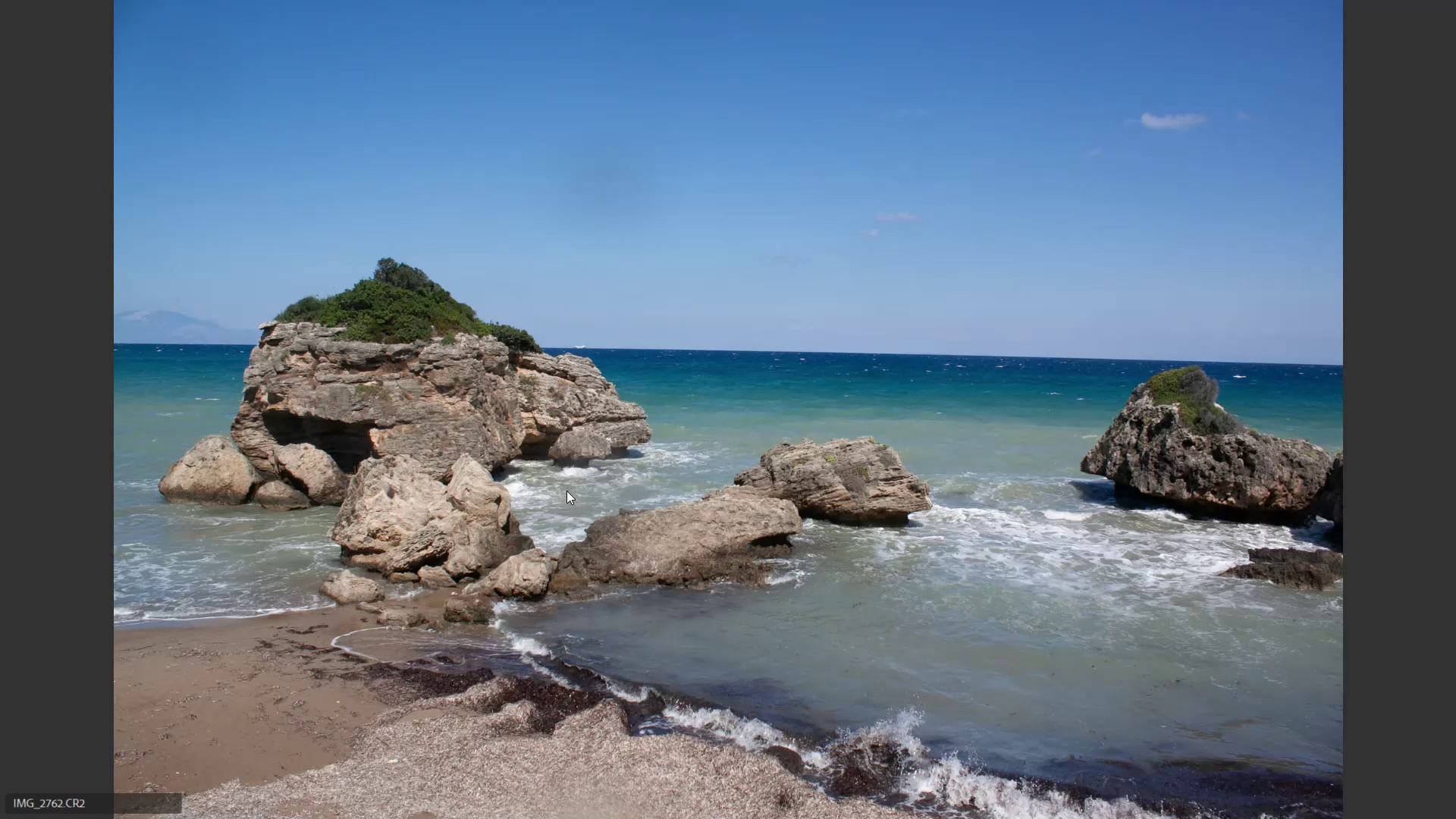 
key(ArrowRight)
 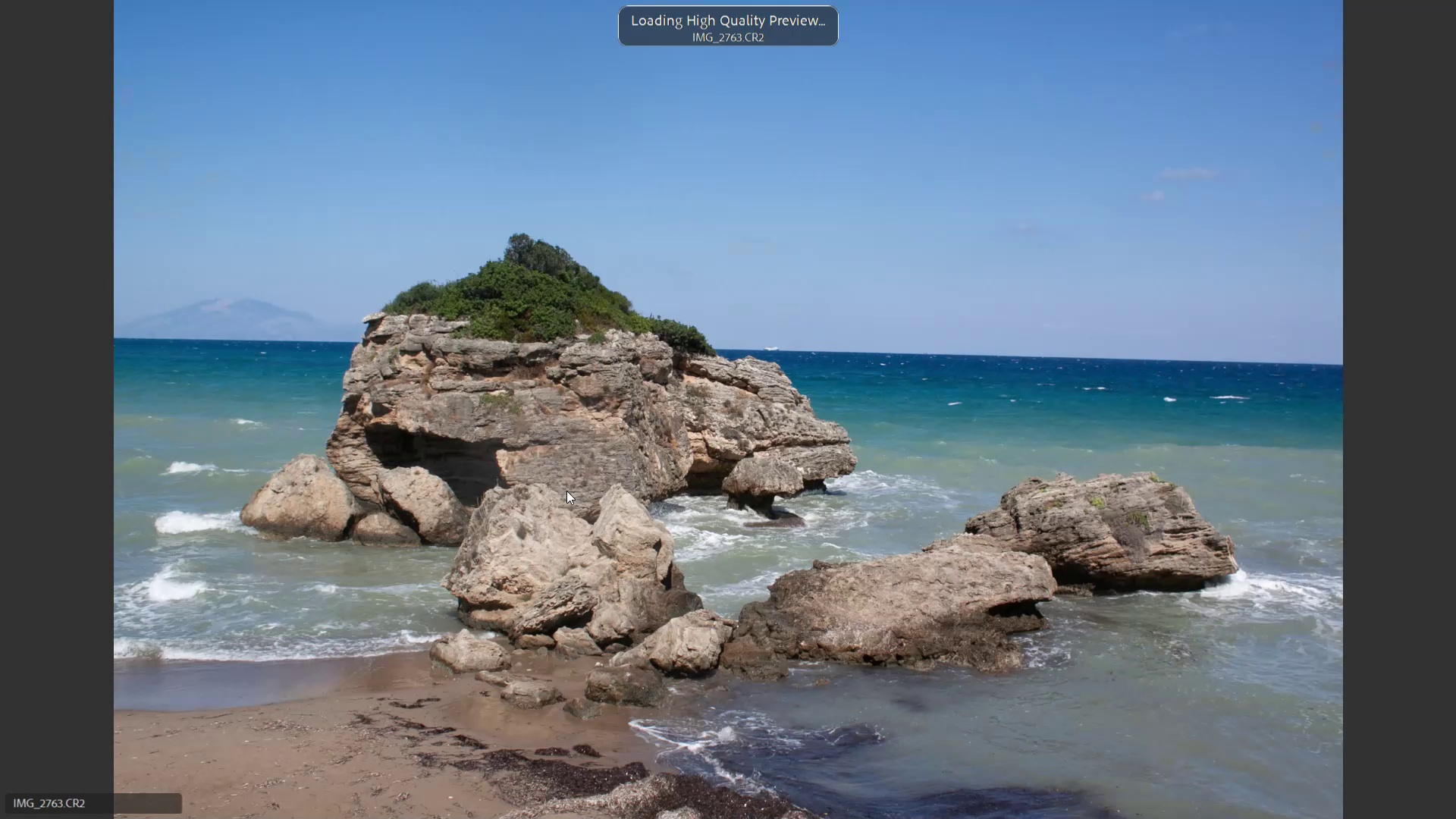 
key(ArrowLeft)
 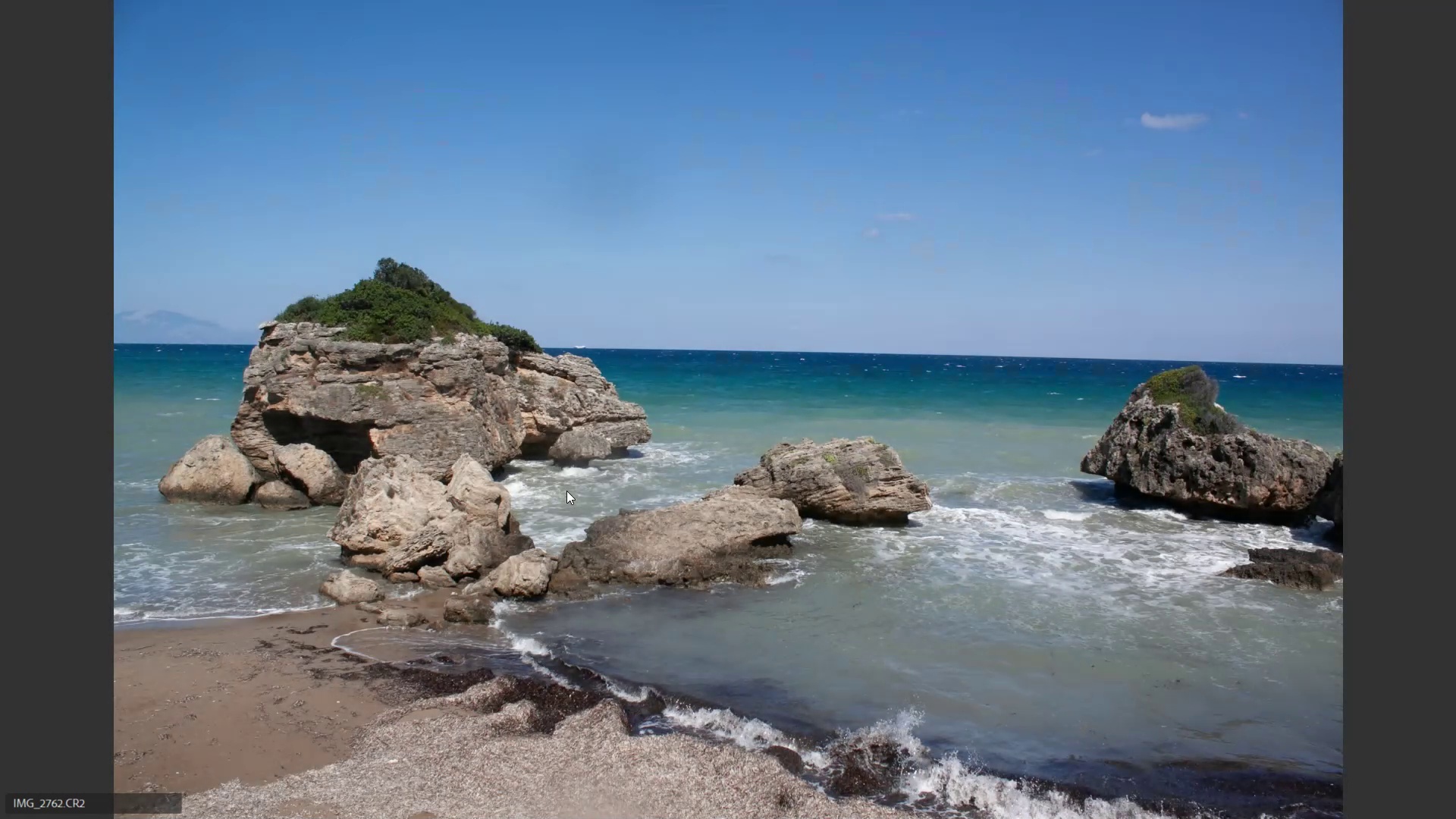 
key(6)
 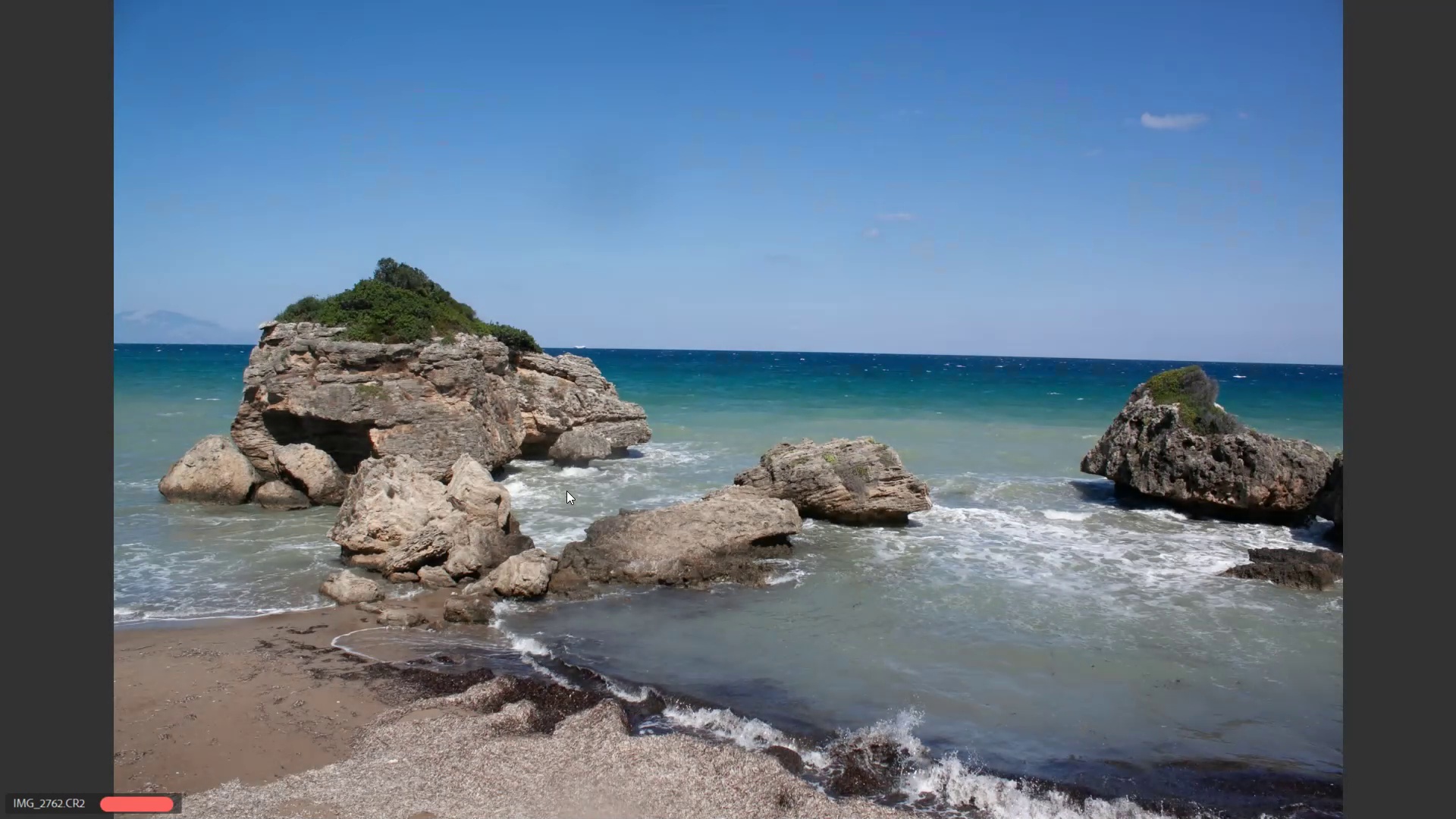 
key(ArrowRight)
 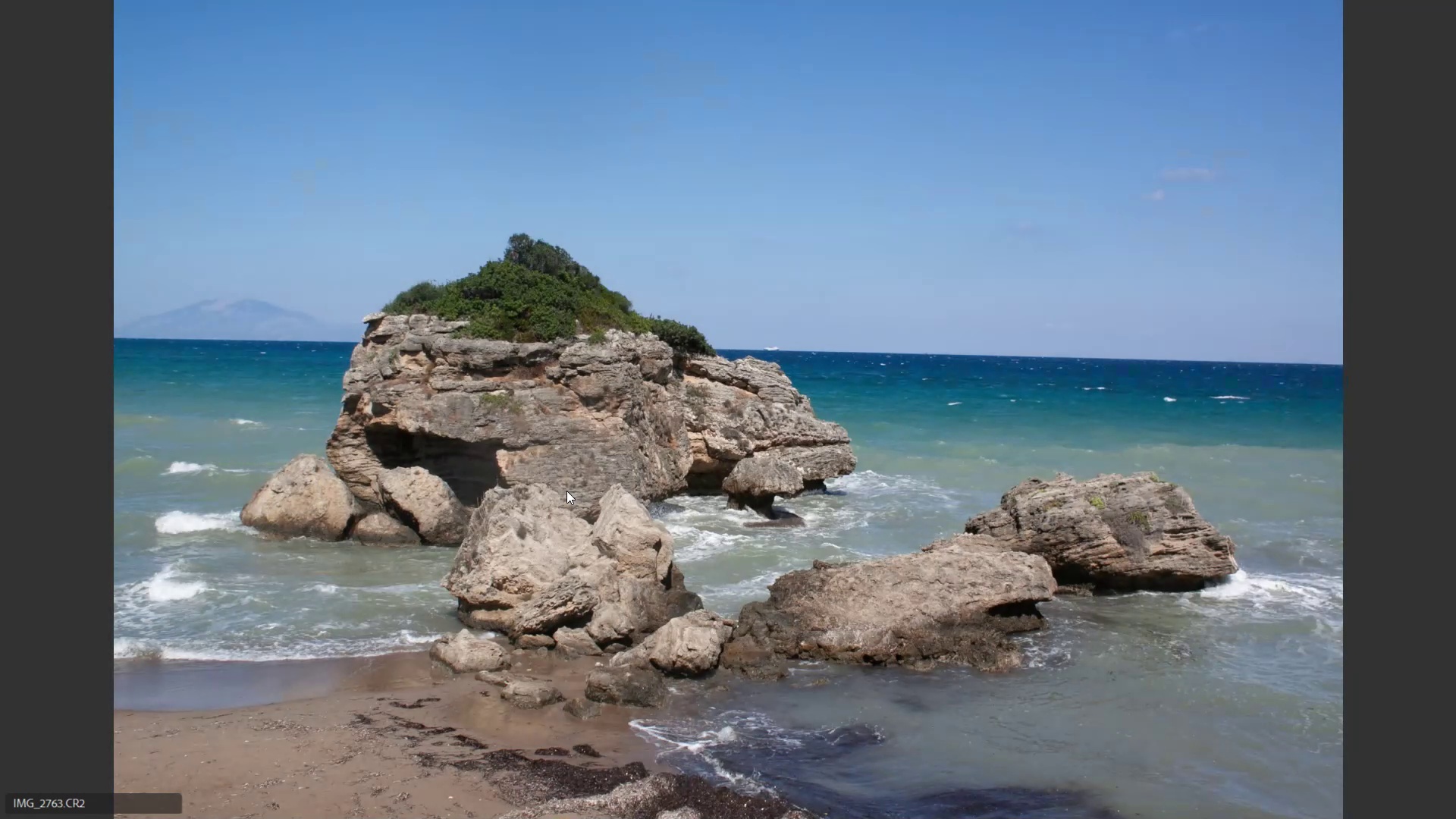 
key(6)
 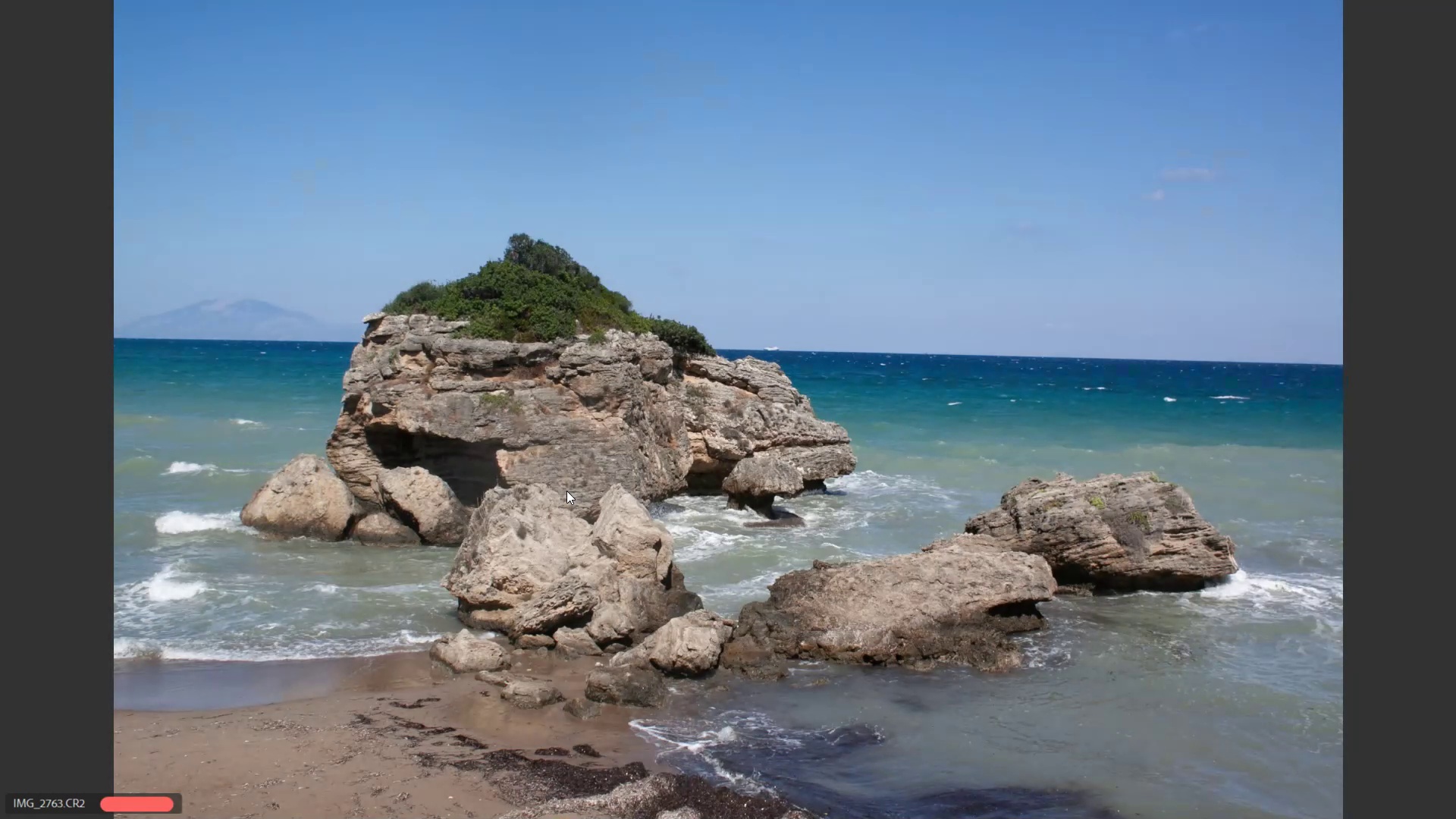 
key(ArrowRight)
 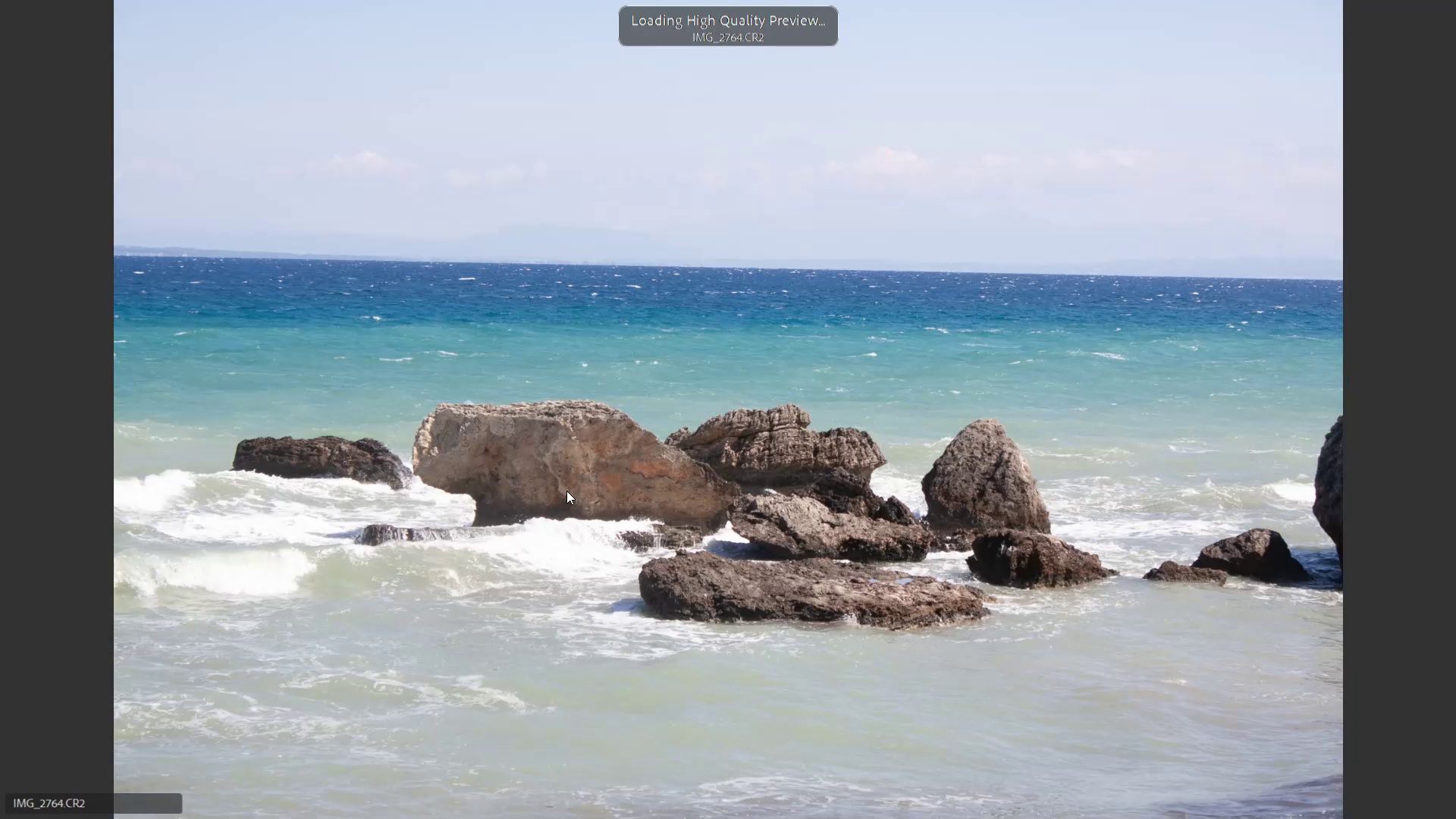 
key(ArrowRight)
 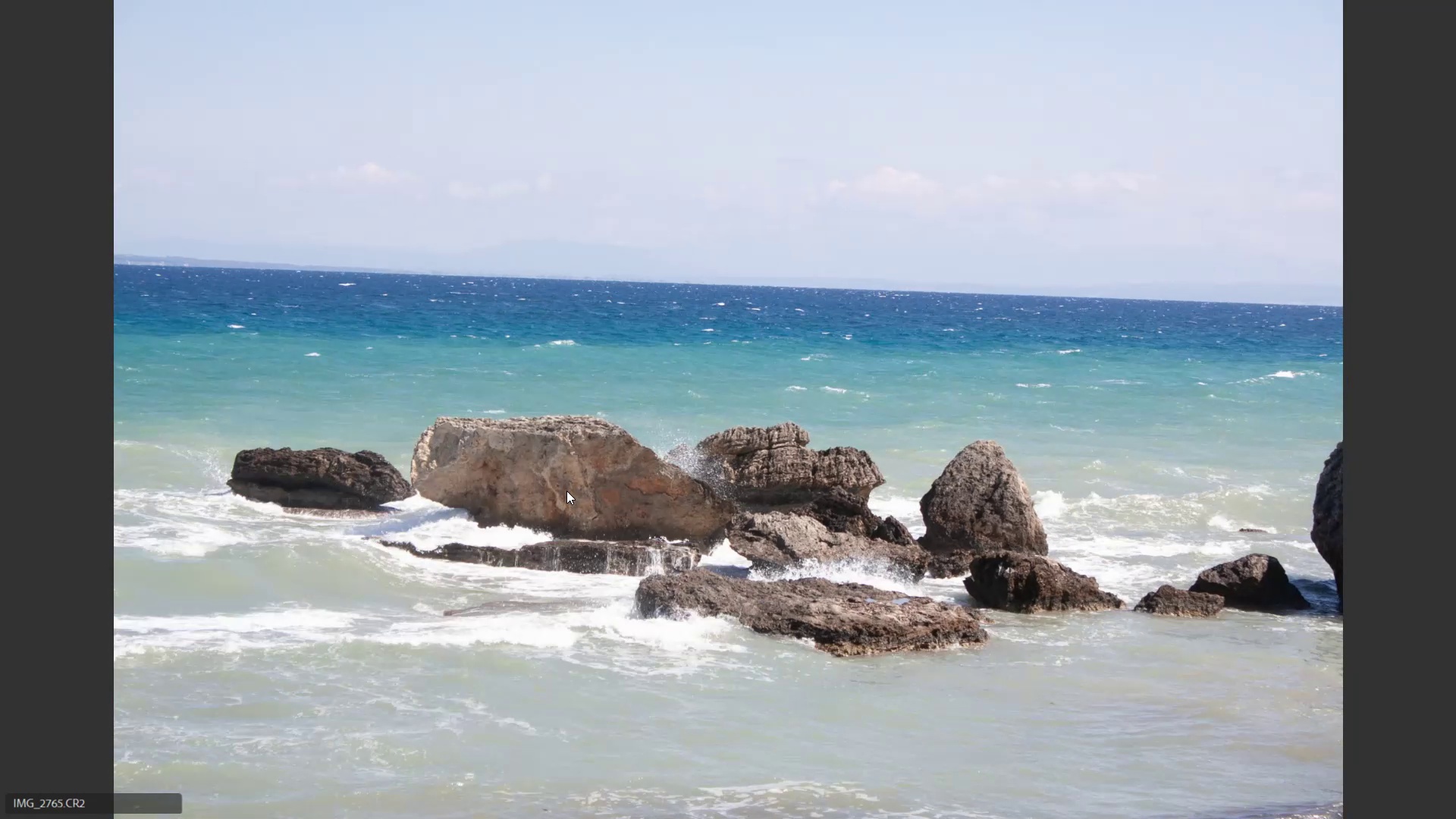 
key(ArrowRight)
 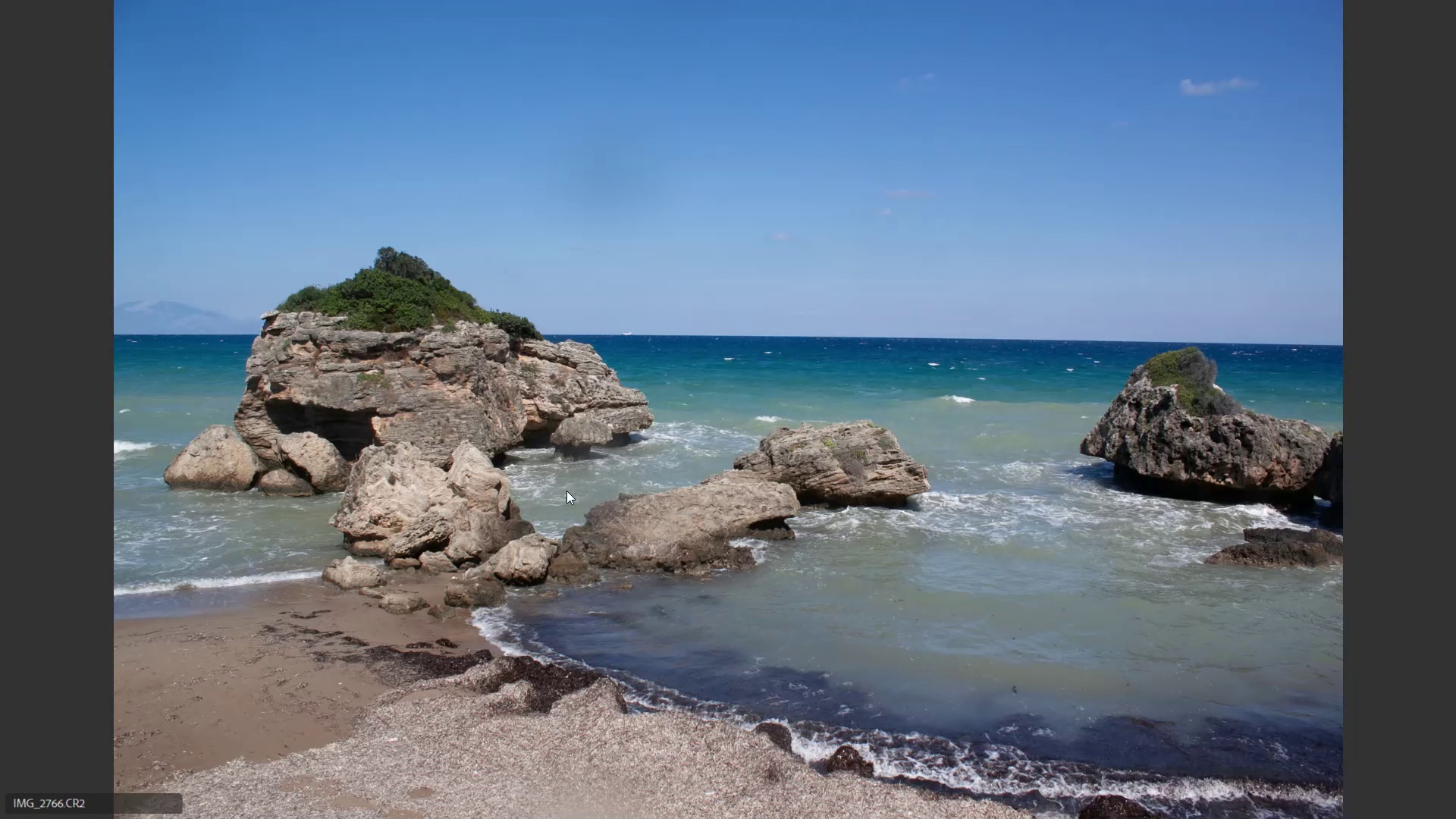 
key(ArrowLeft)
 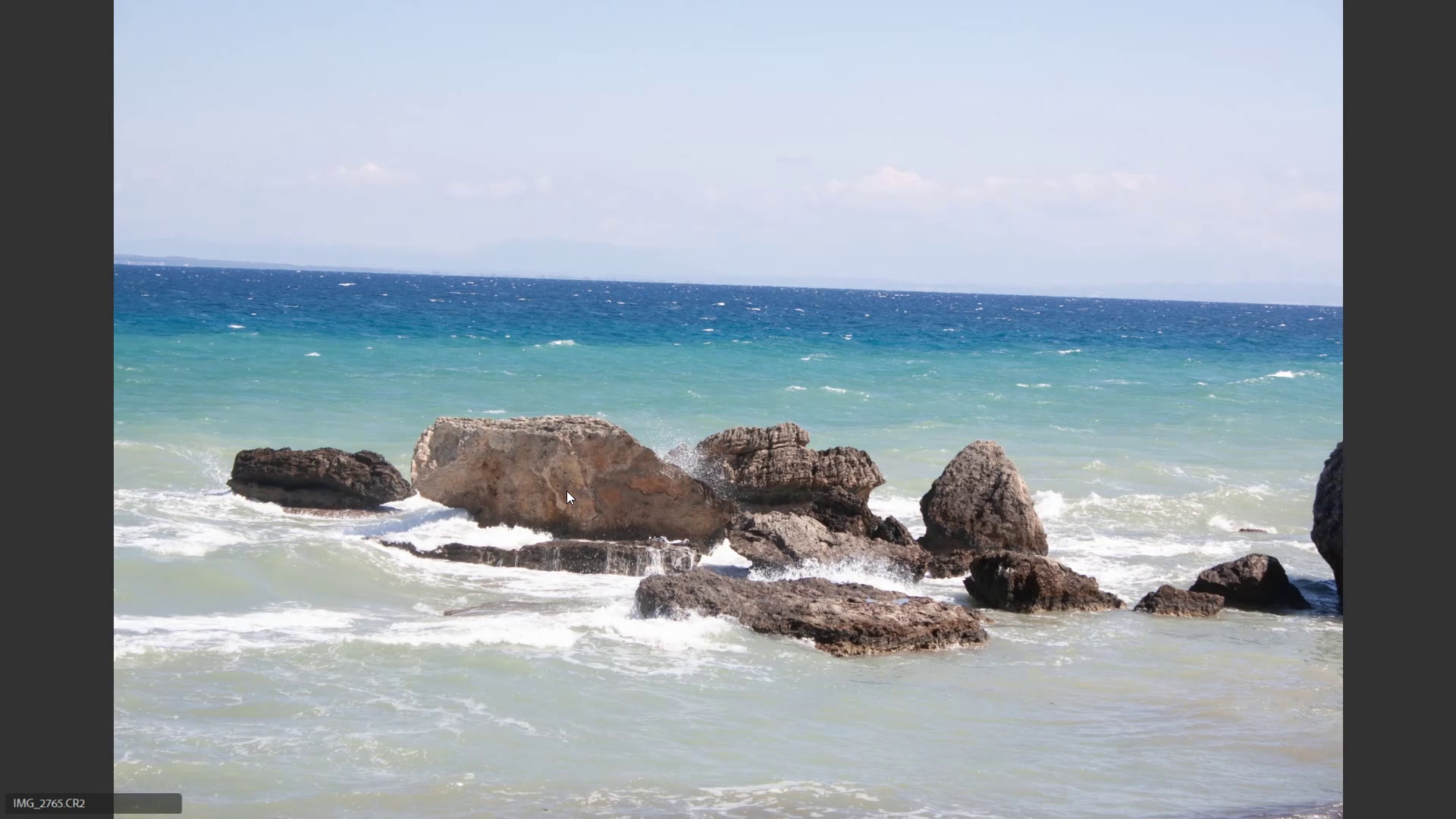 
key(ArrowRight)
 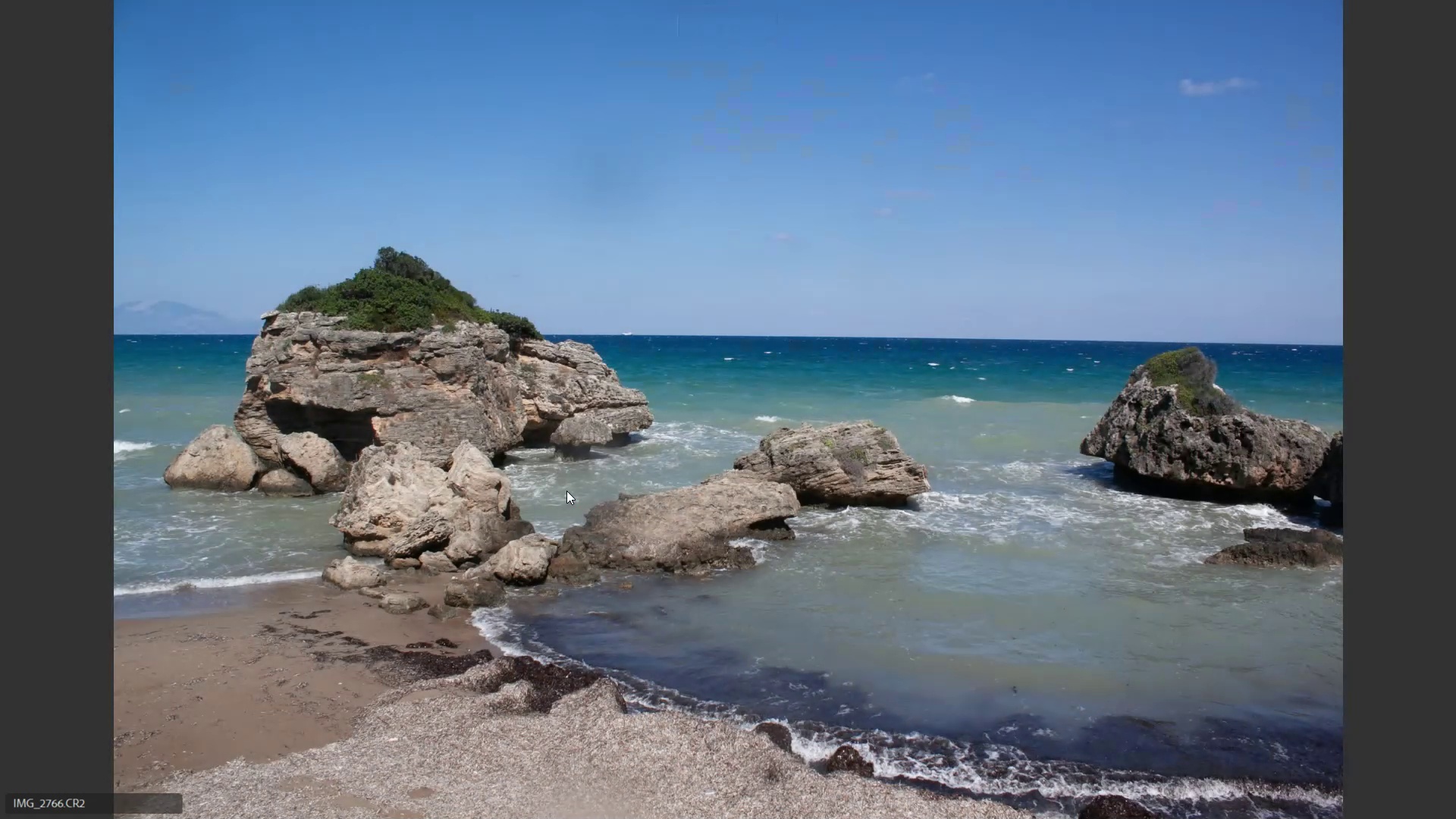 
key(ArrowRight)
 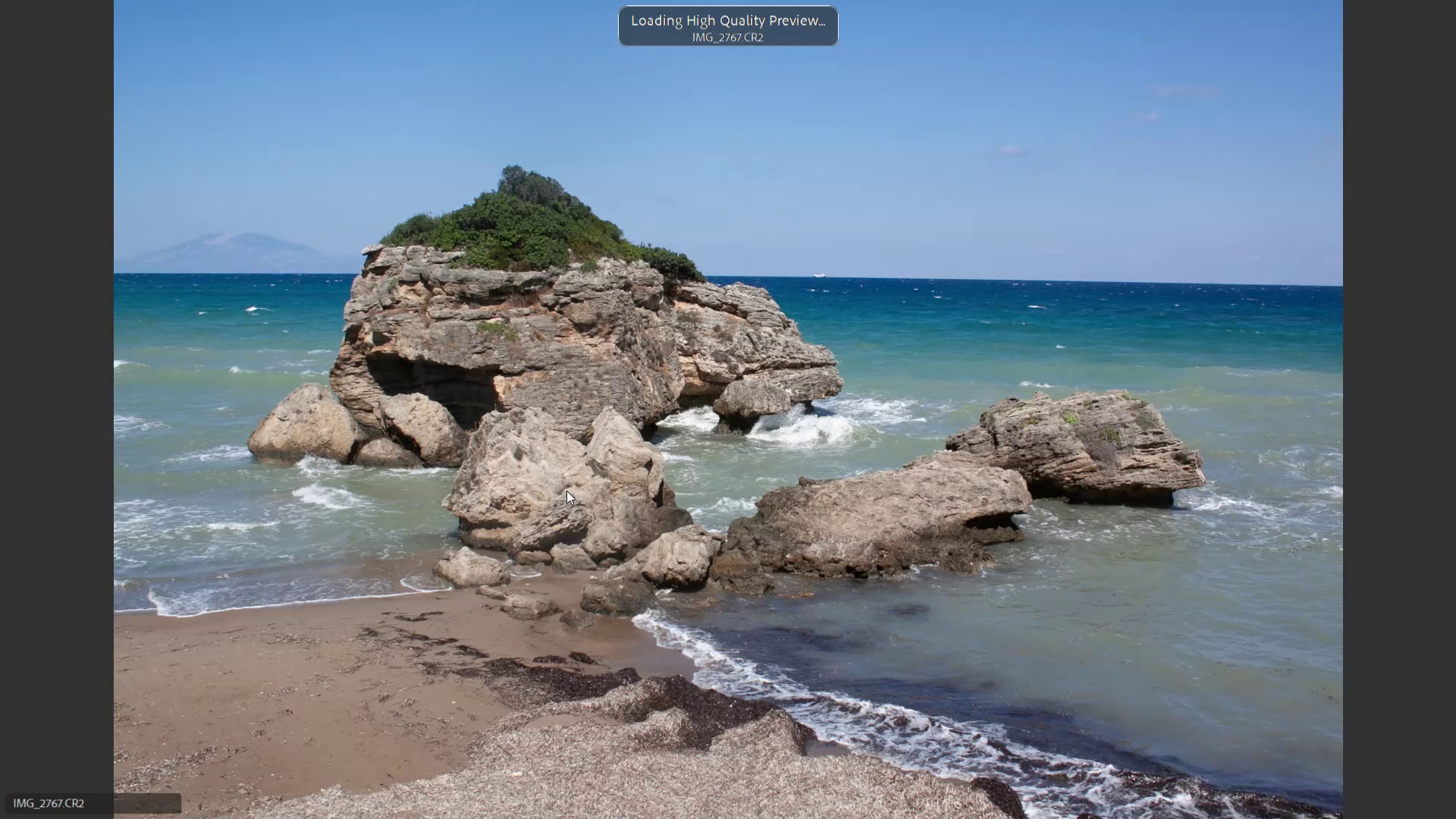 
key(ArrowLeft)
 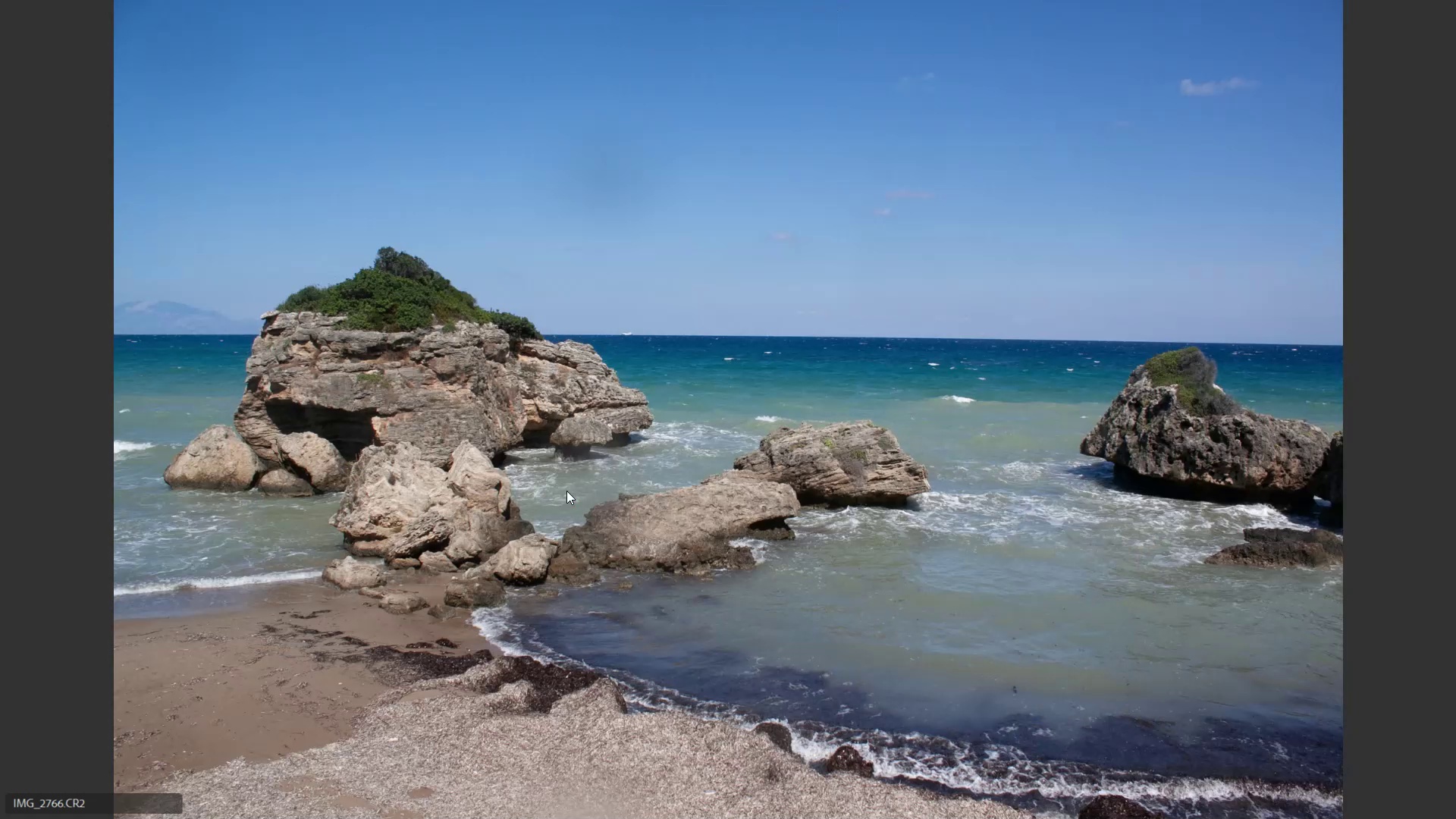 
key(ArrowRight)
 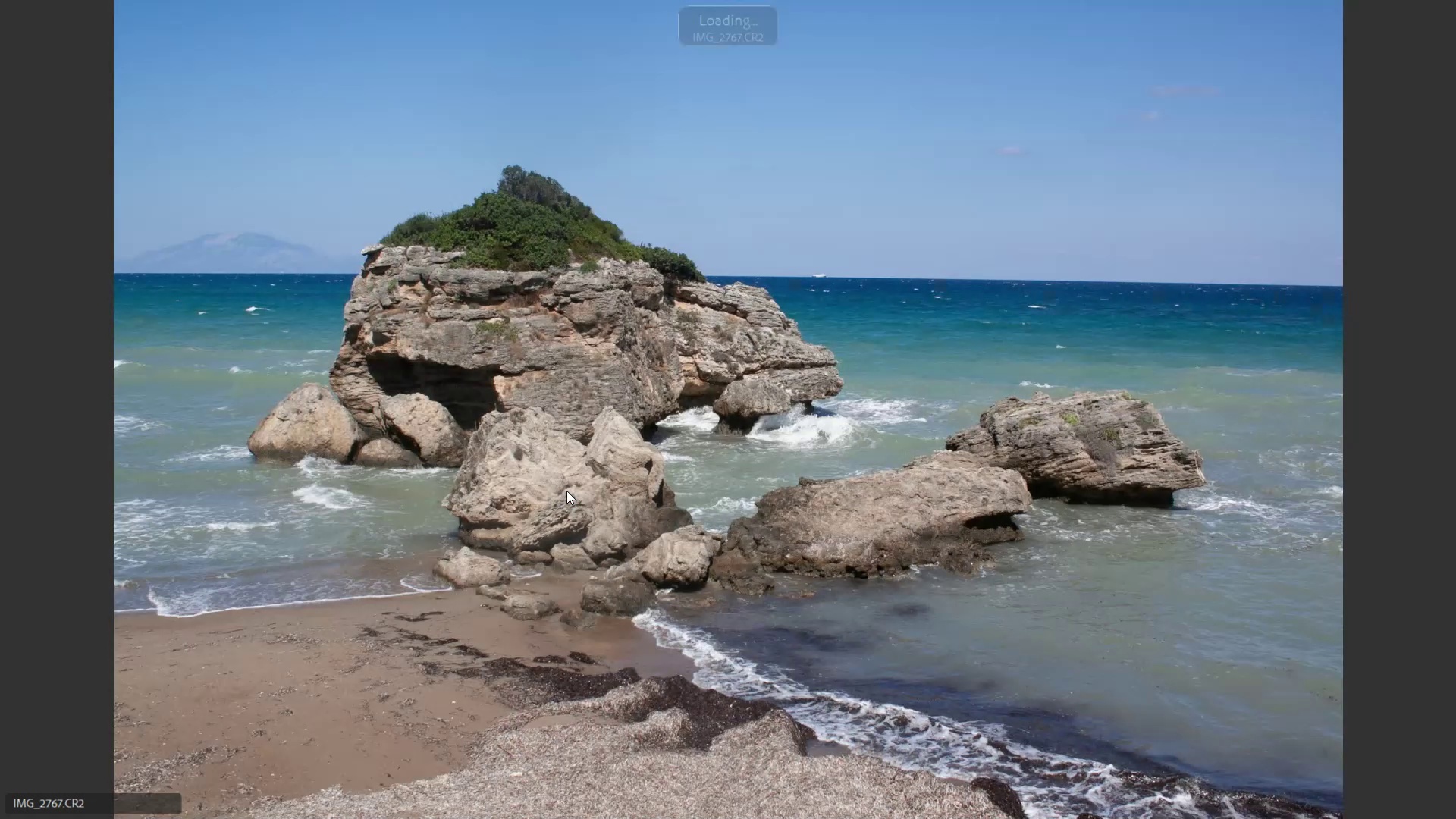 
key(ArrowRight)
 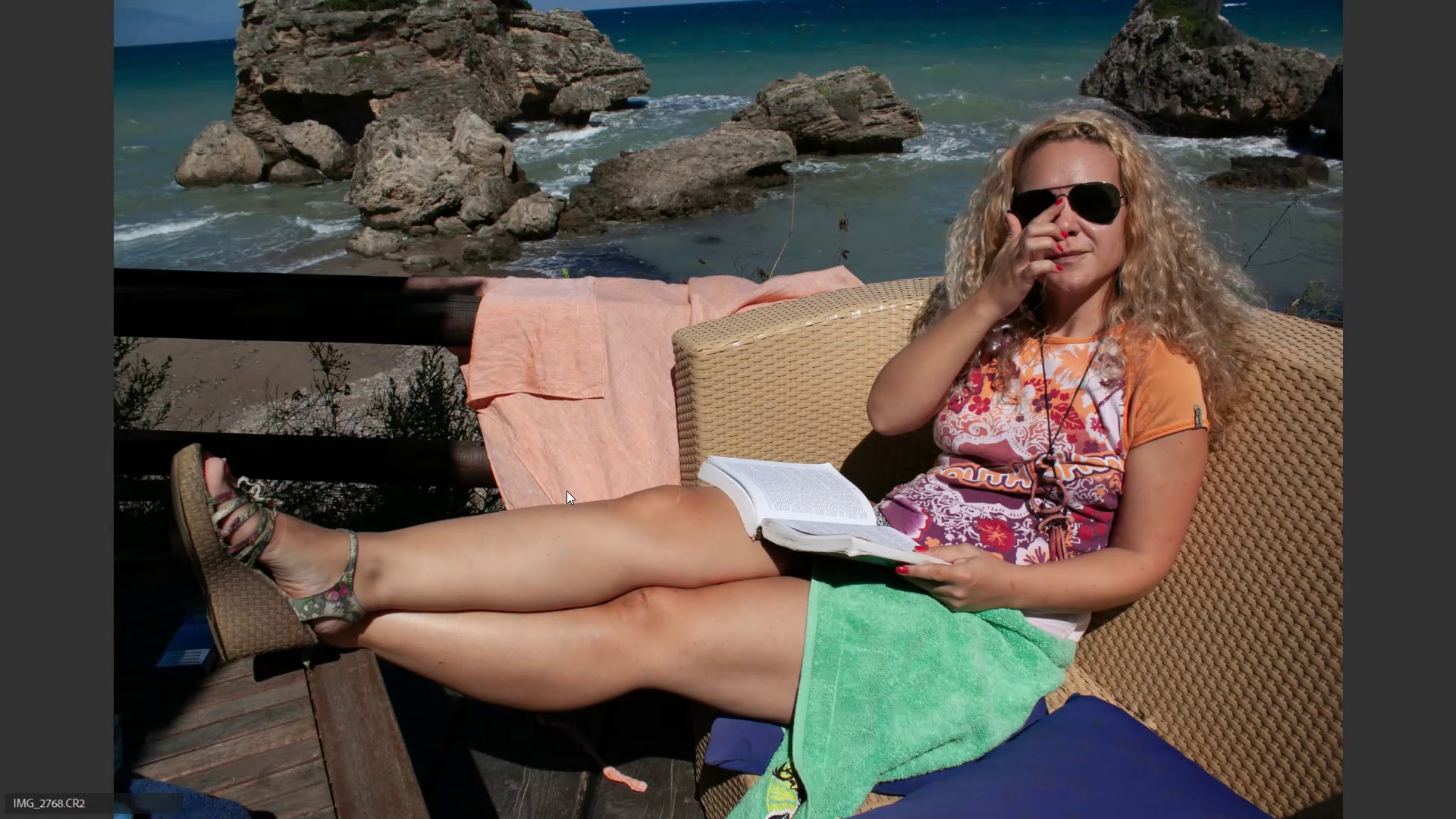 
key(ArrowRight)
 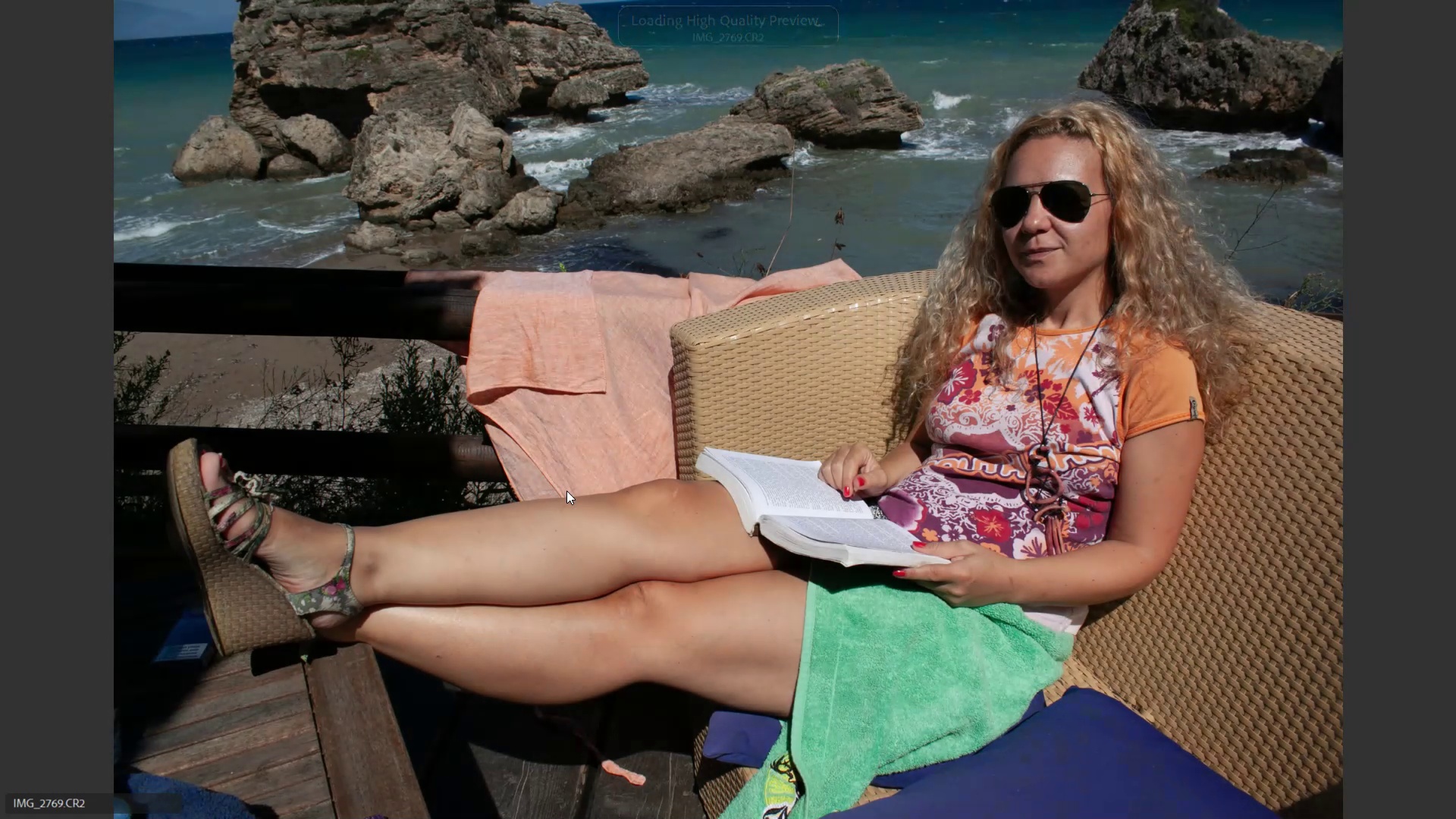 
key(ArrowRight)
 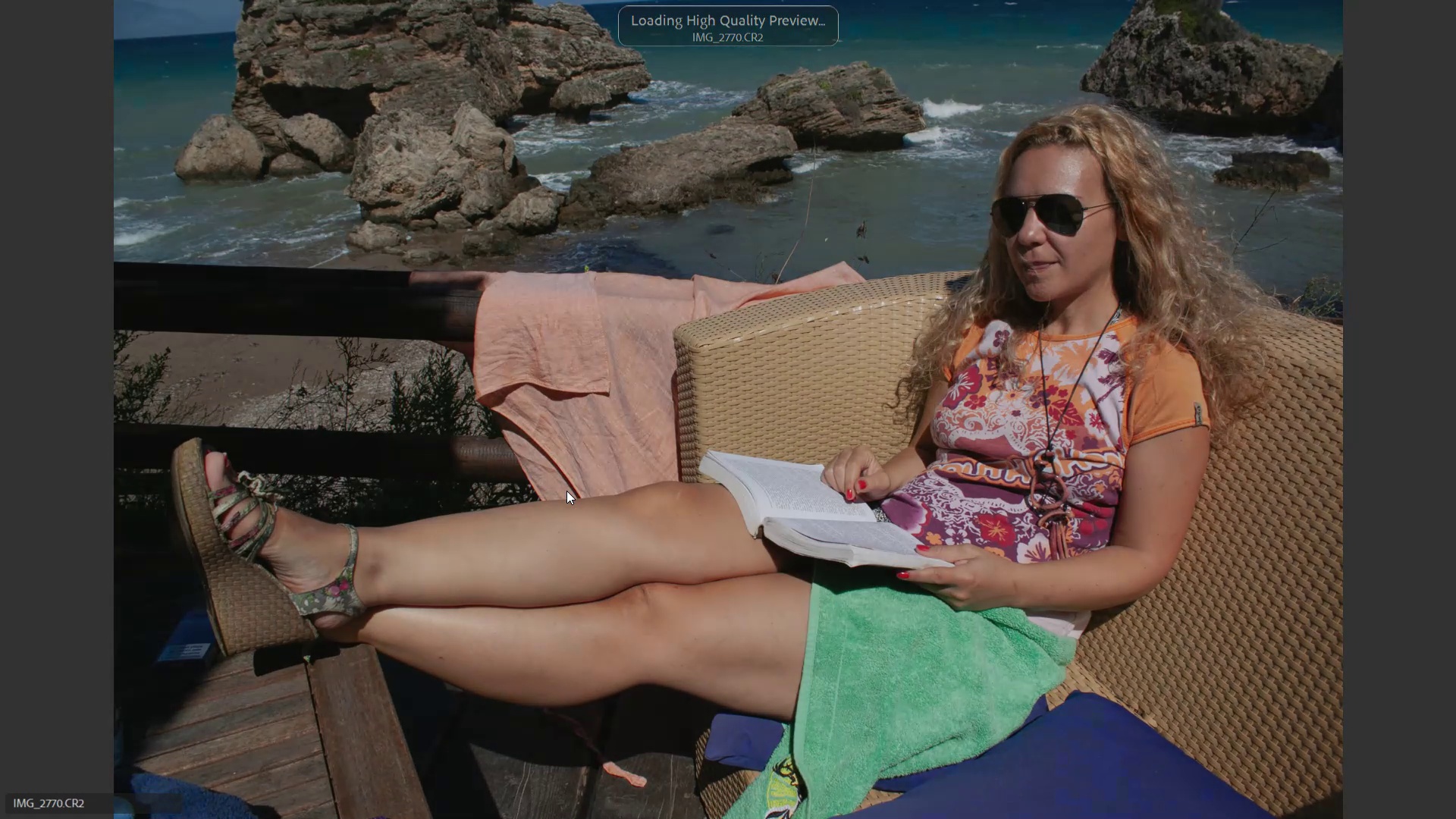 
key(ArrowLeft)
 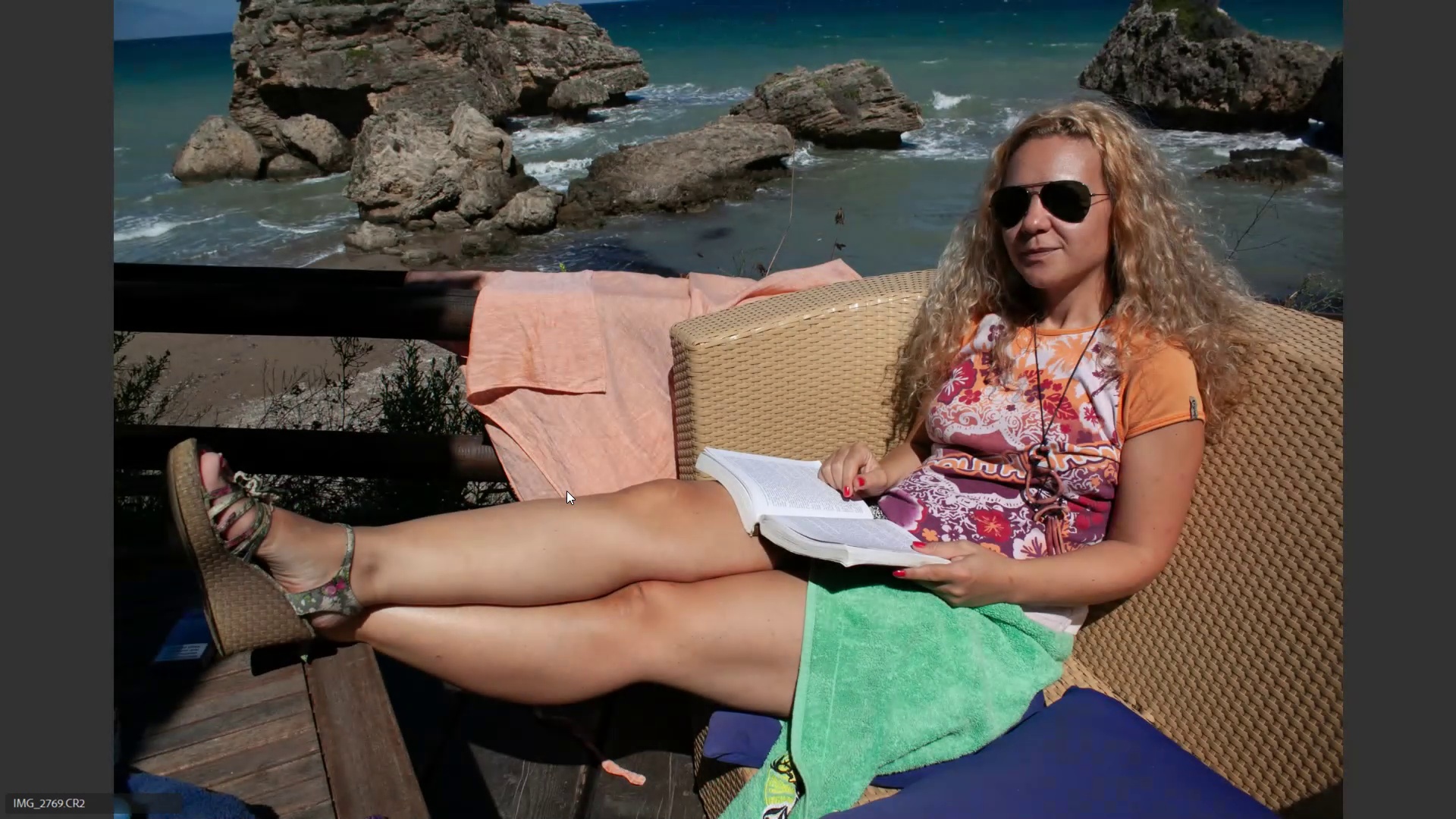 
key(6)
 